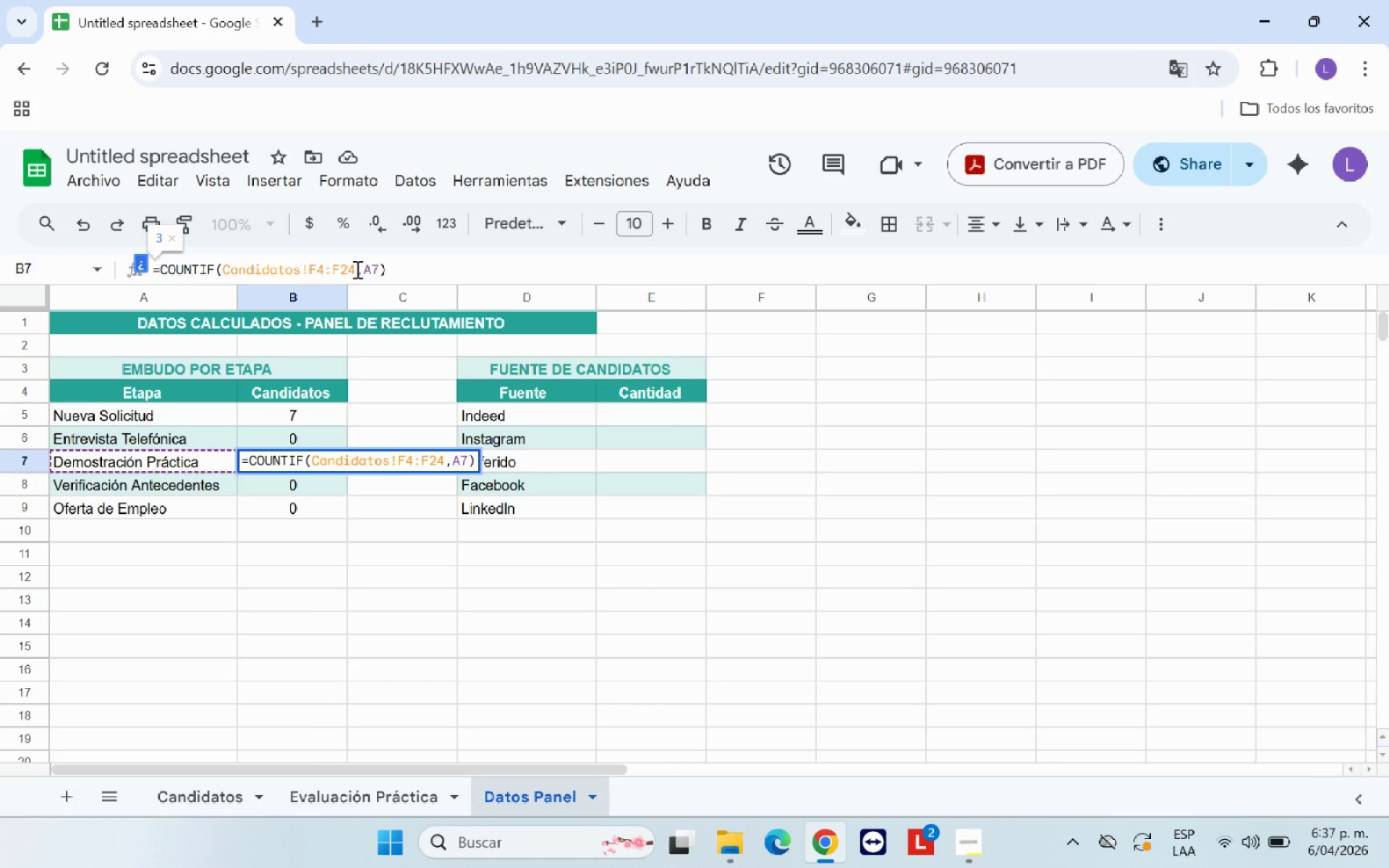 
hold_key(key=Backspace, duration=0.73)
 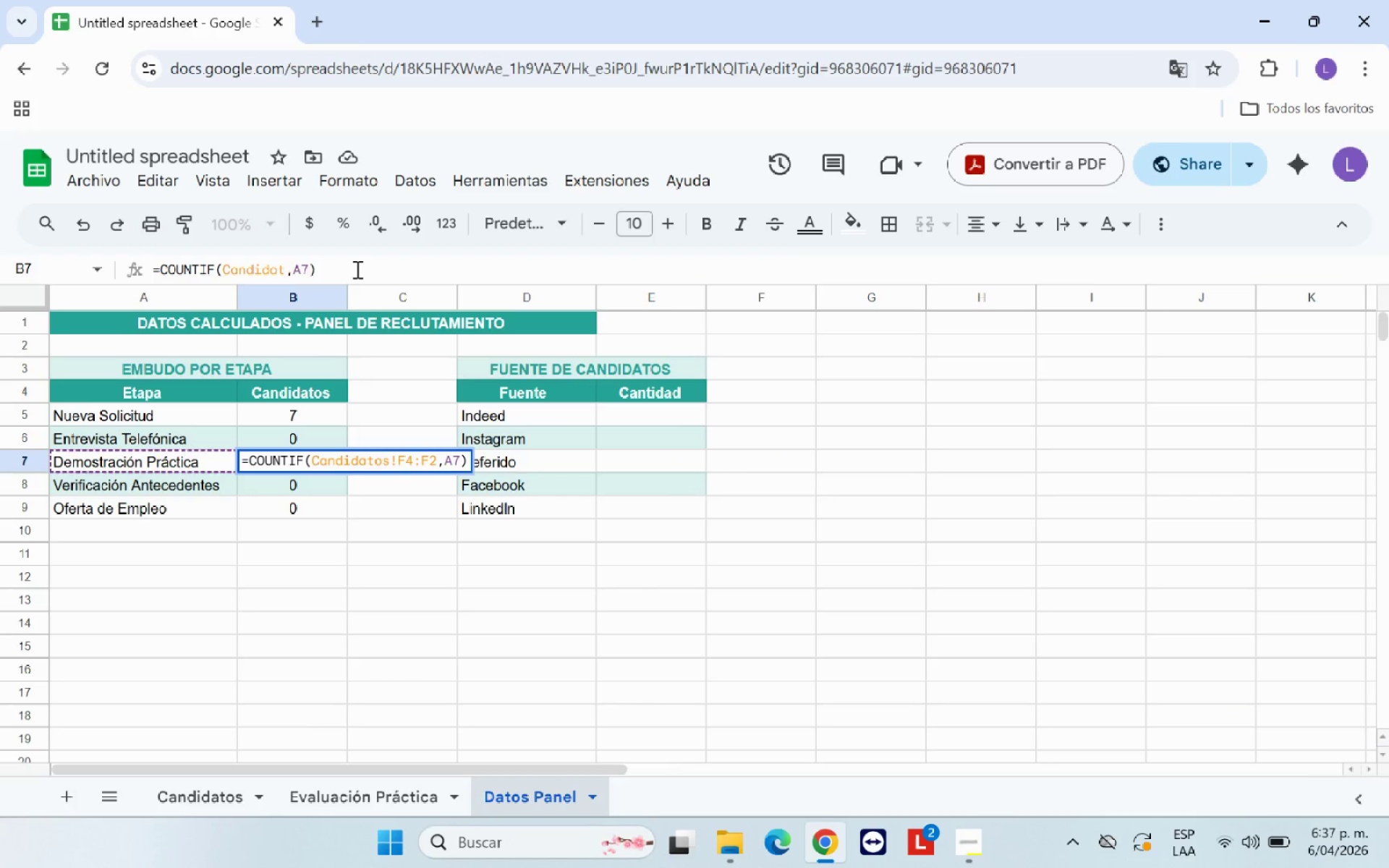 
key(Backspace)
 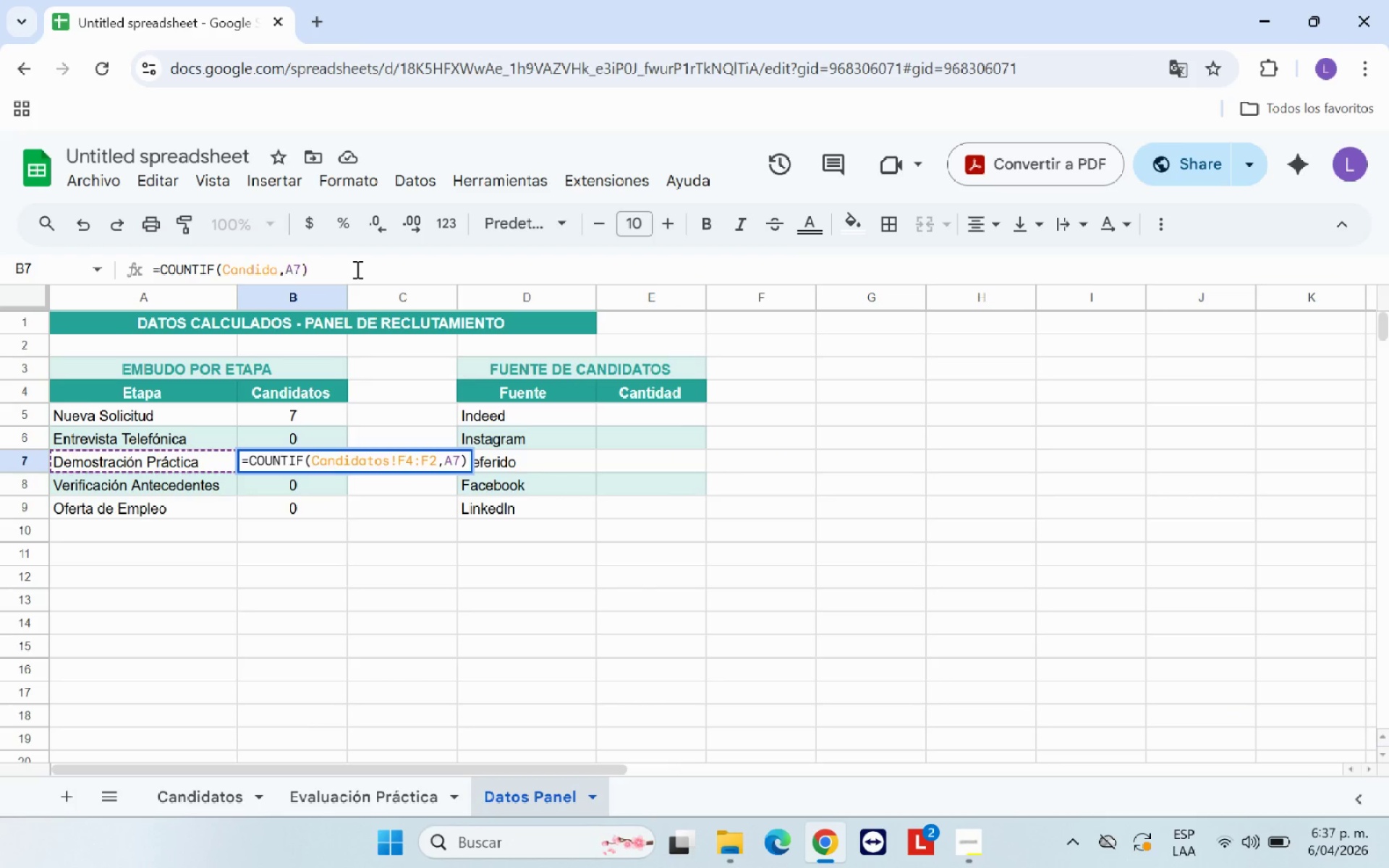 
key(Backspace)
 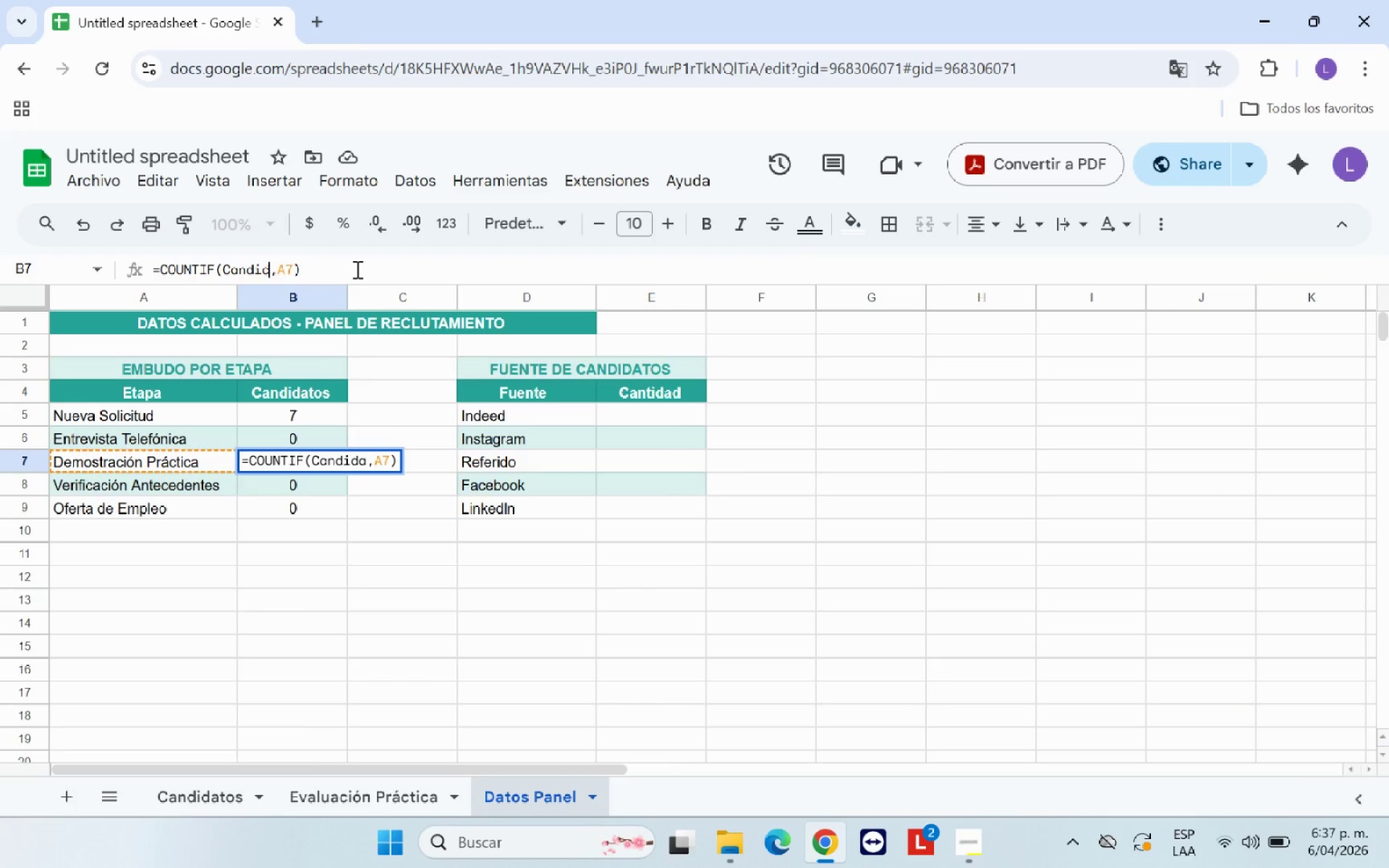 
key(Backspace)
 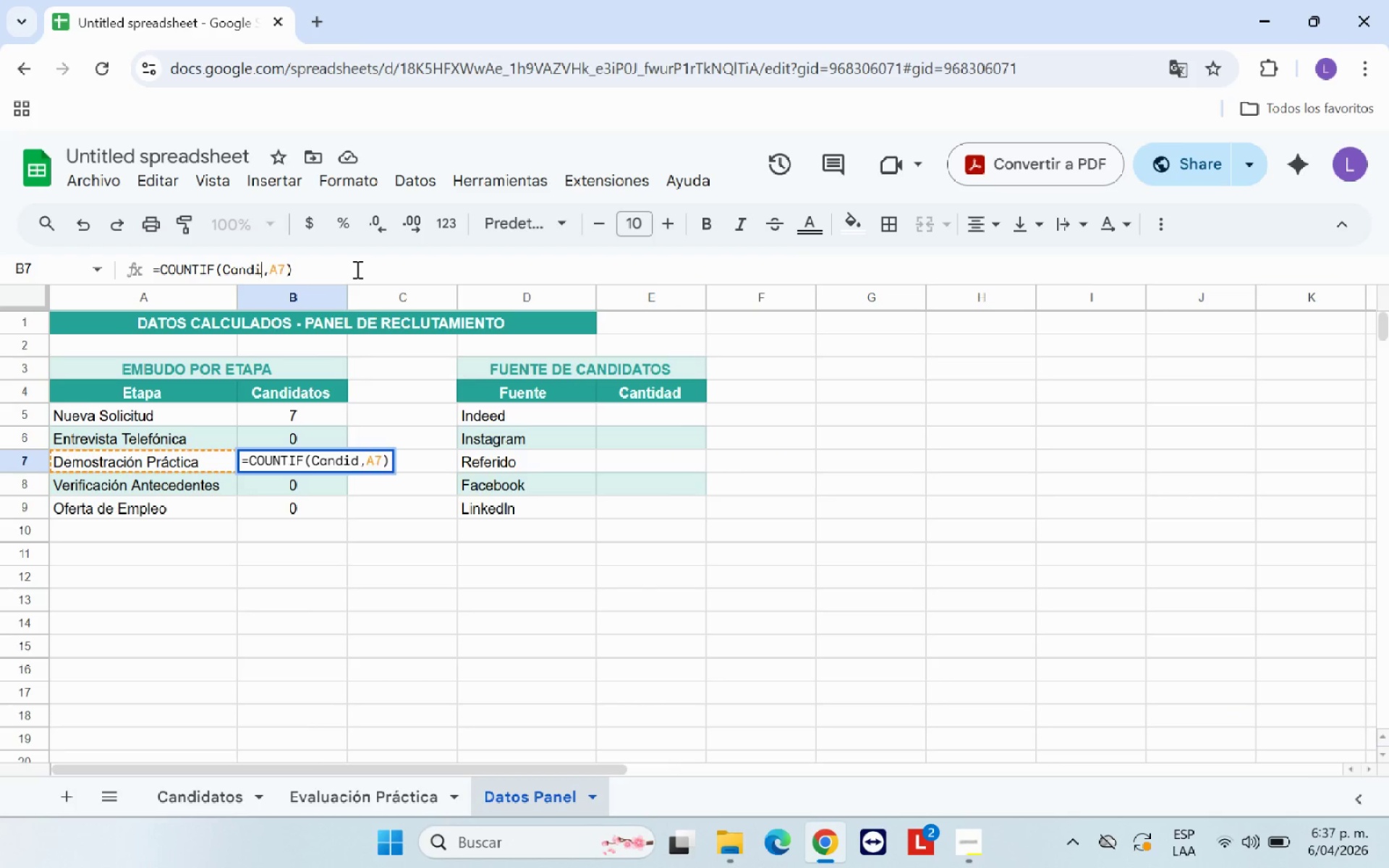 
key(Backspace)
 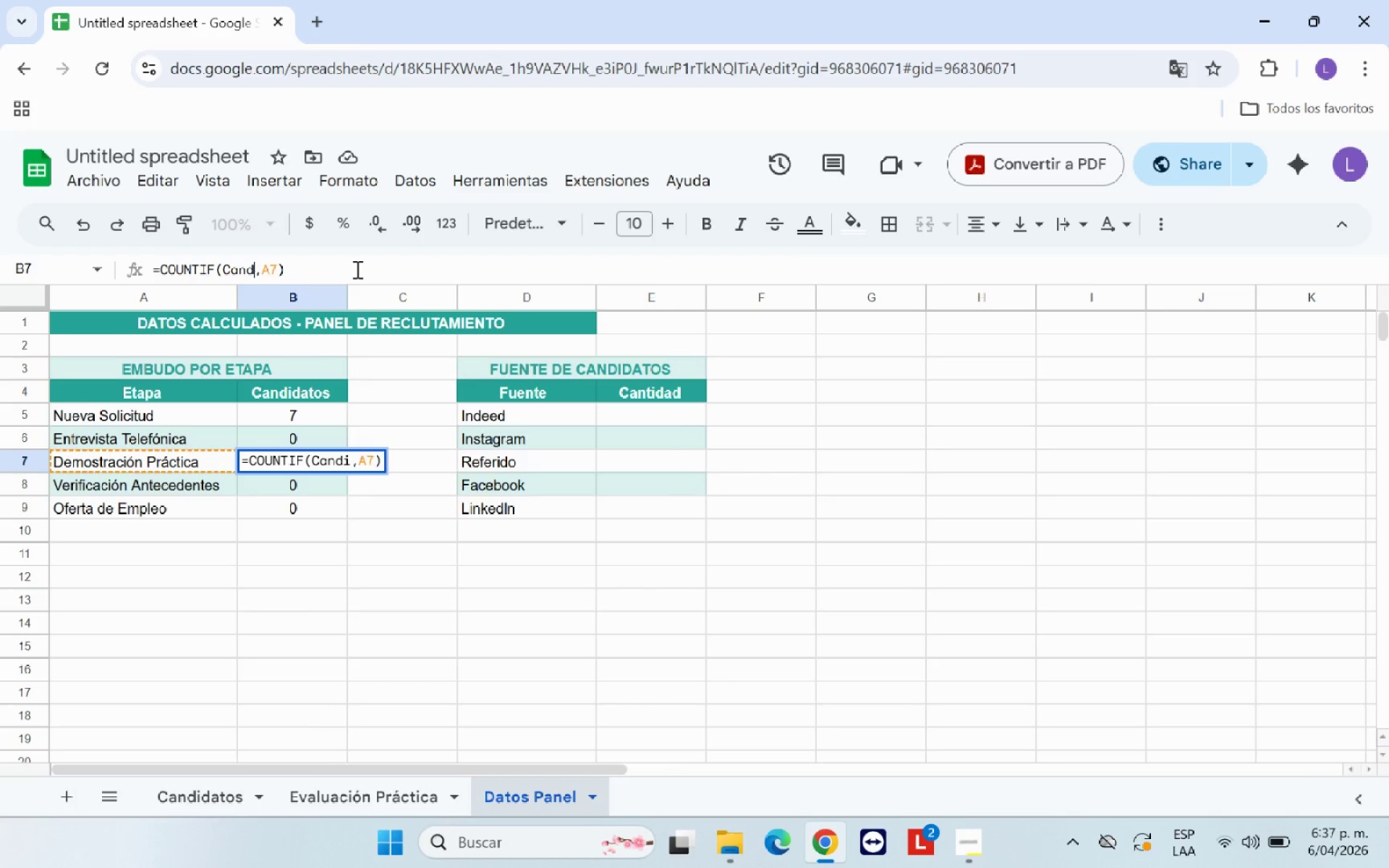 
key(Backspace)
 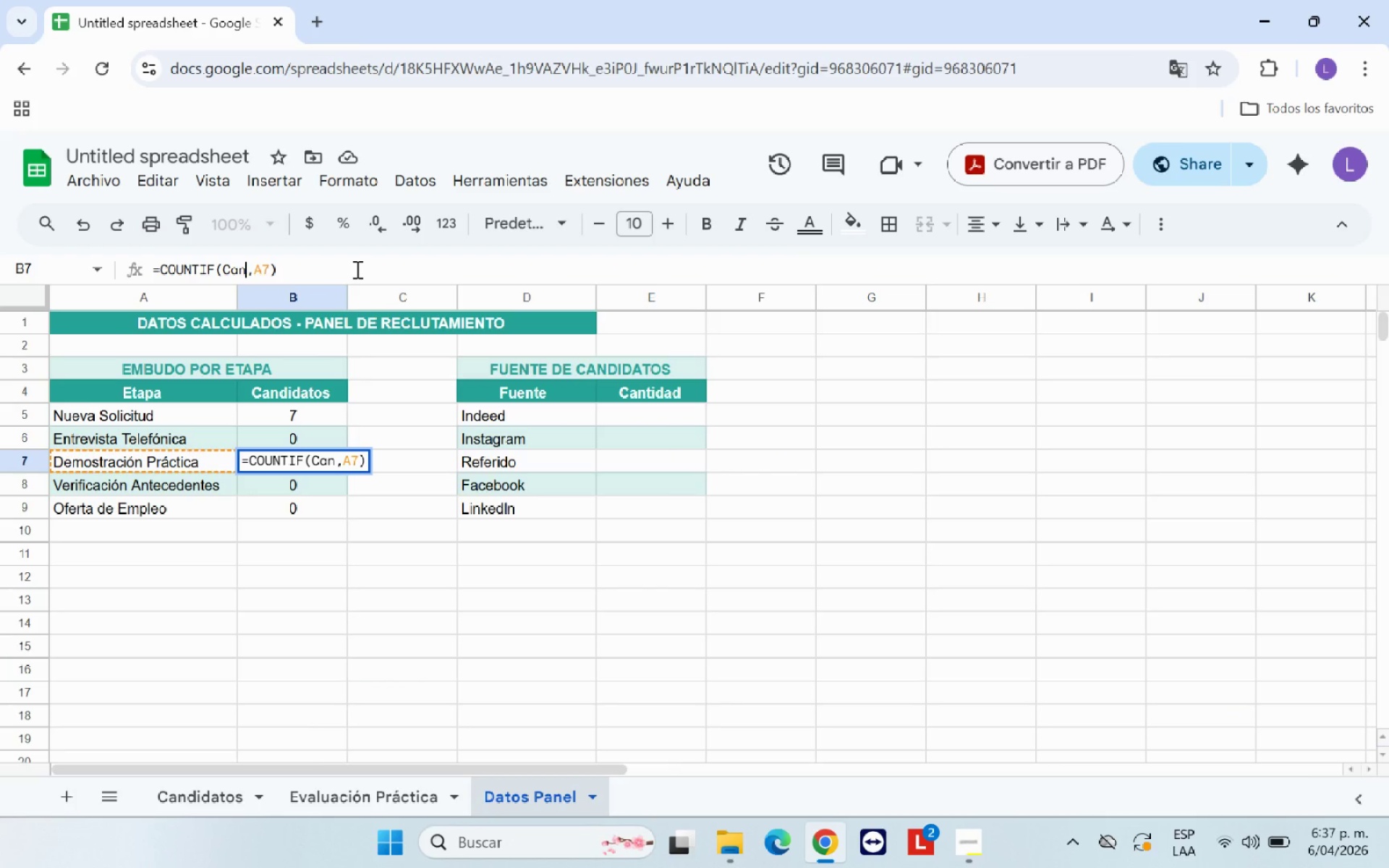 
key(Backspace)
 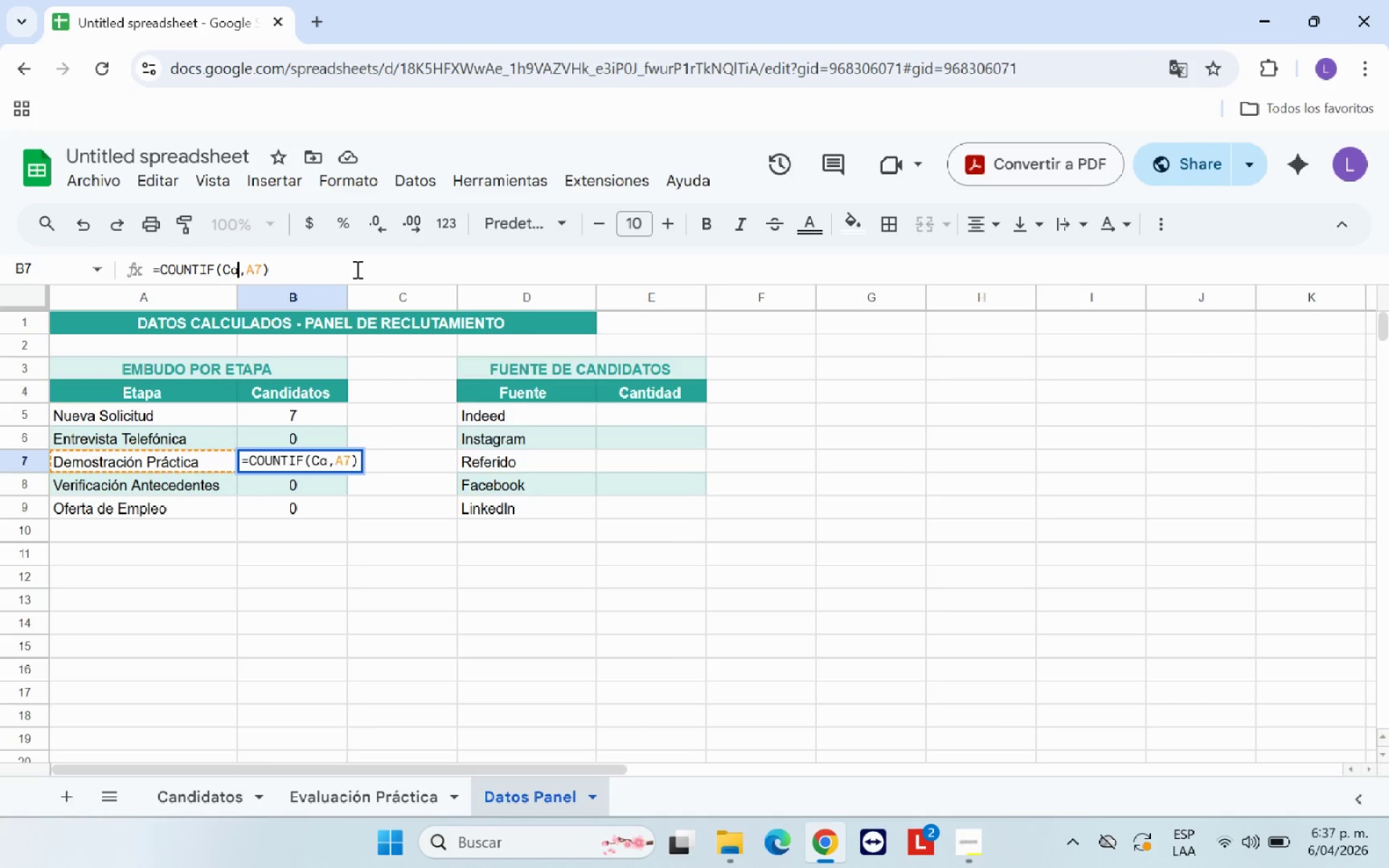 
key(Backspace)
 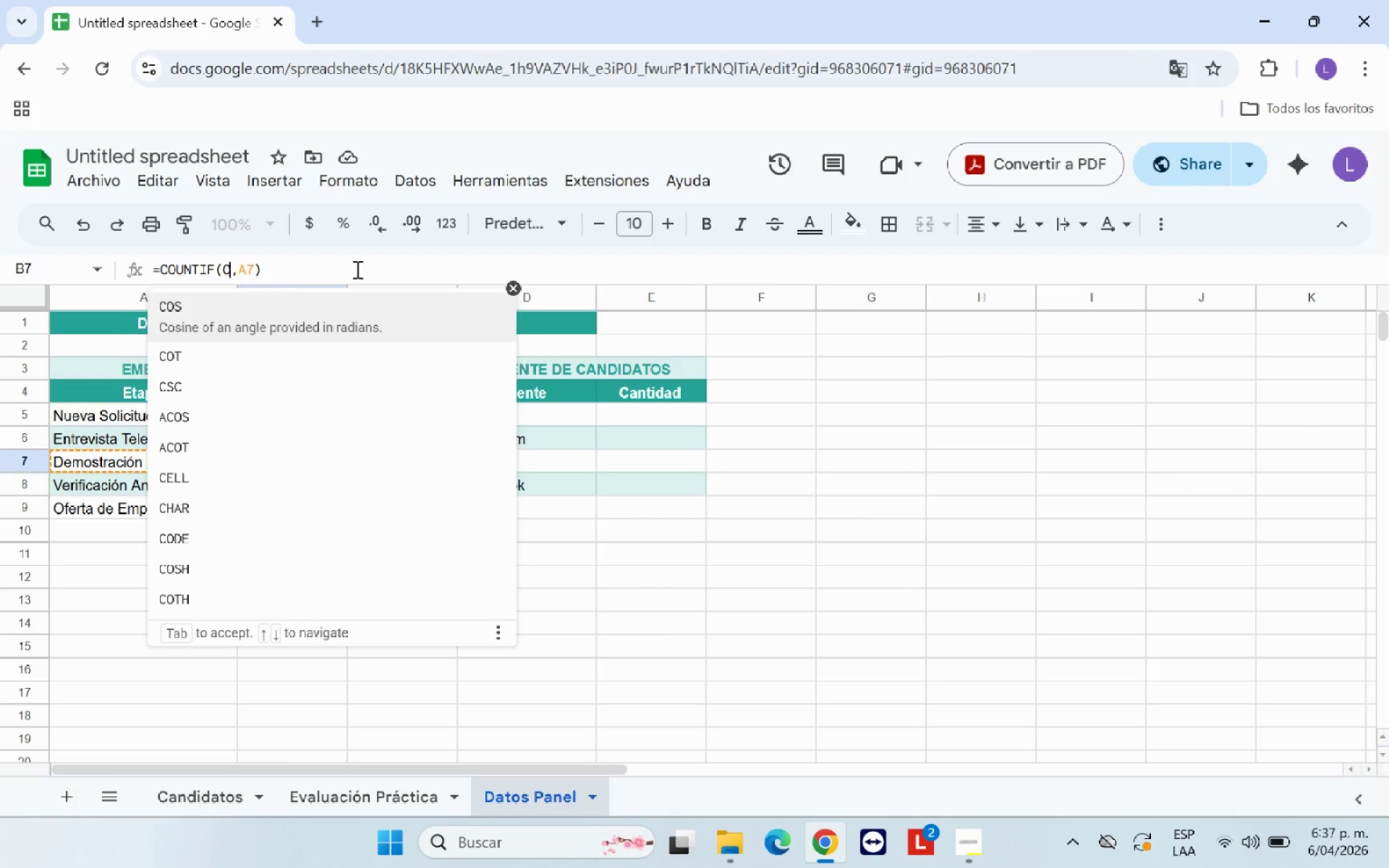 
key(Backspace)
 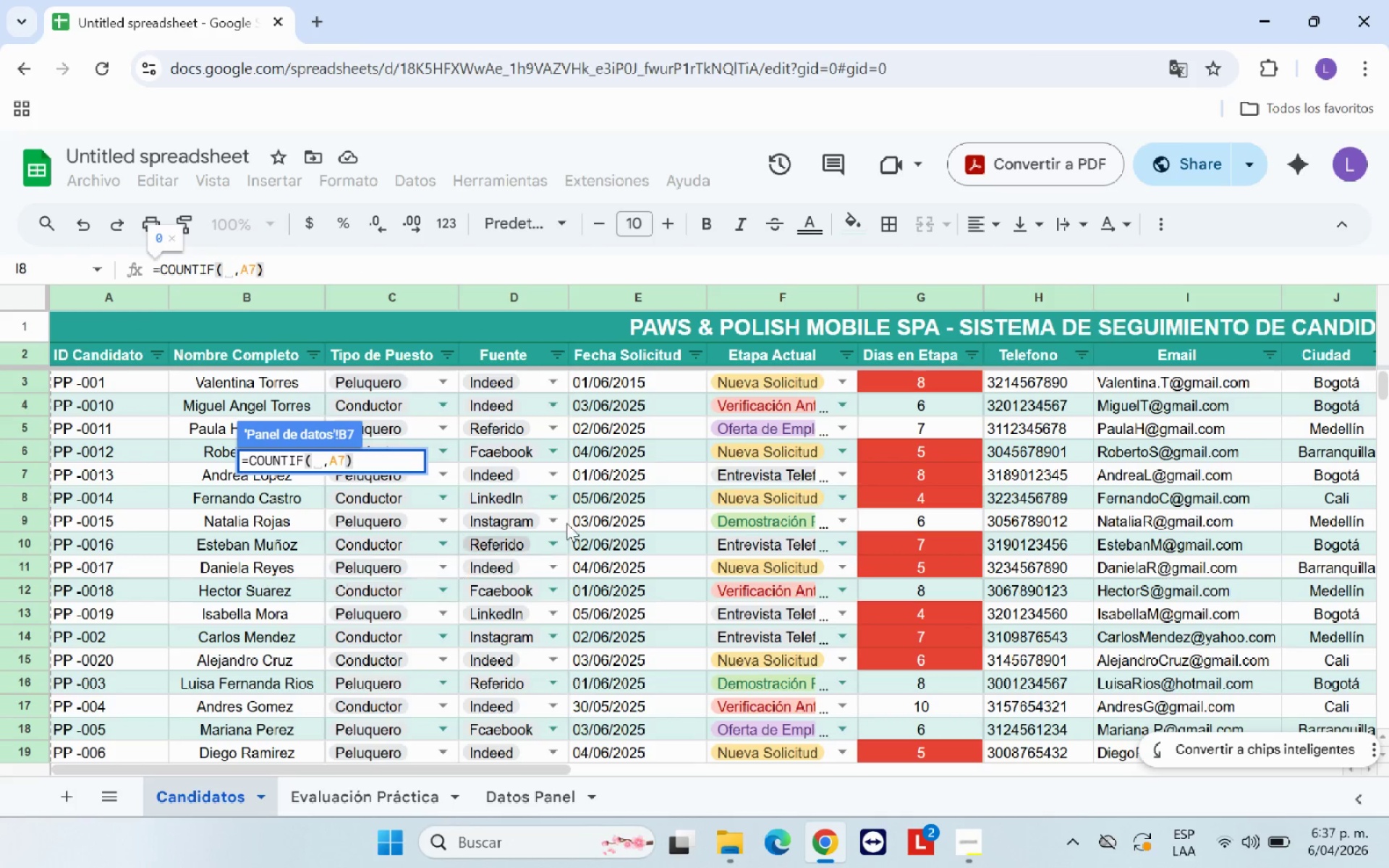 
left_click_drag(start_coordinate=[778, 369], to_coordinate=[798, 379])
 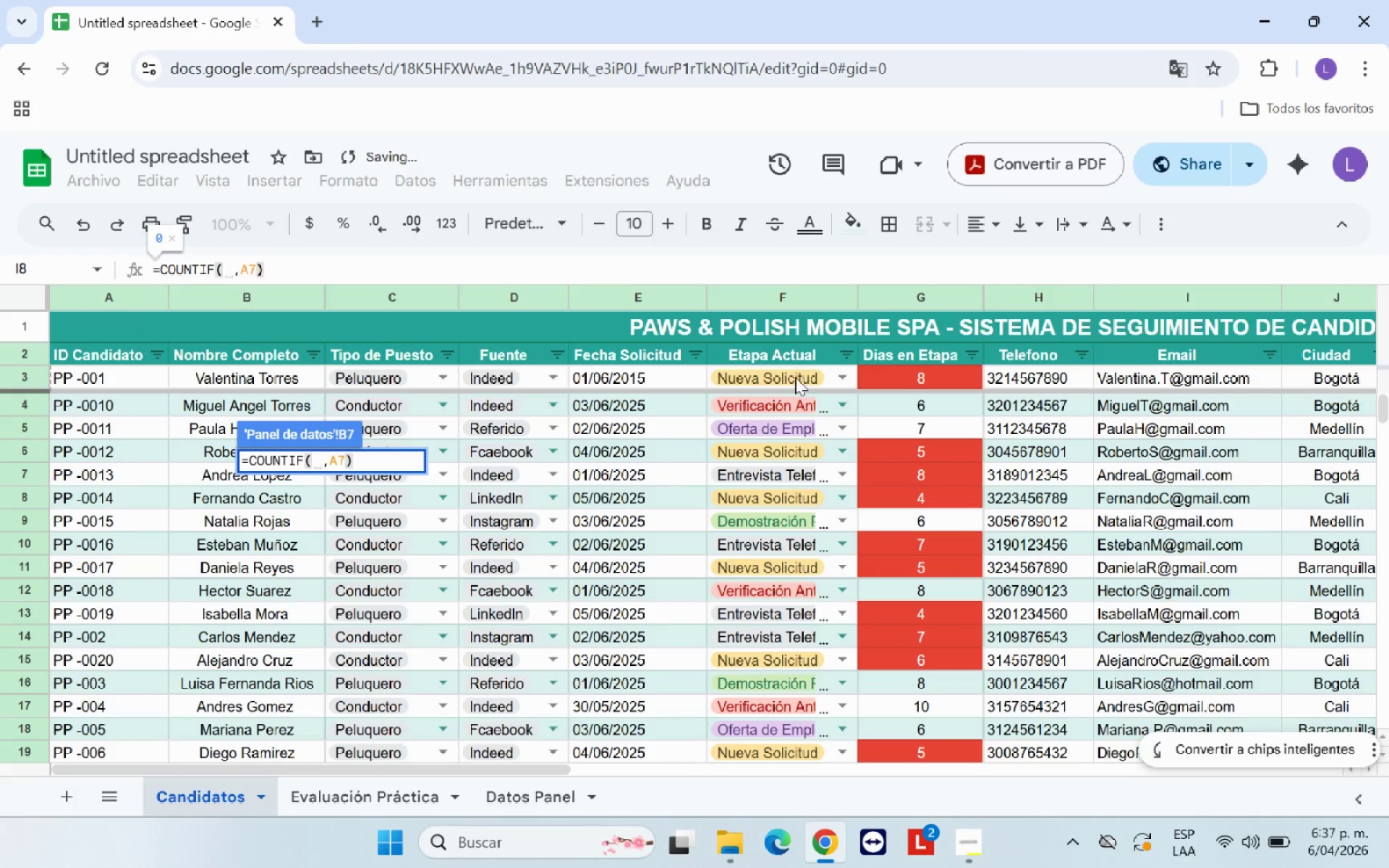 
left_click([787, 377])
 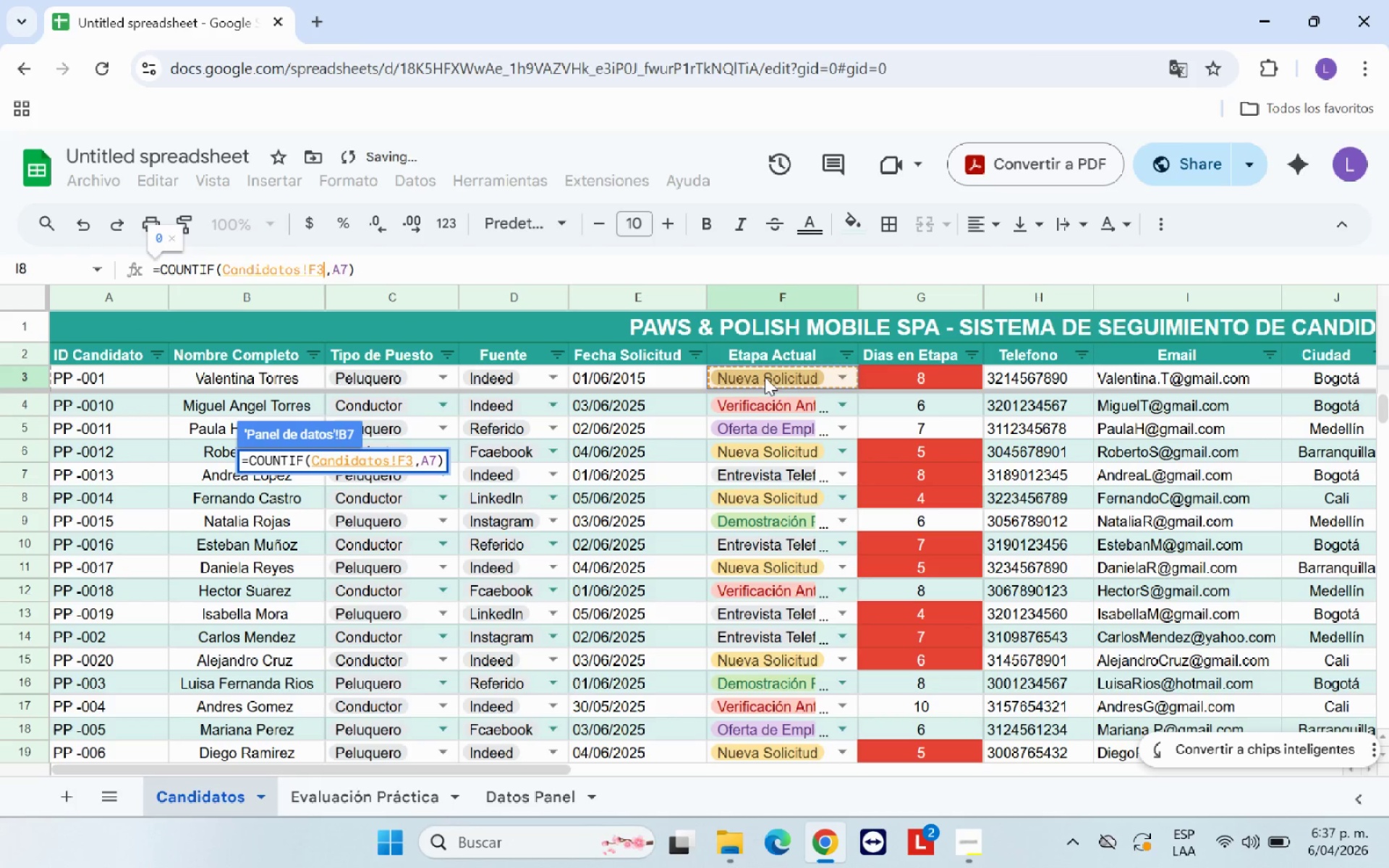 
left_click_drag(start_coordinate=[842, 377], to_coordinate=[794, 679])
 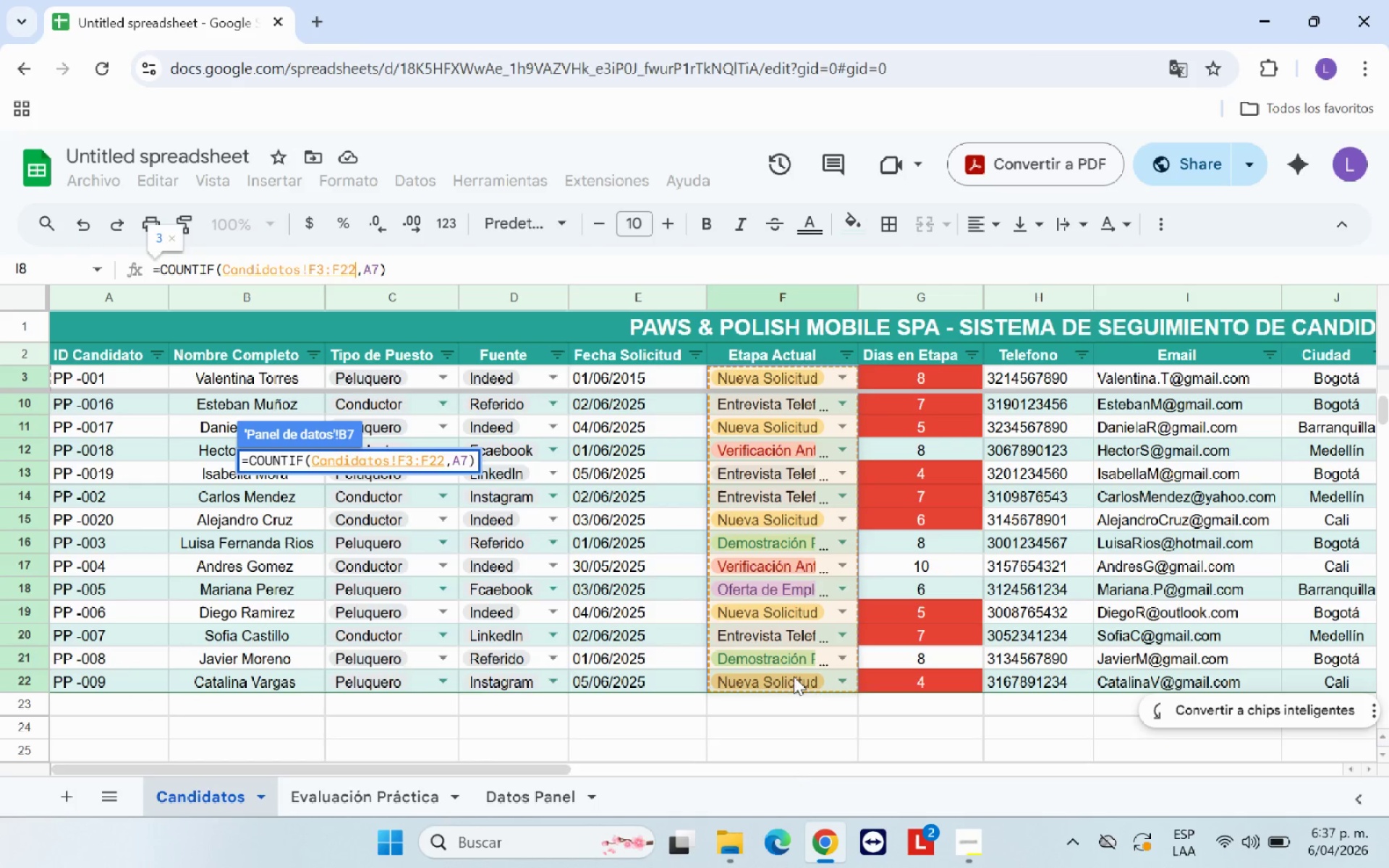 
key(Enter)
 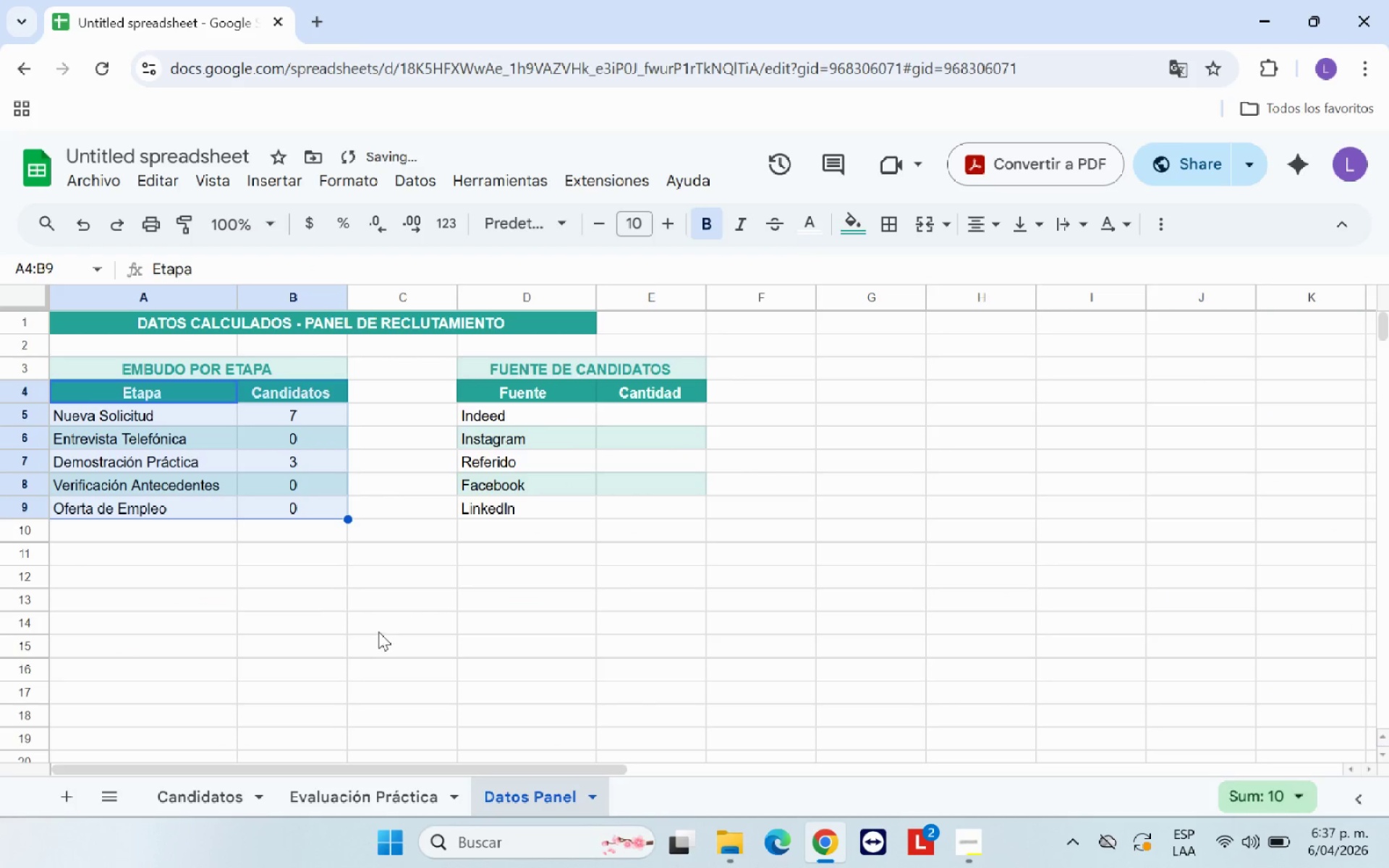 
left_click([378, 631])
 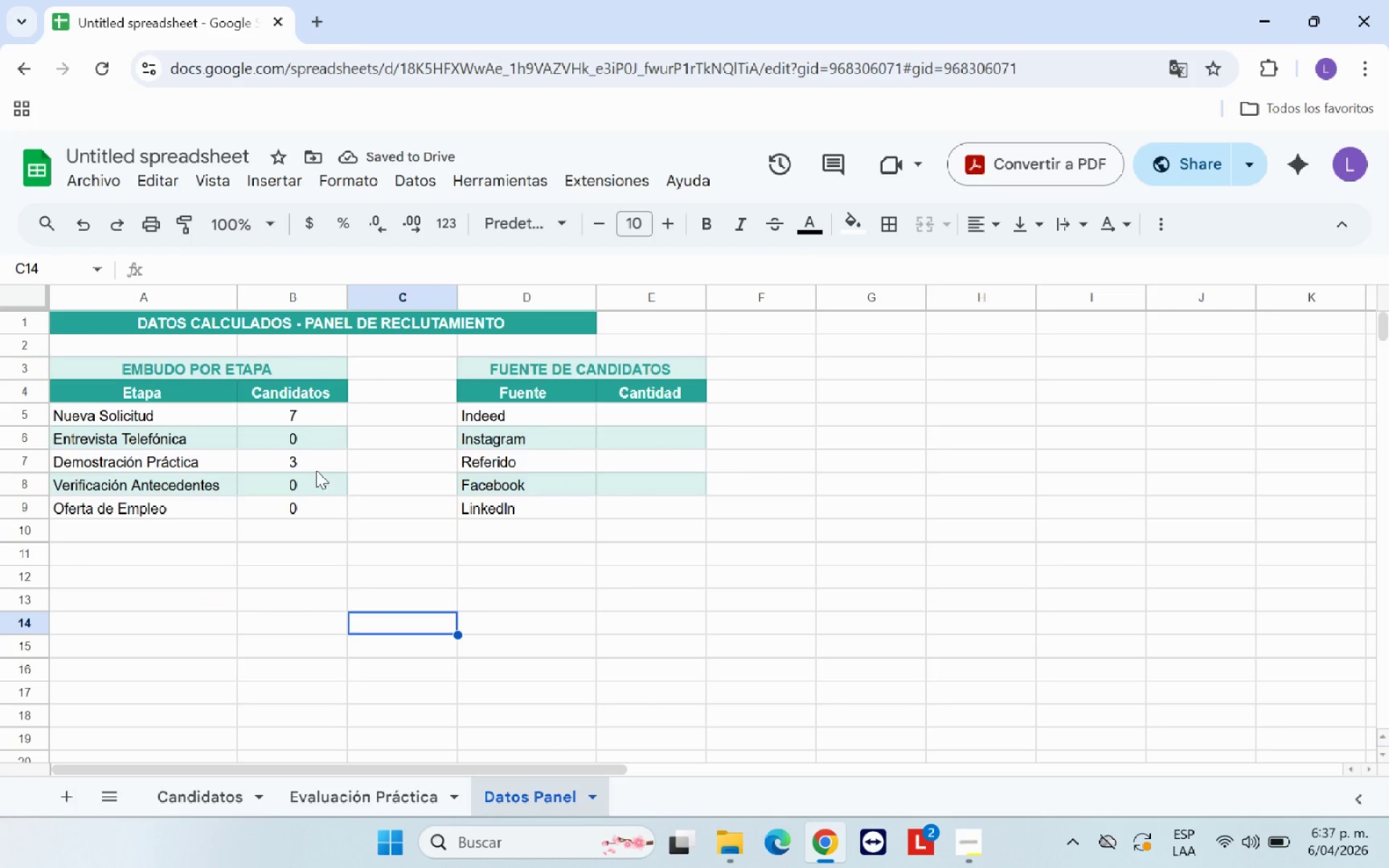 
left_click([309, 460])
 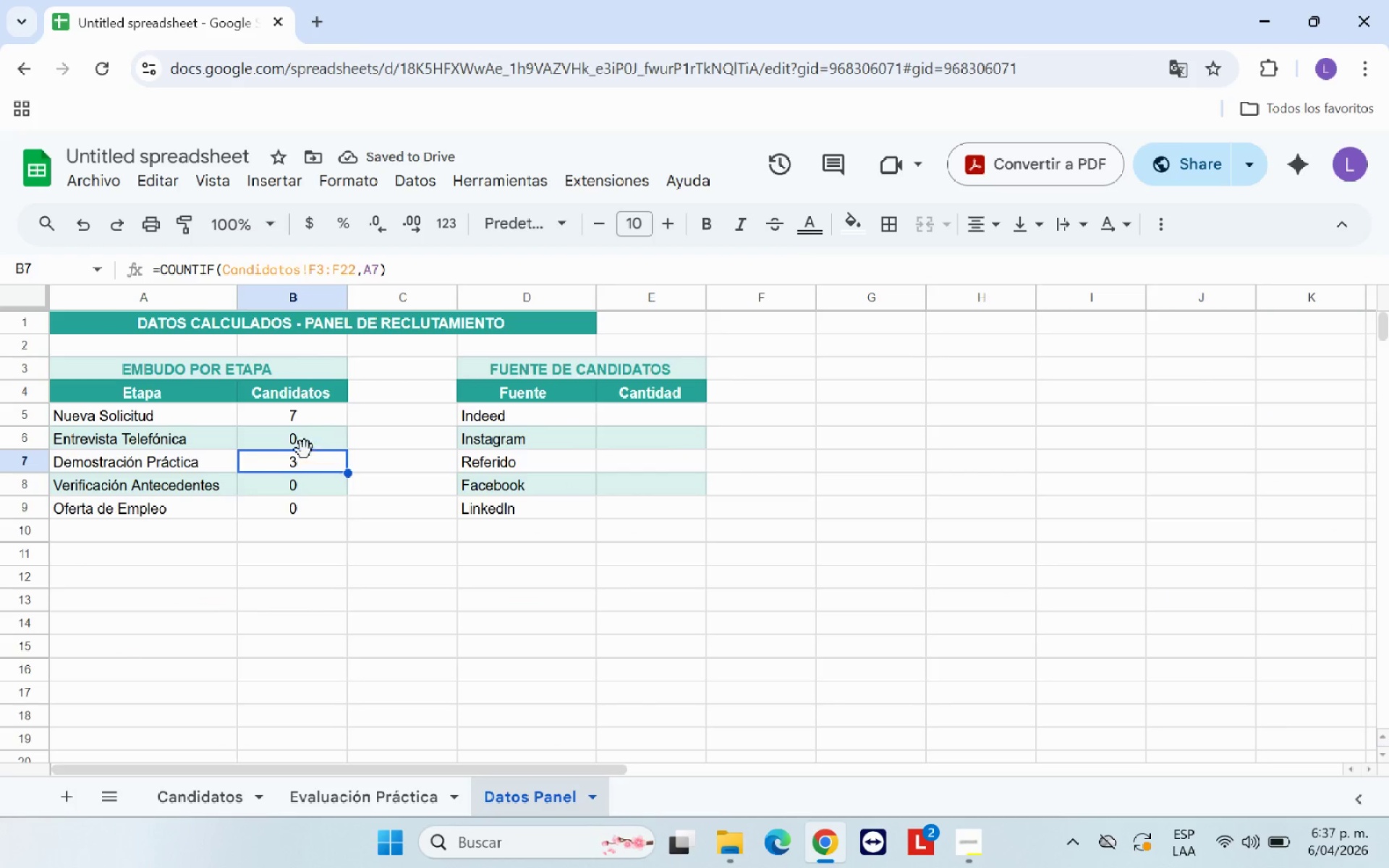 
left_click([309, 440])
 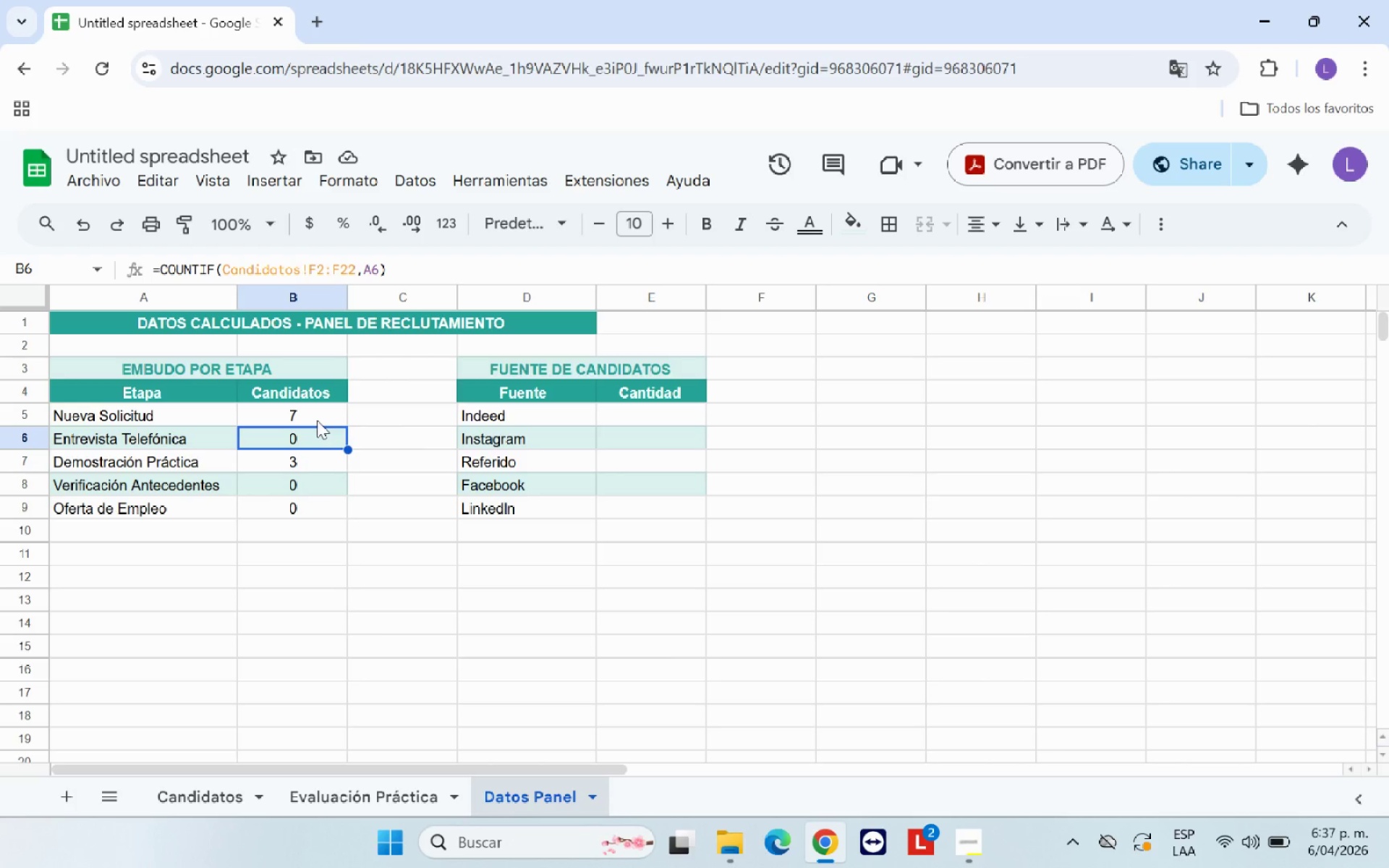 
left_click([317, 418])
 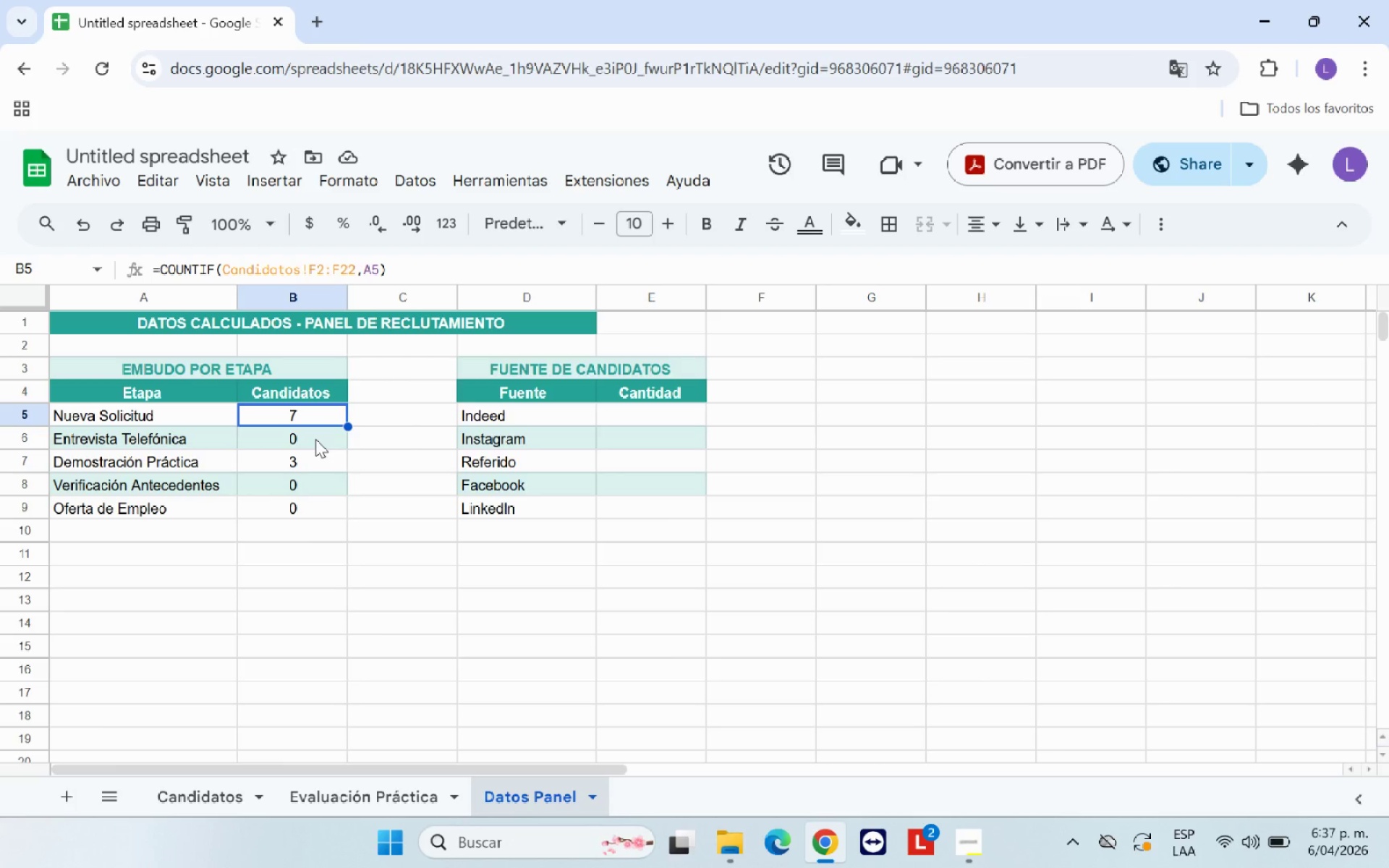 
left_click([313, 436])
 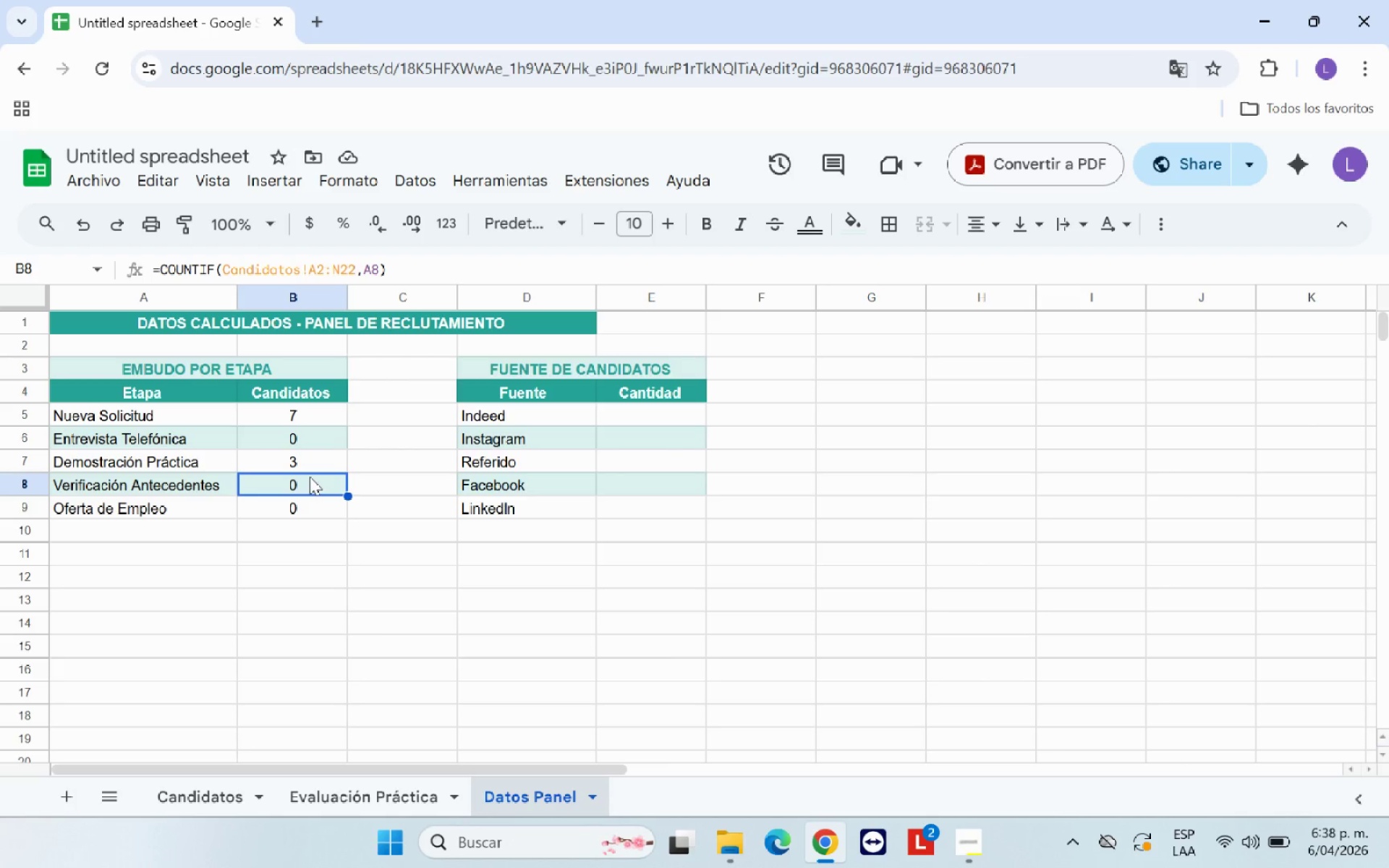 
wait(7.45)
 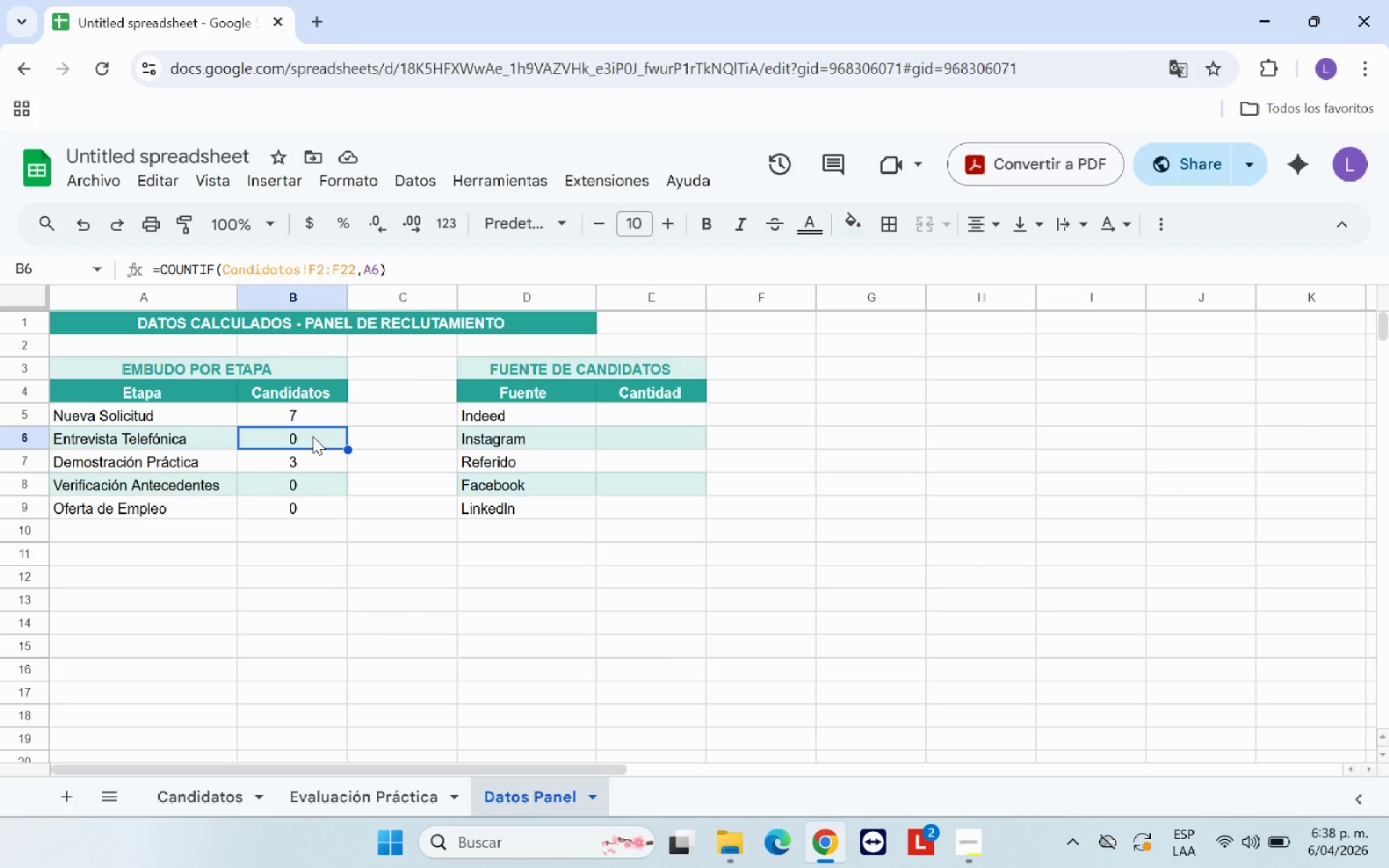 
left_click([318, 438])
 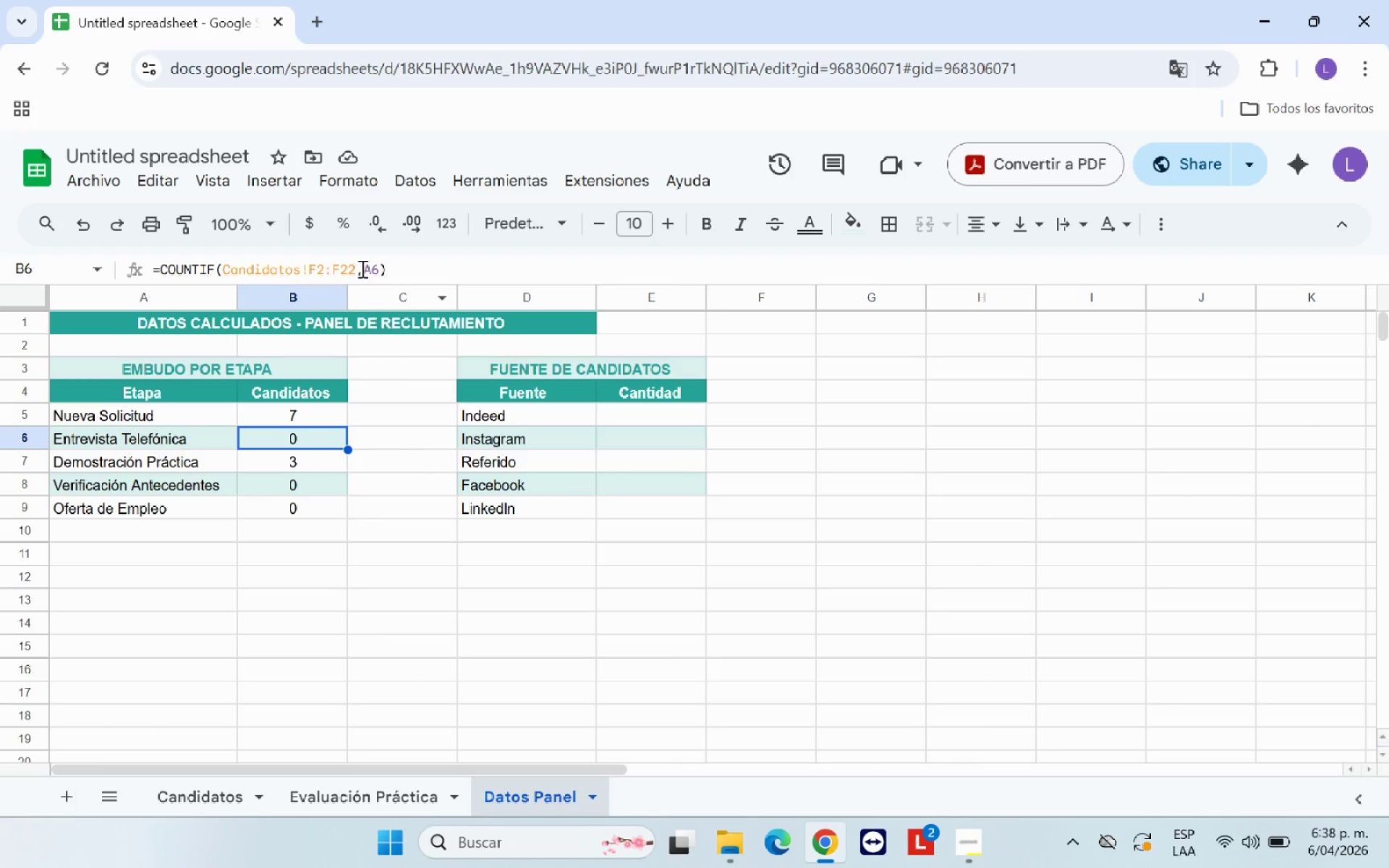 
left_click([357, 268])
 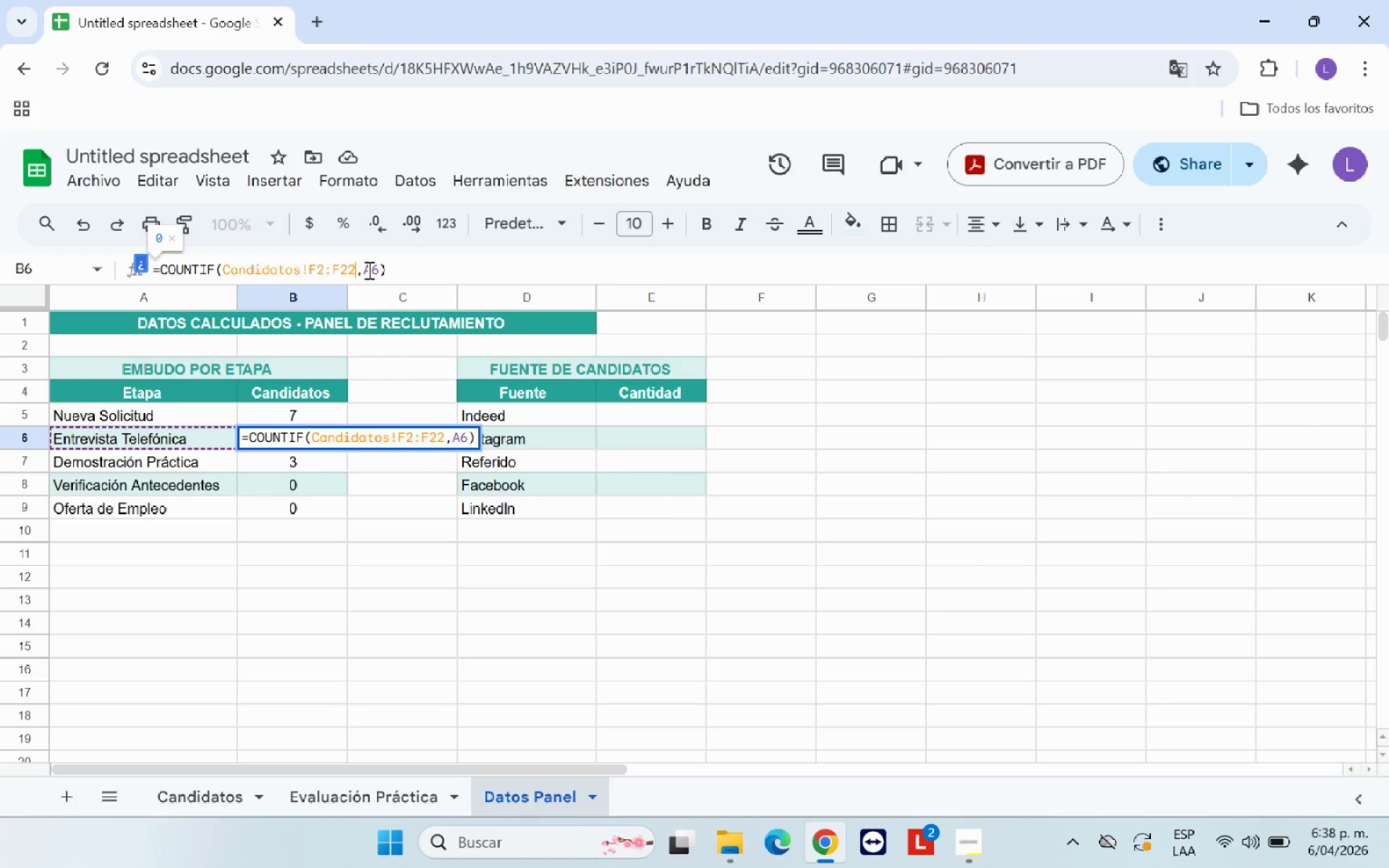 
hold_key(key=Backspace, duration=0.72)
 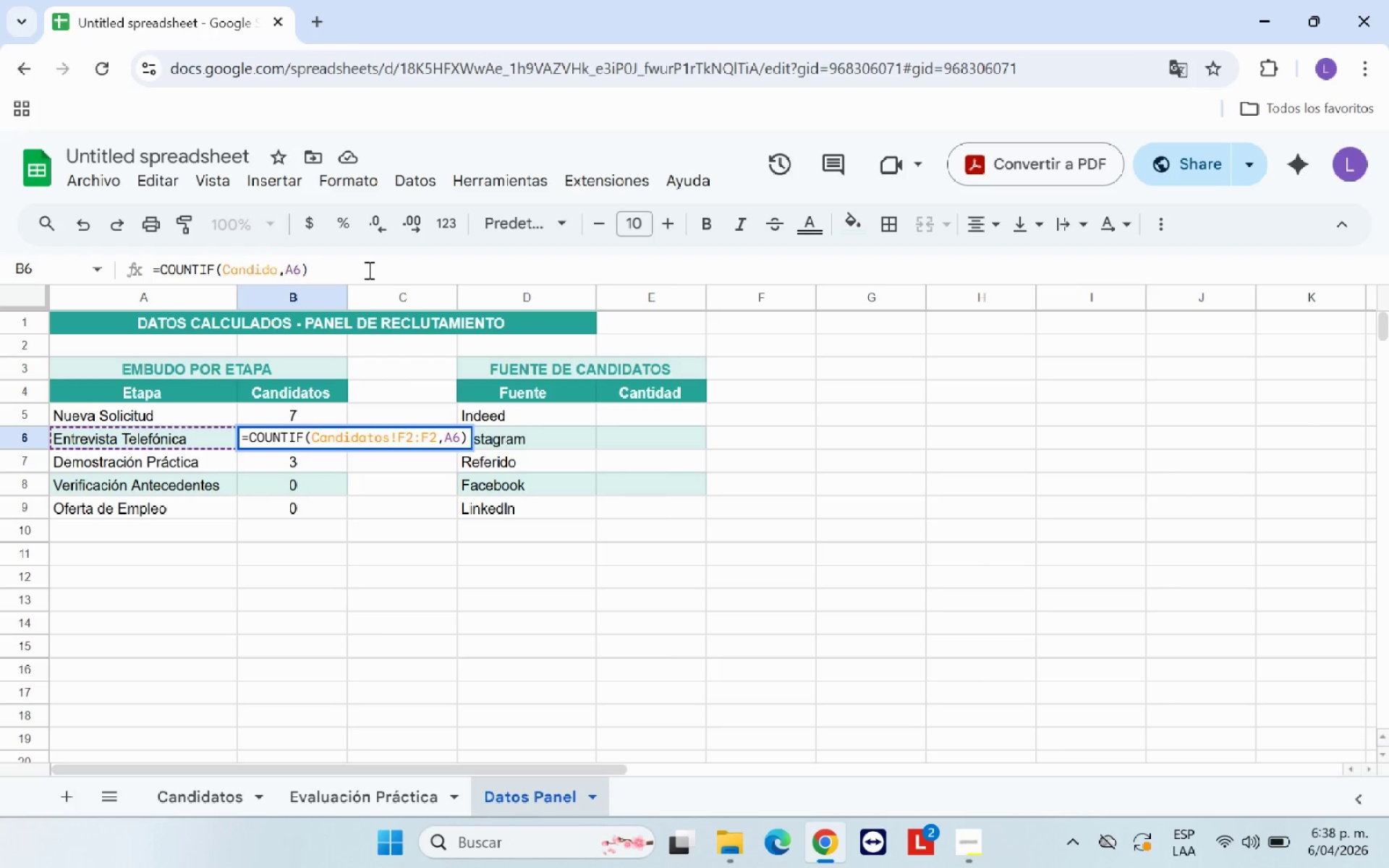 
key(Backspace)
 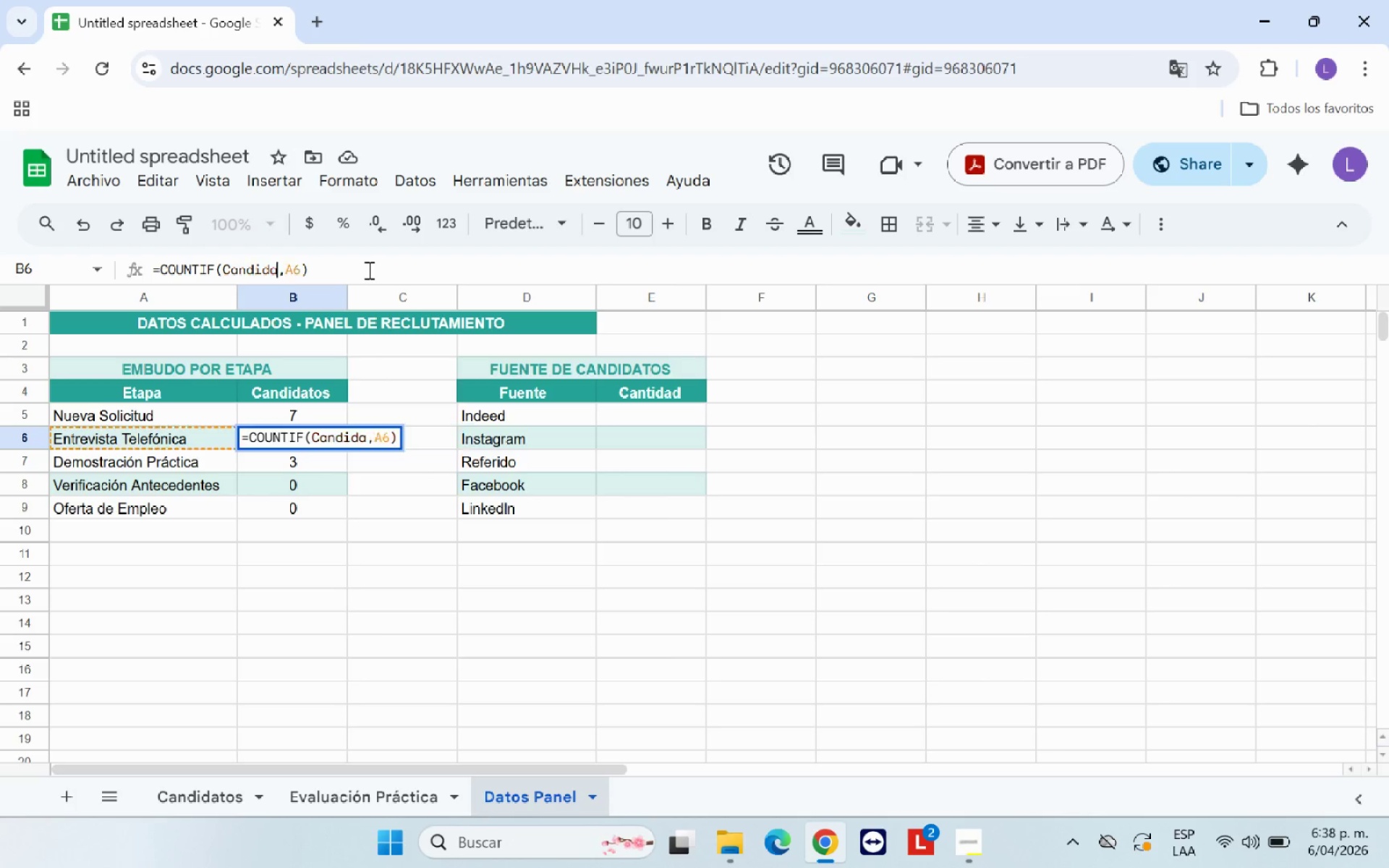 
key(Backspace)
 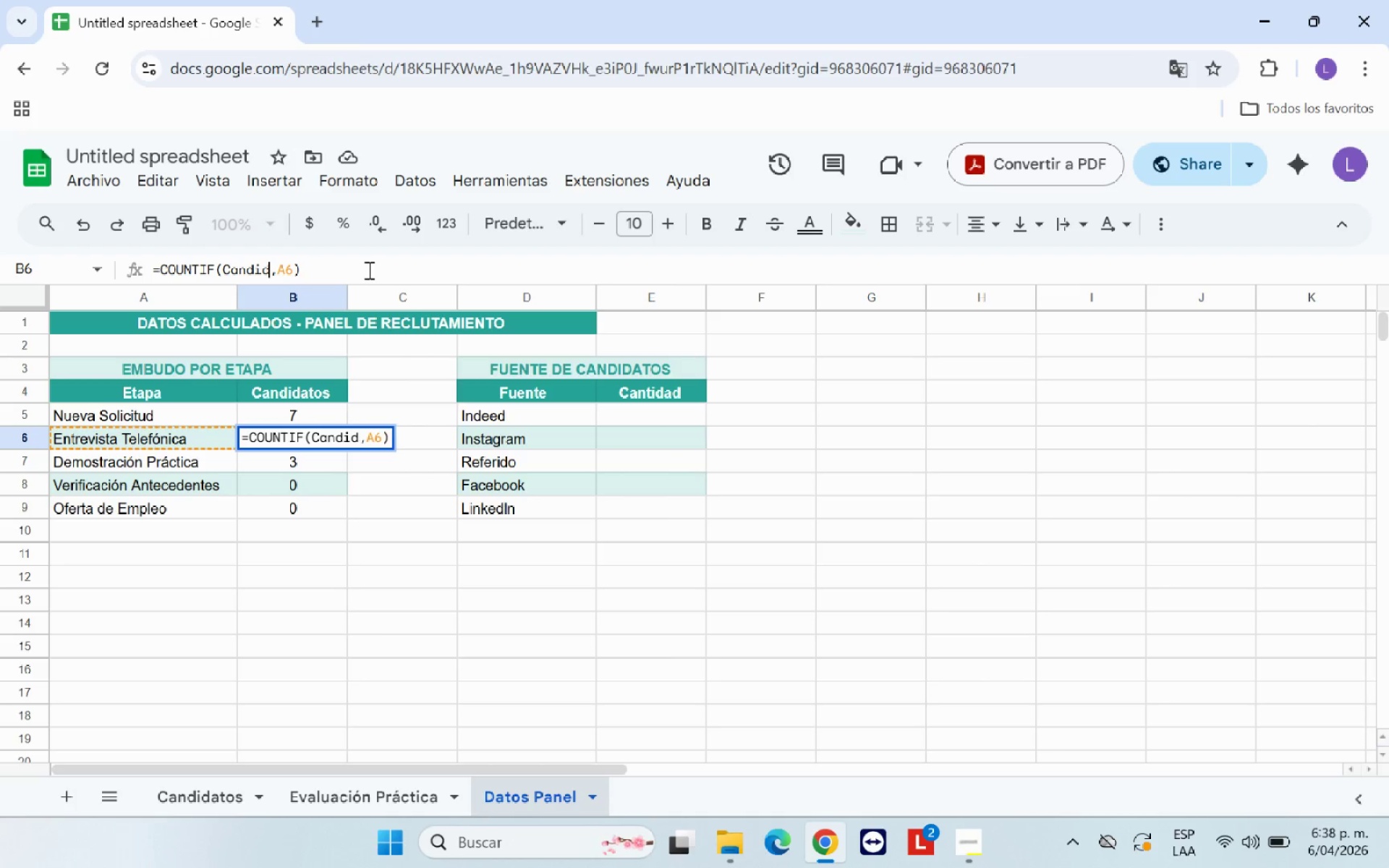 
key(Backspace)
 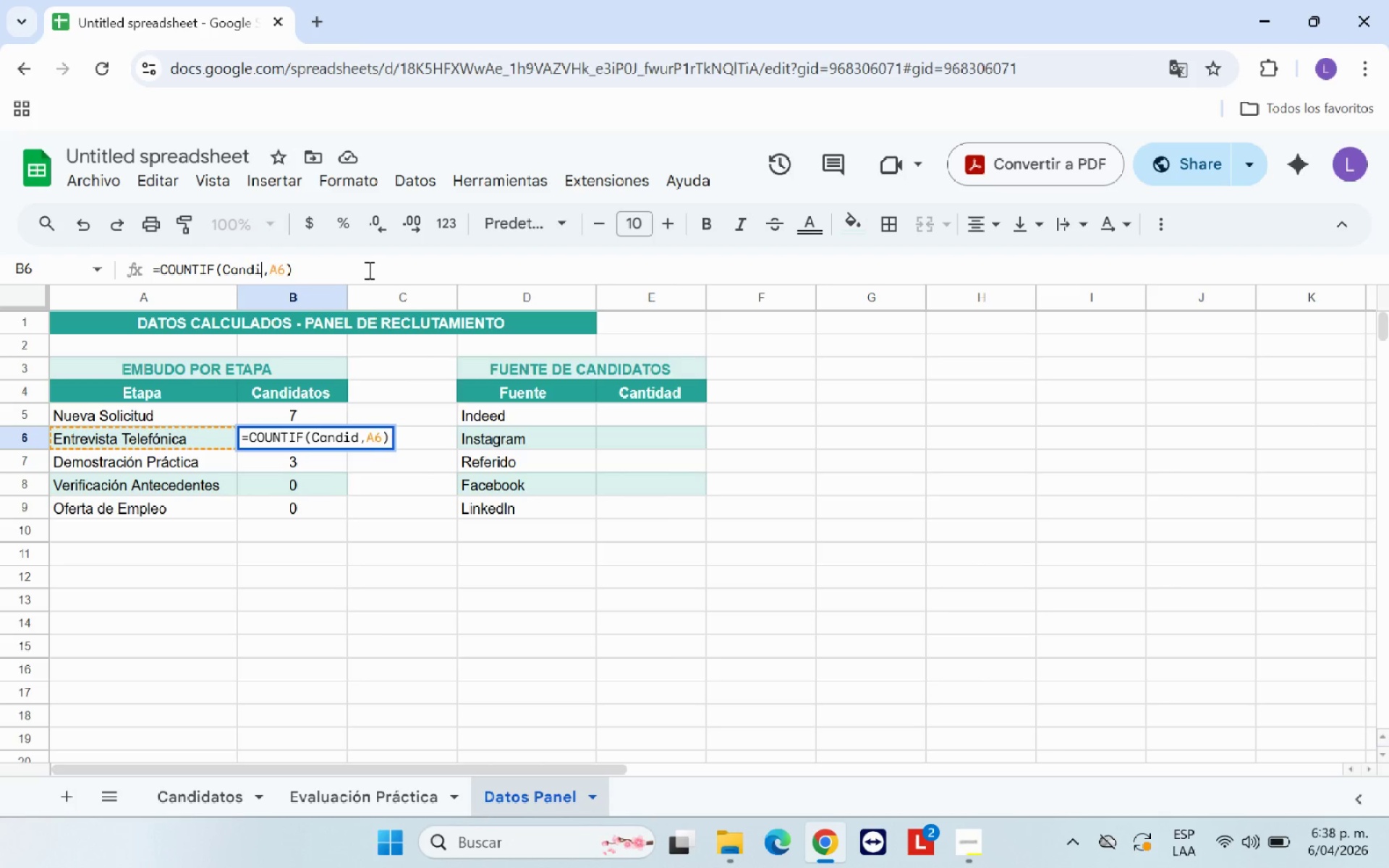 
key(Backspace)
 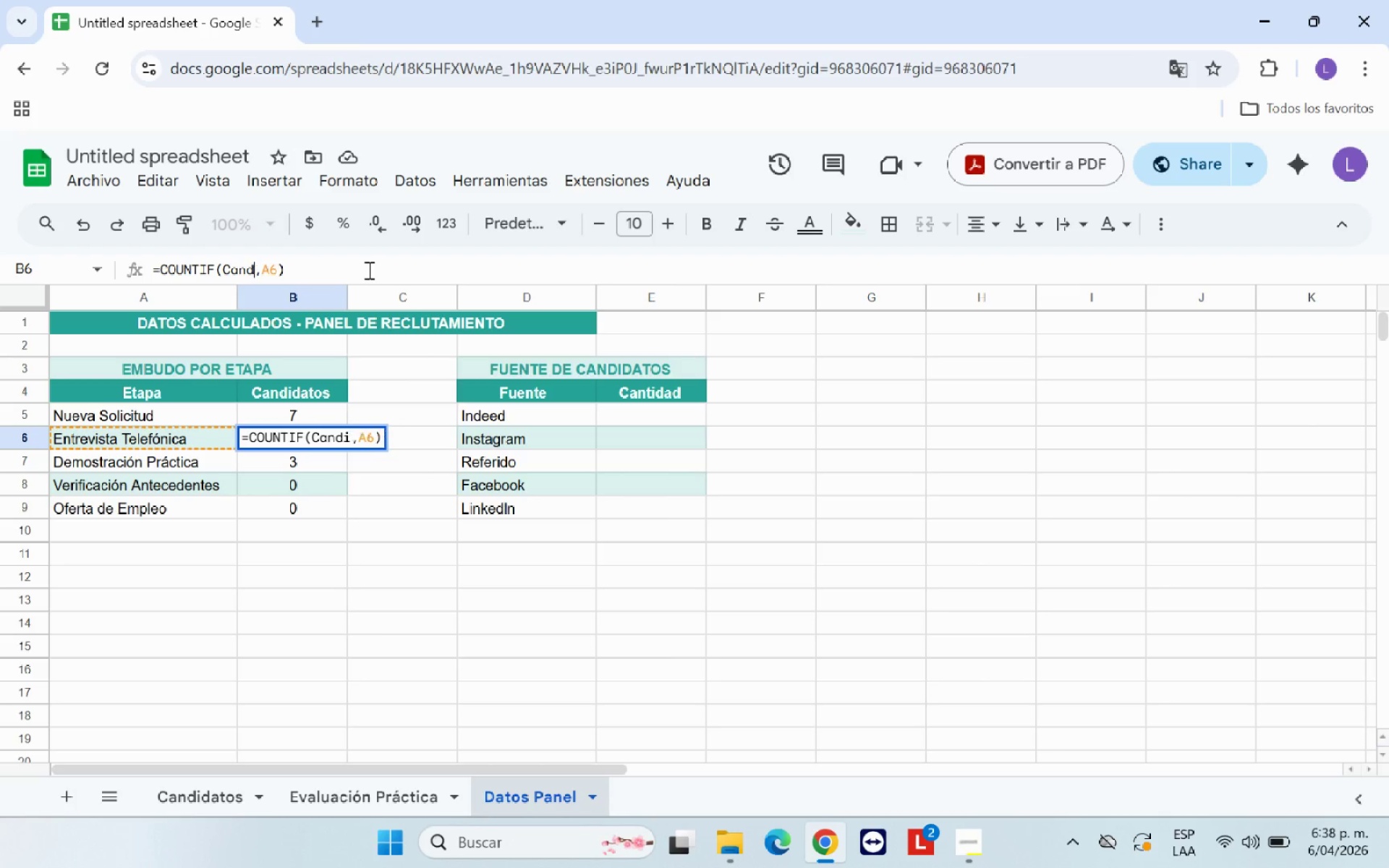 
key(Backspace)
 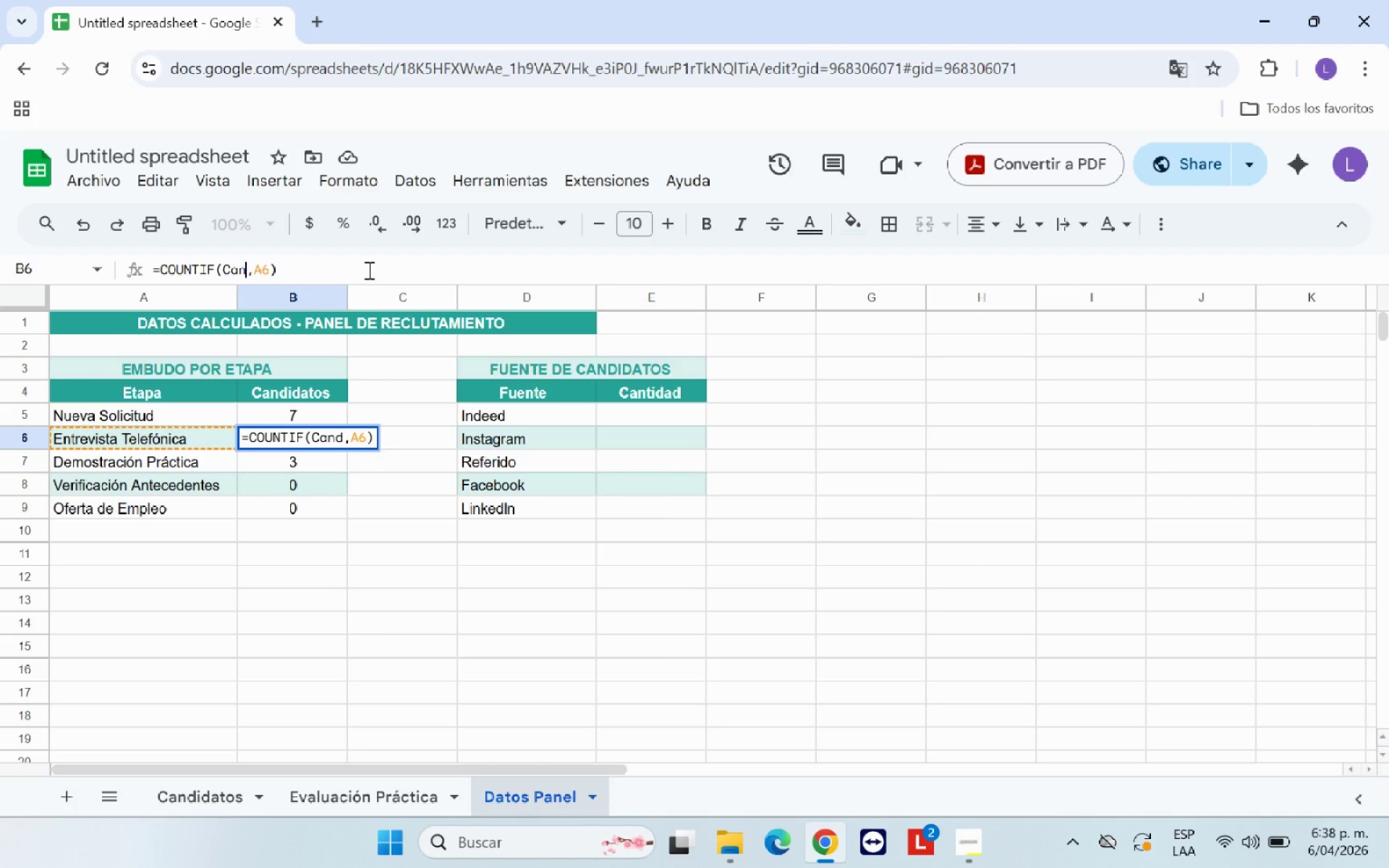 
key(Backspace)
 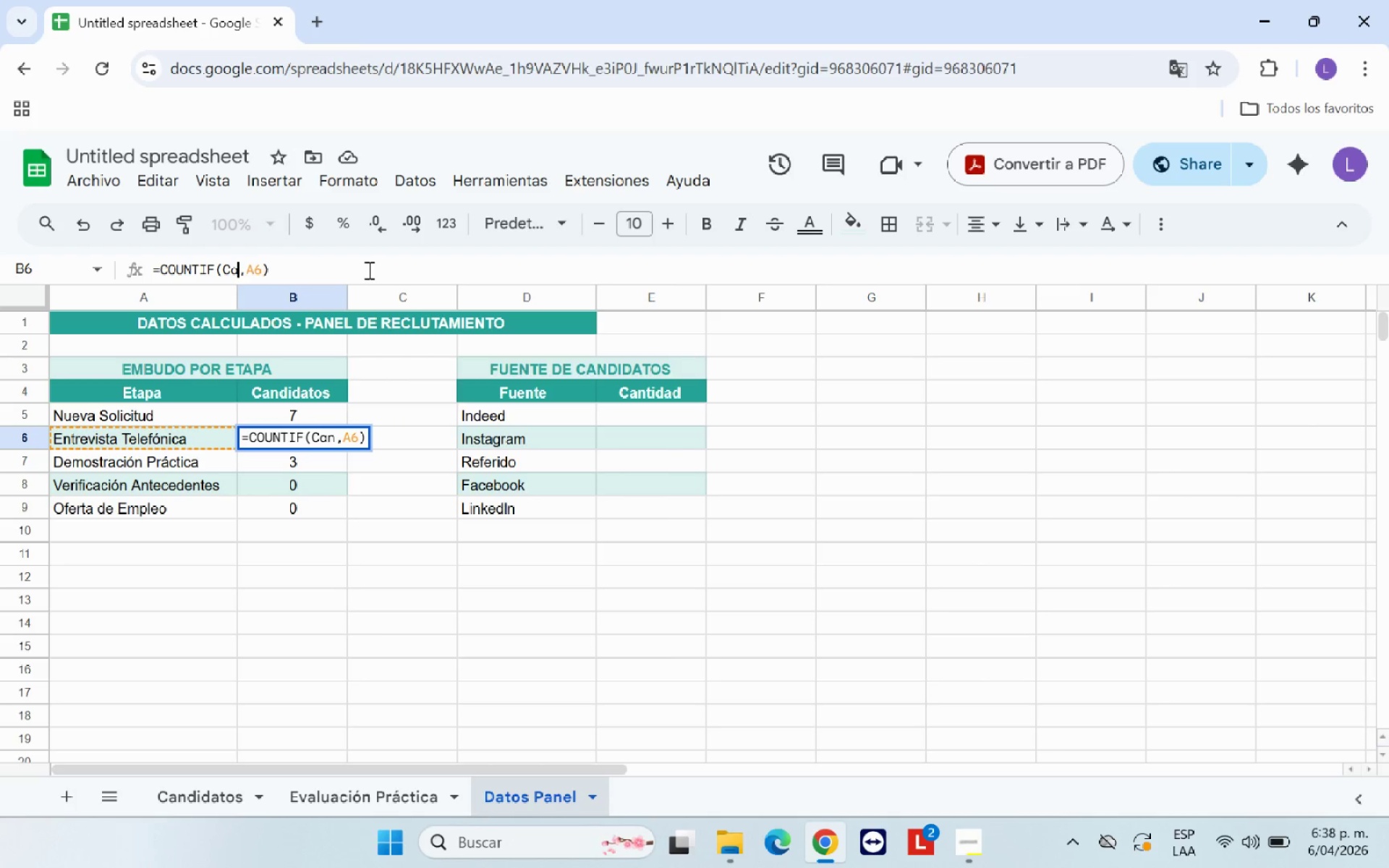 
key(Backspace)
 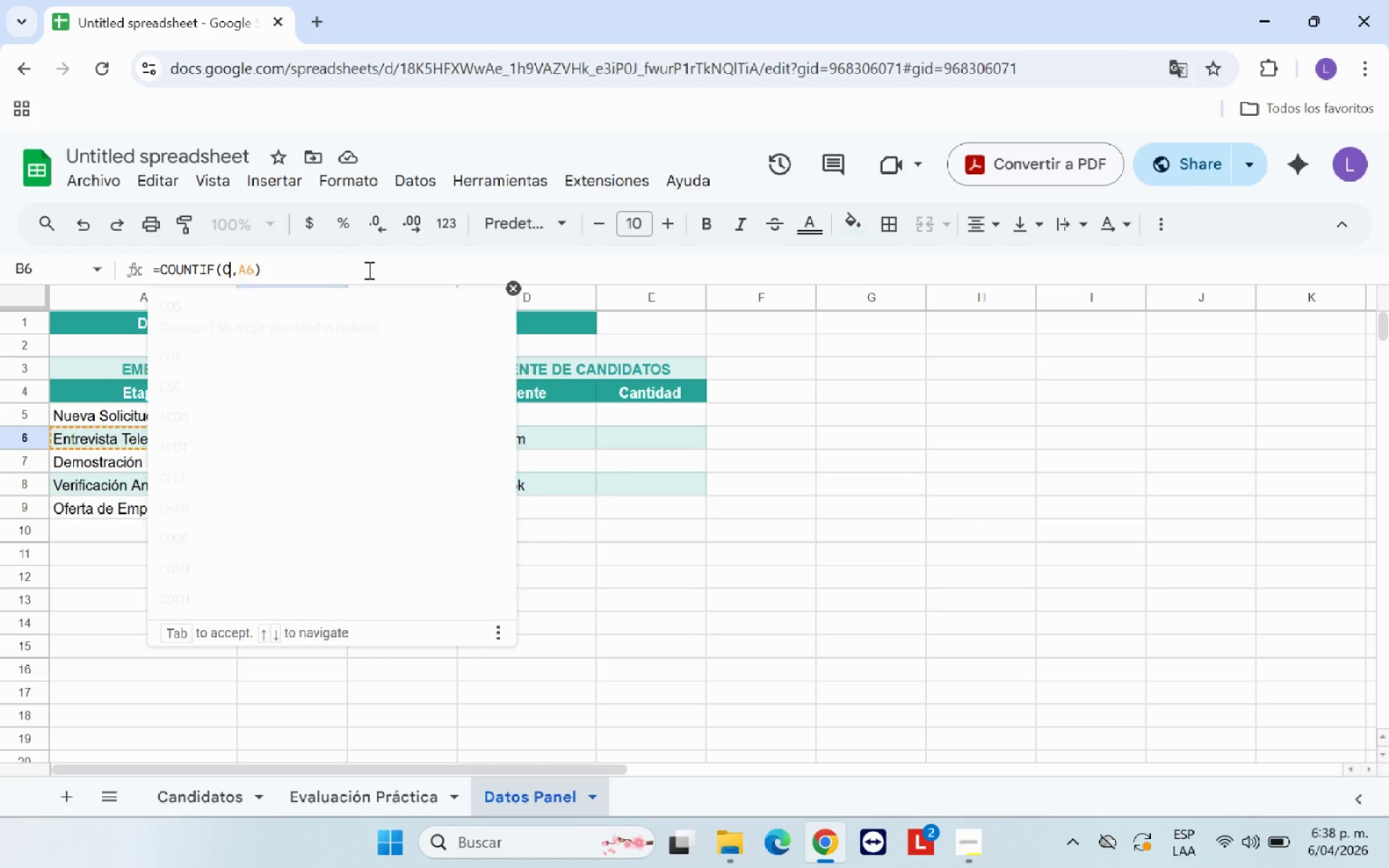 
key(Backspace)
 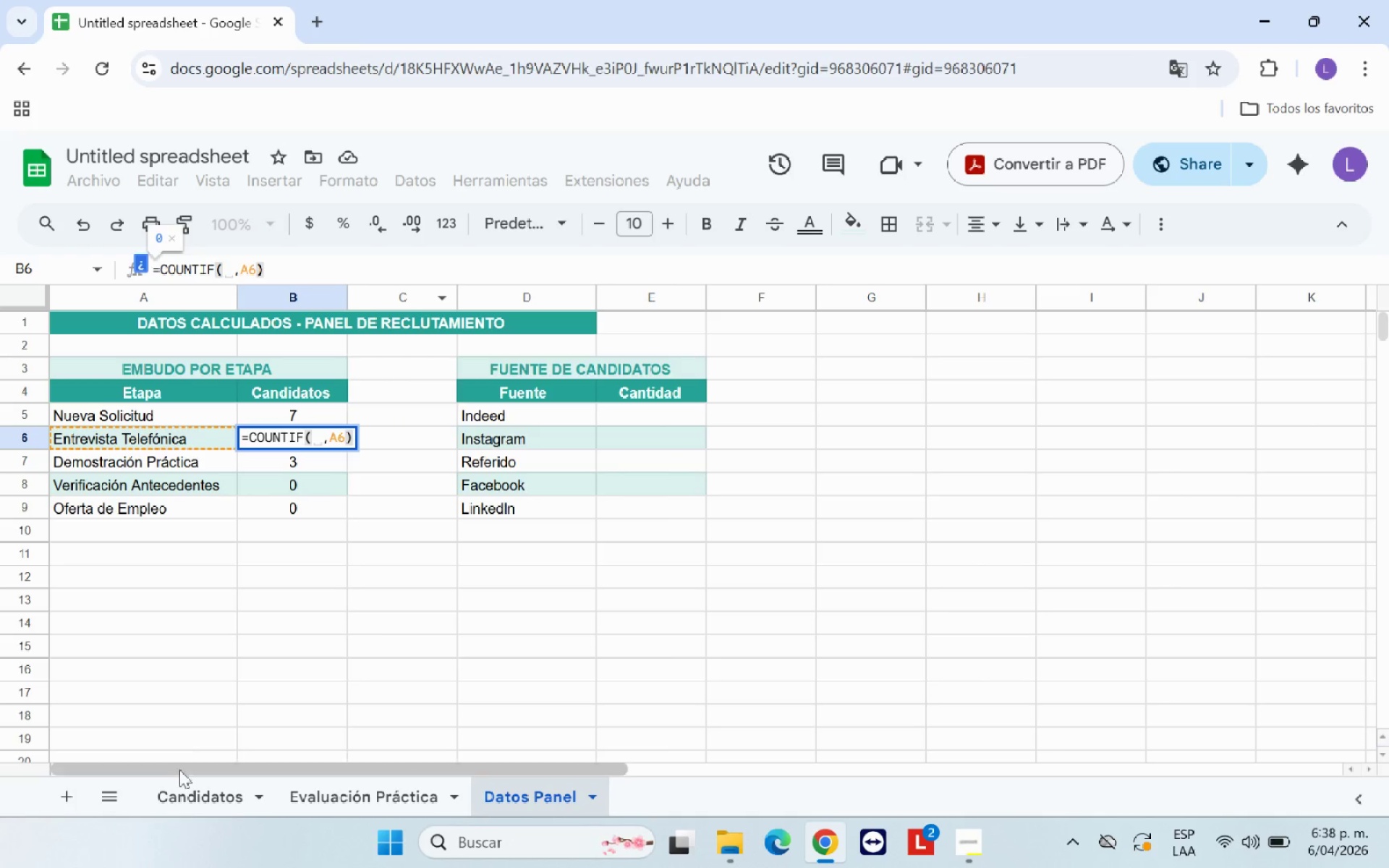 
left_click([211, 803])
 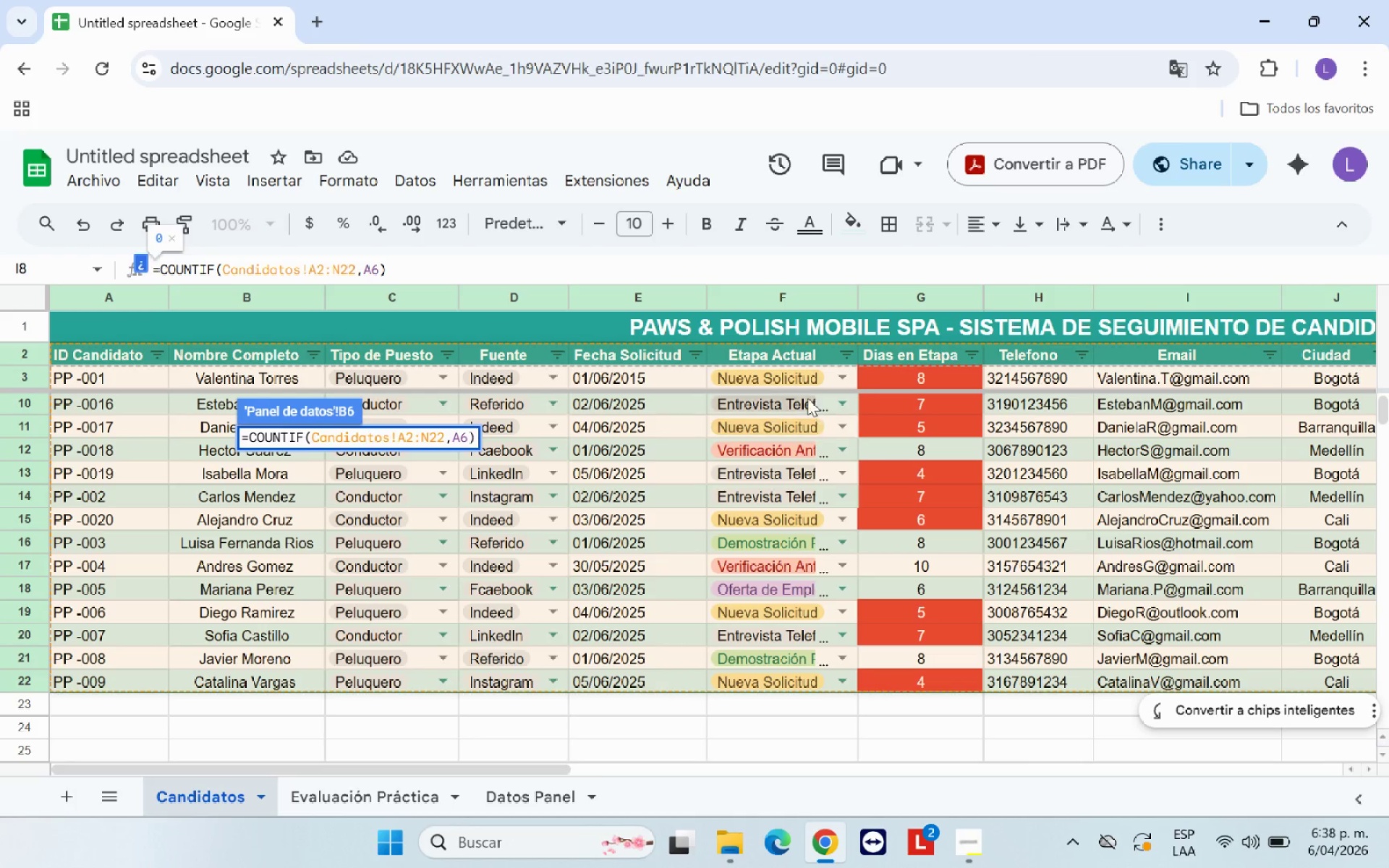 
scroll: coordinate [749, 414], scroll_direction: up, amount: 17.0
 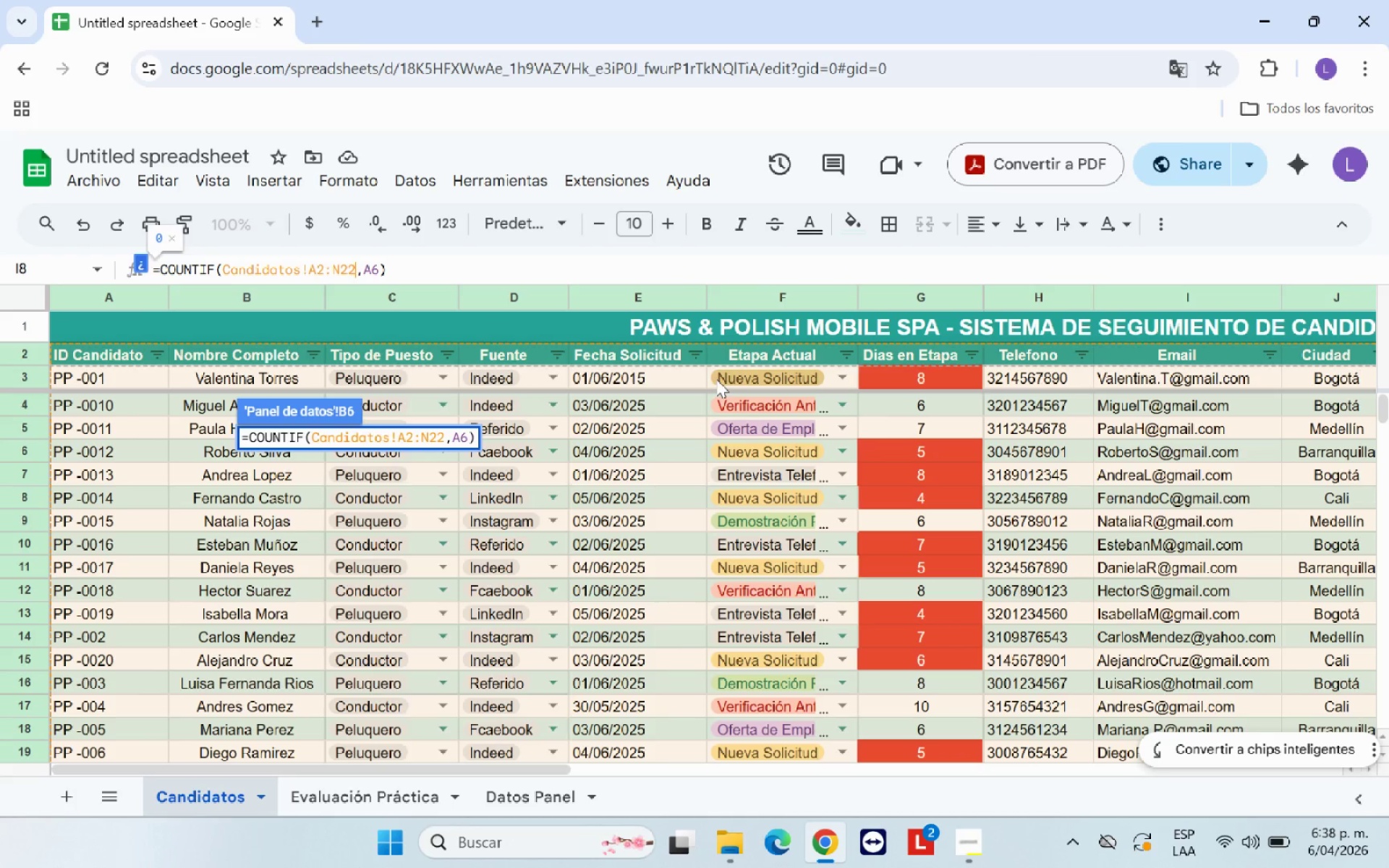 
left_click([705, 376])
 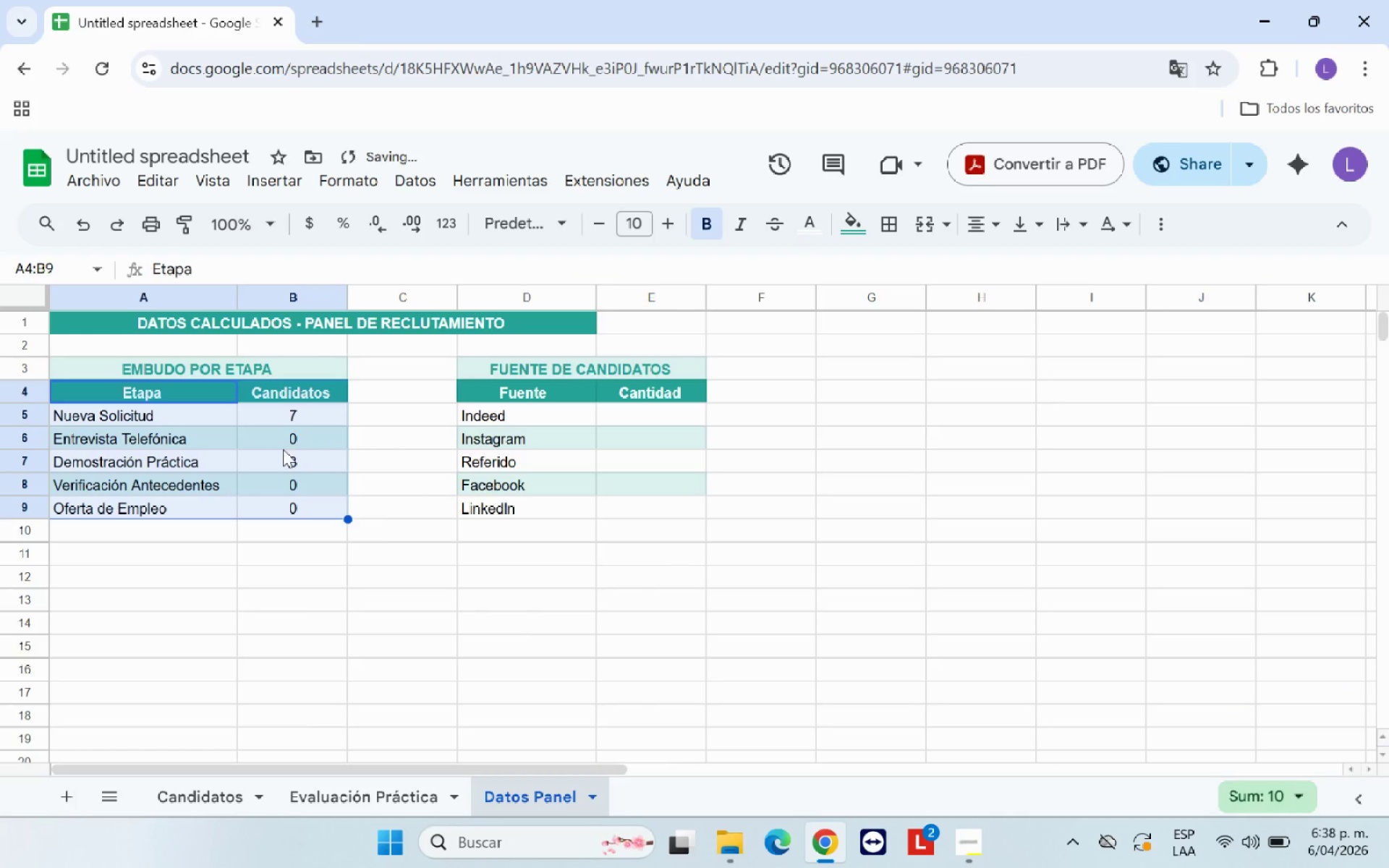 
left_click([460, 600])
 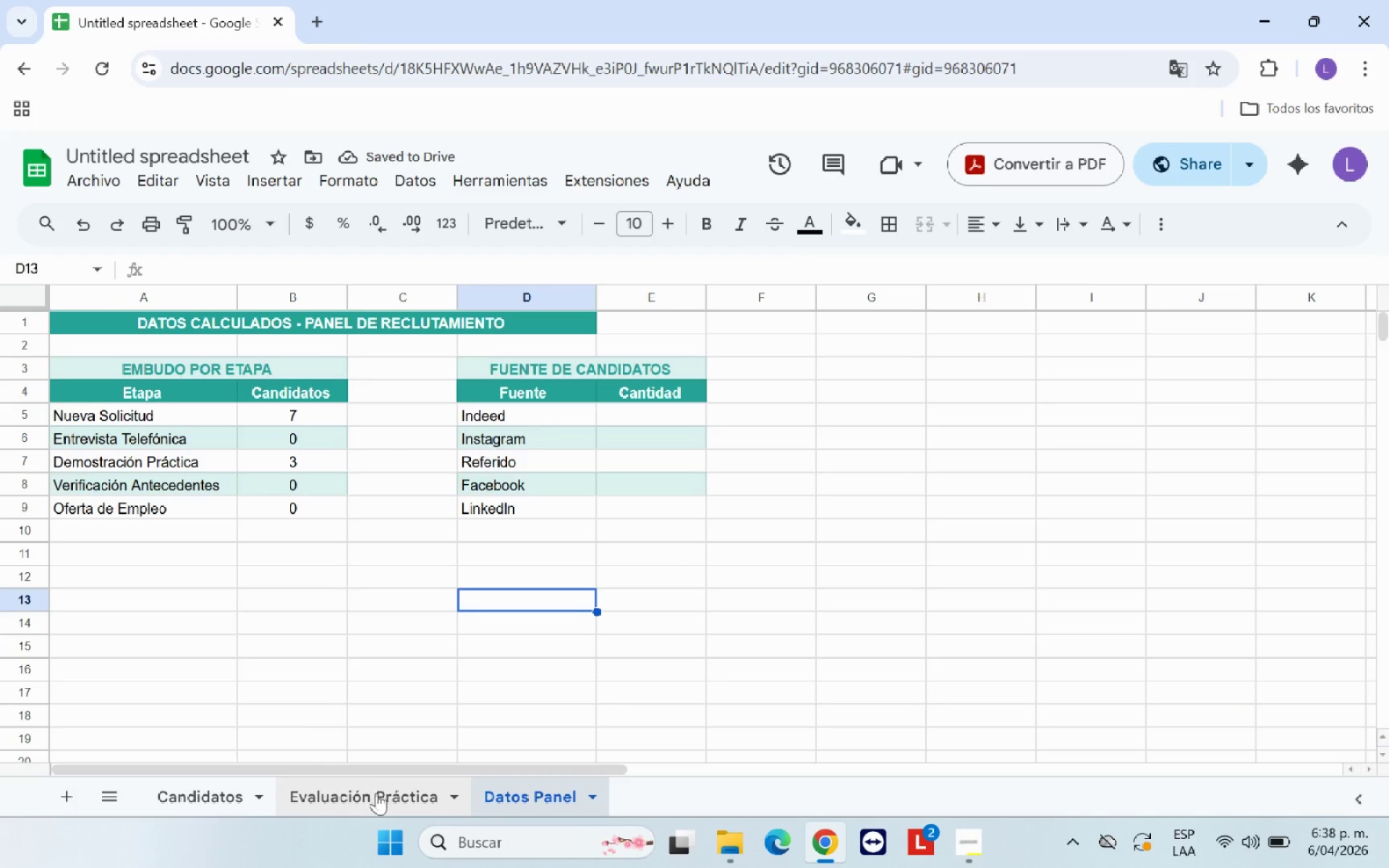 
left_click([404, 803])
 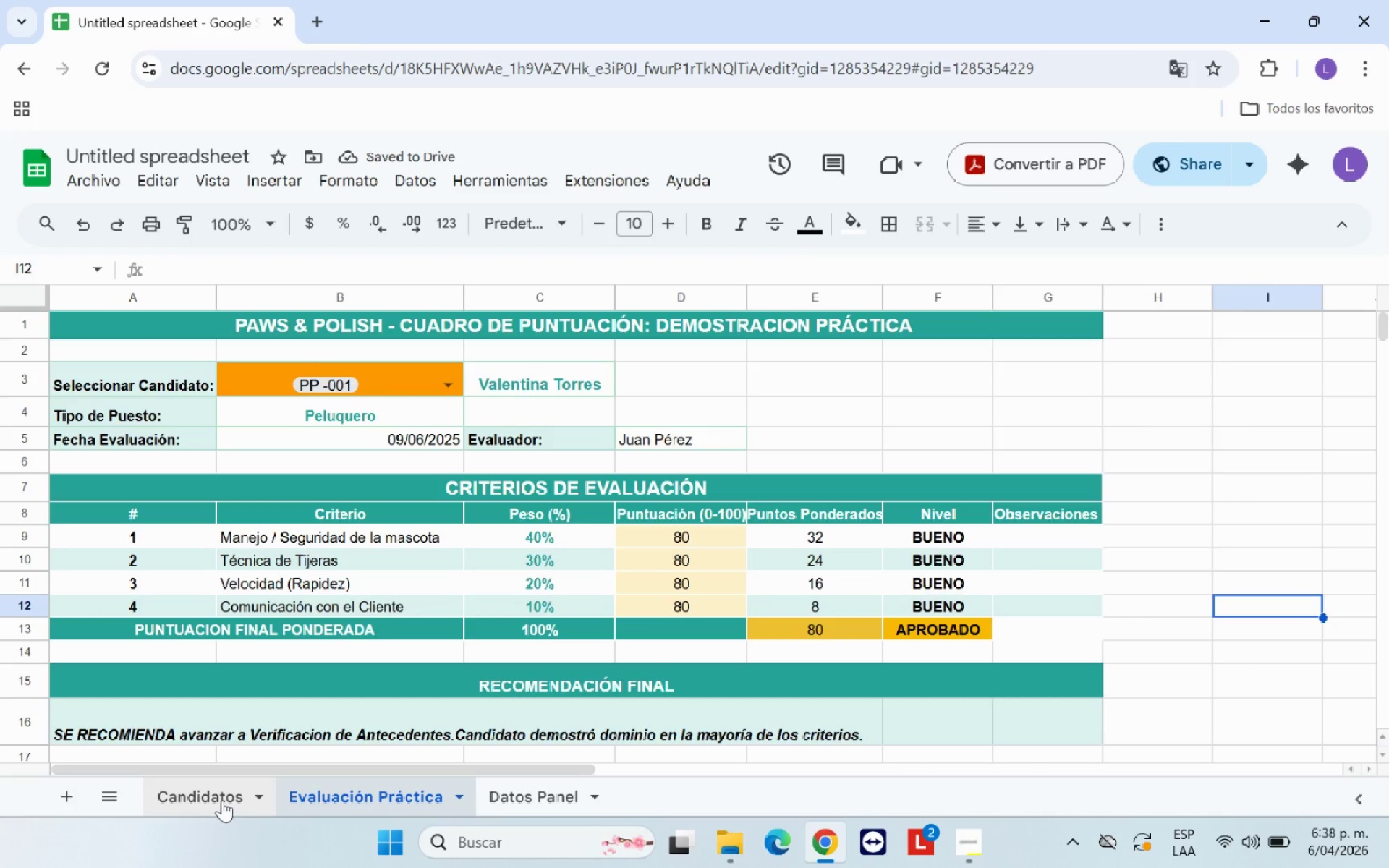 
left_click([222, 792])
 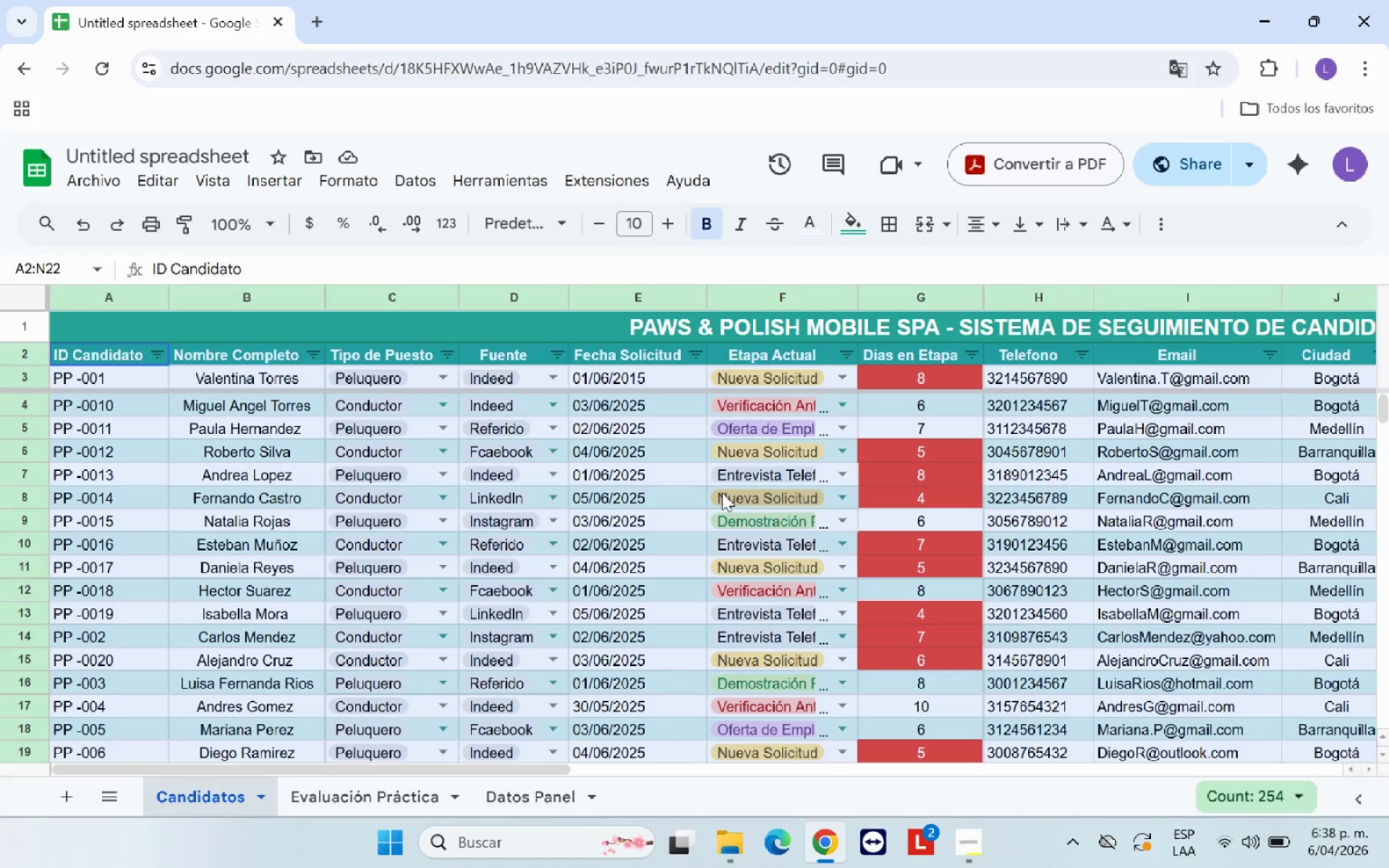 
left_click([668, 511])
 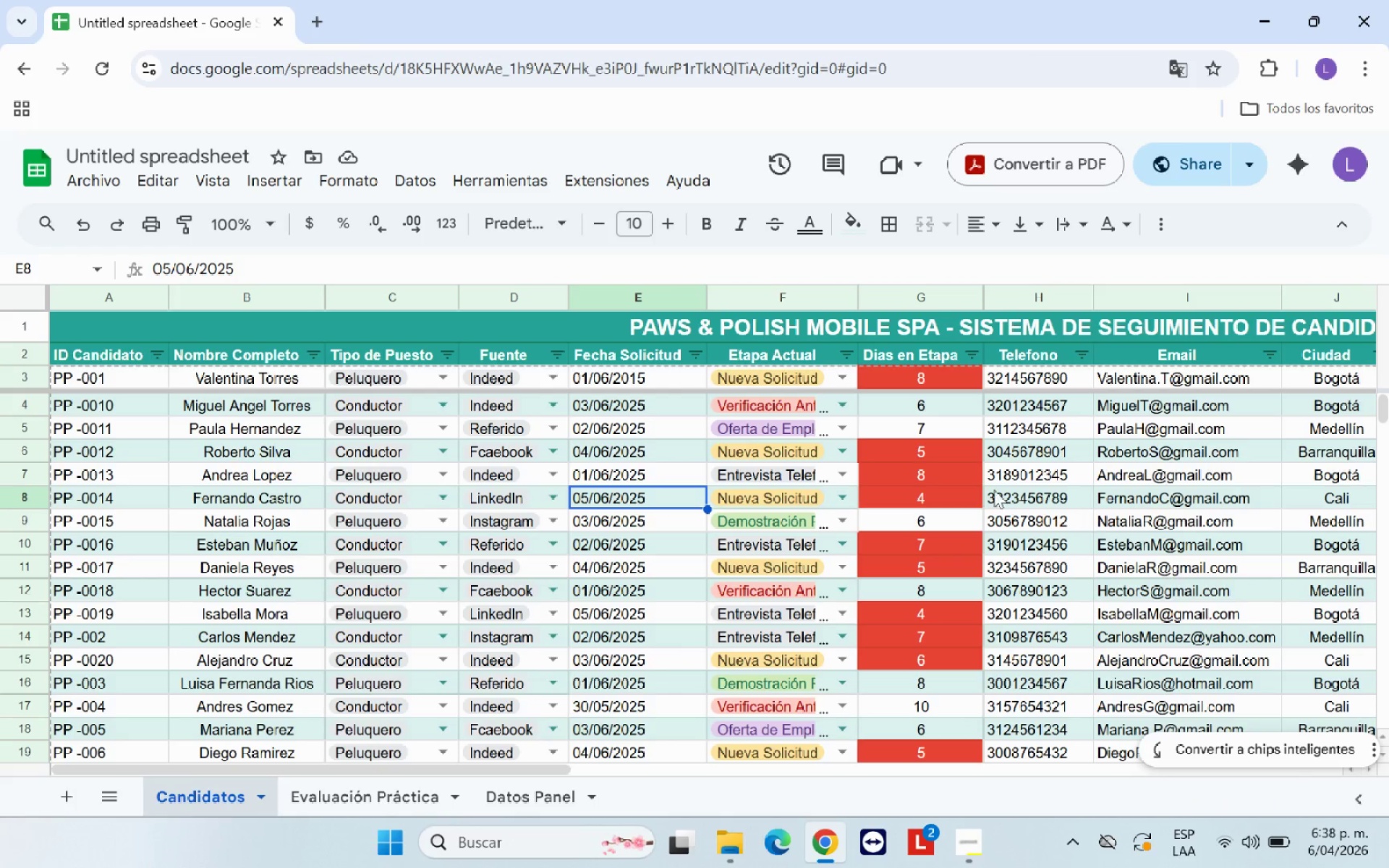 
scroll: coordinate [837, 414], scroll_direction: up, amount: 3.0
 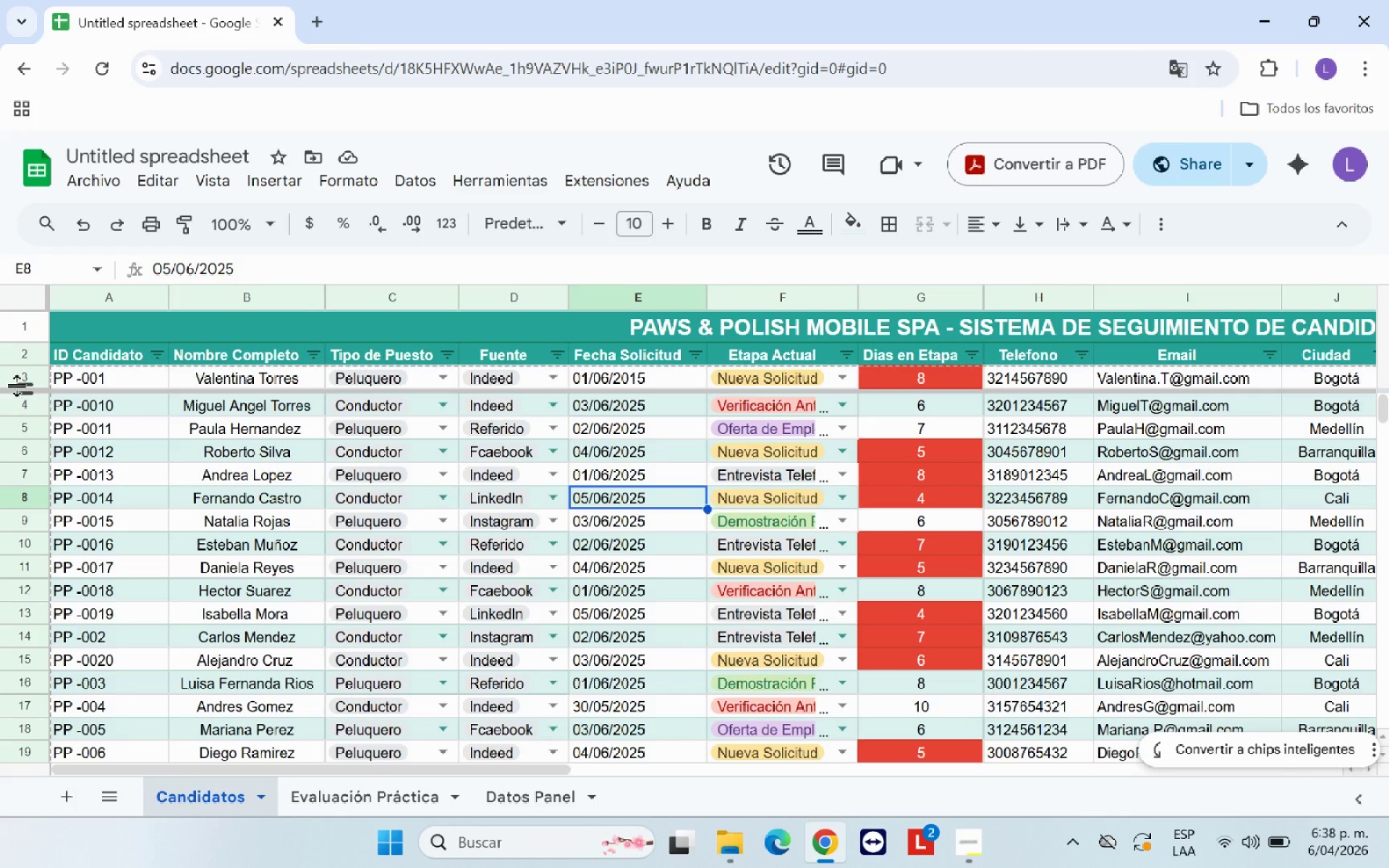 
left_click_drag(start_coordinate=[22, 388], to_coordinate=[31, 356])
 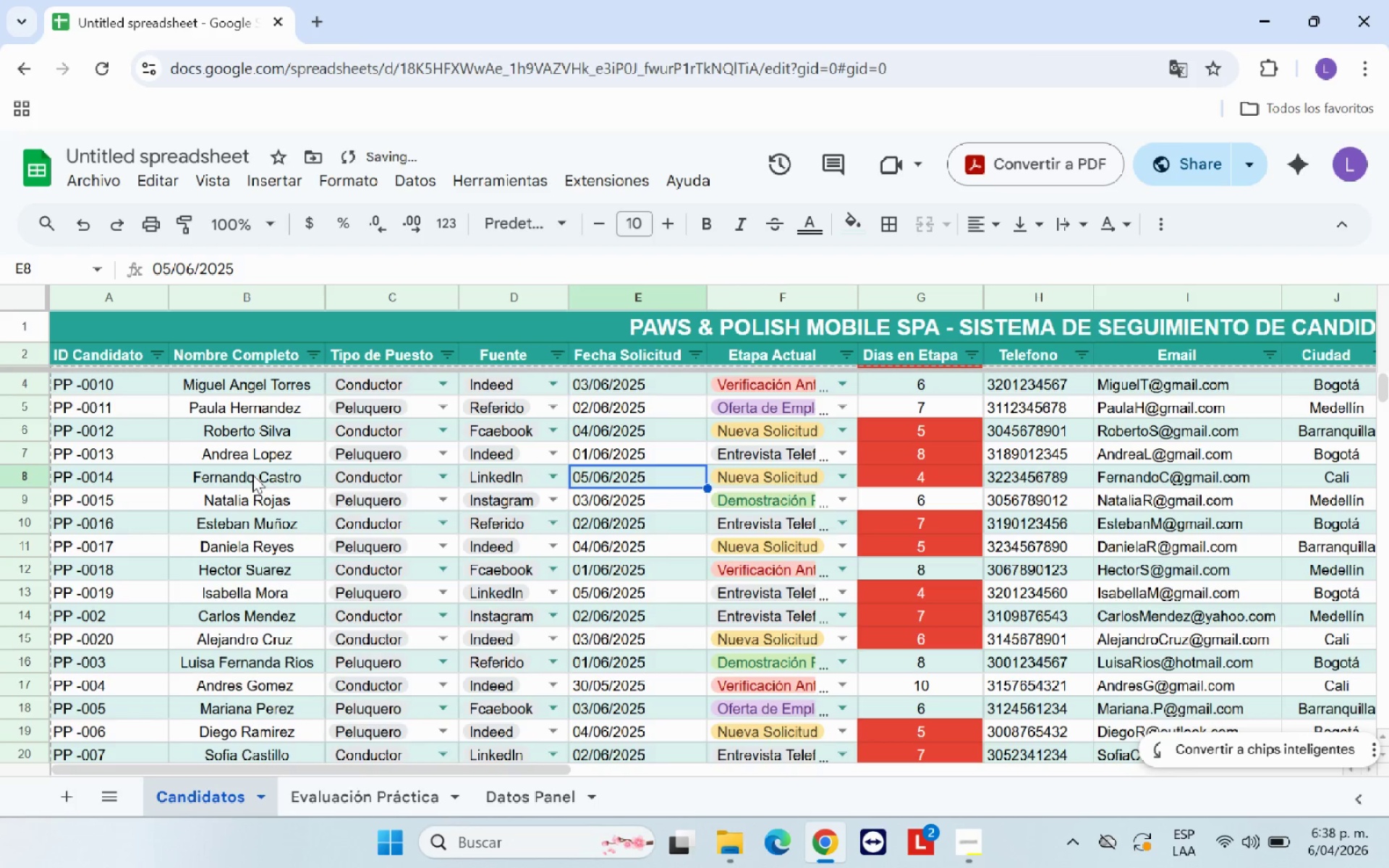 
scroll: coordinate [396, 525], scroll_direction: up, amount: 15.0
 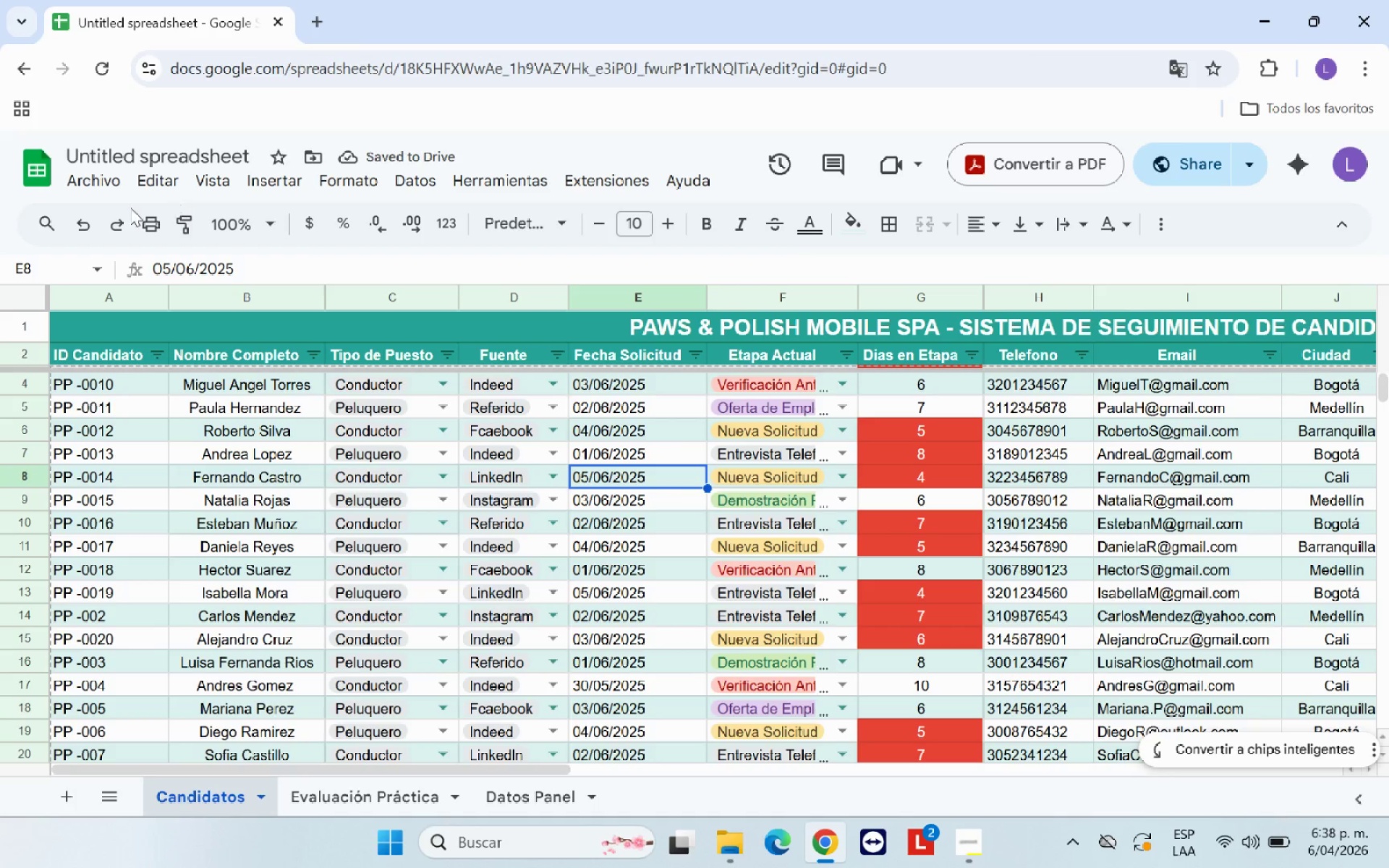 
left_click([88, 221])
 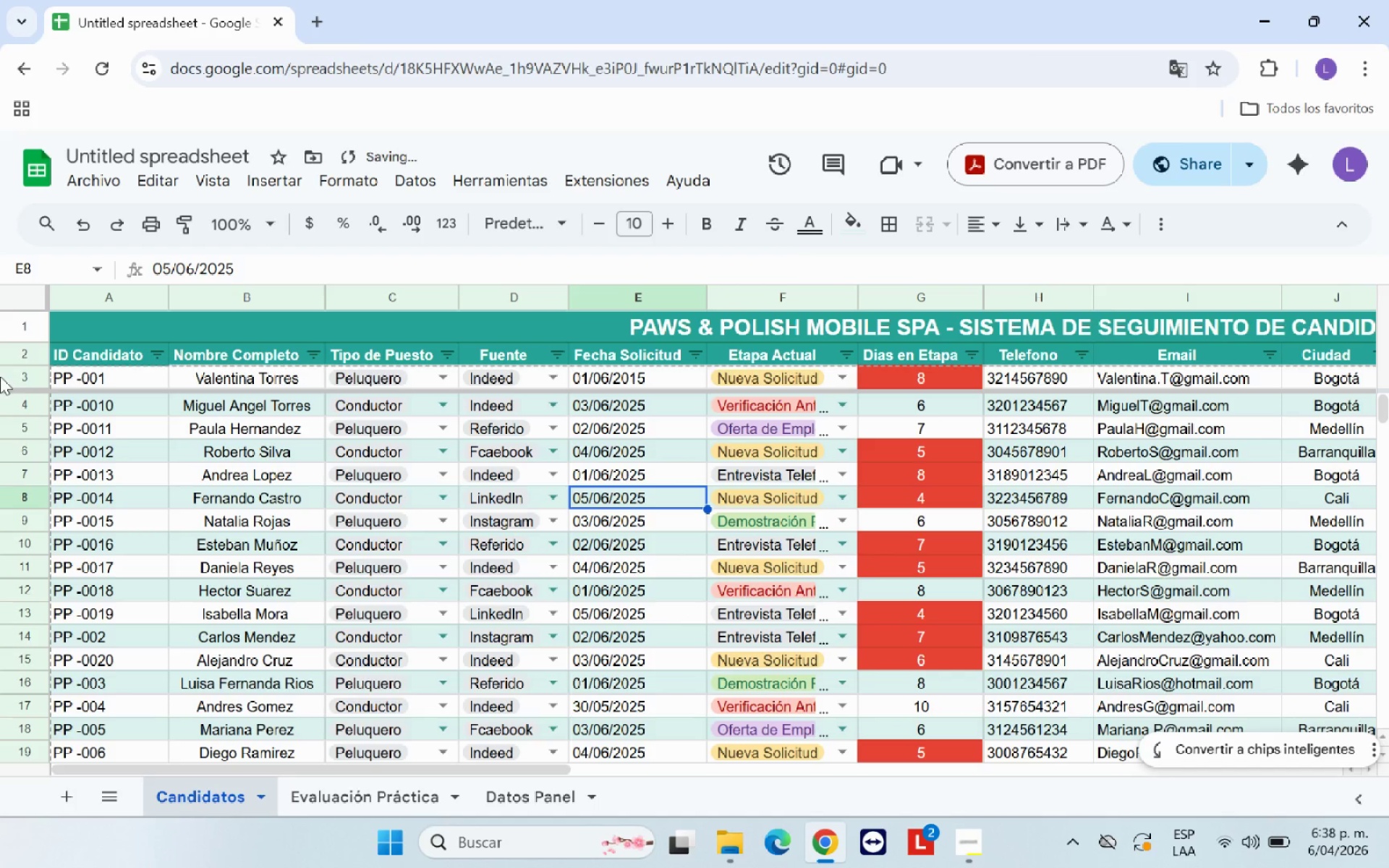 
left_click([5, 380])
 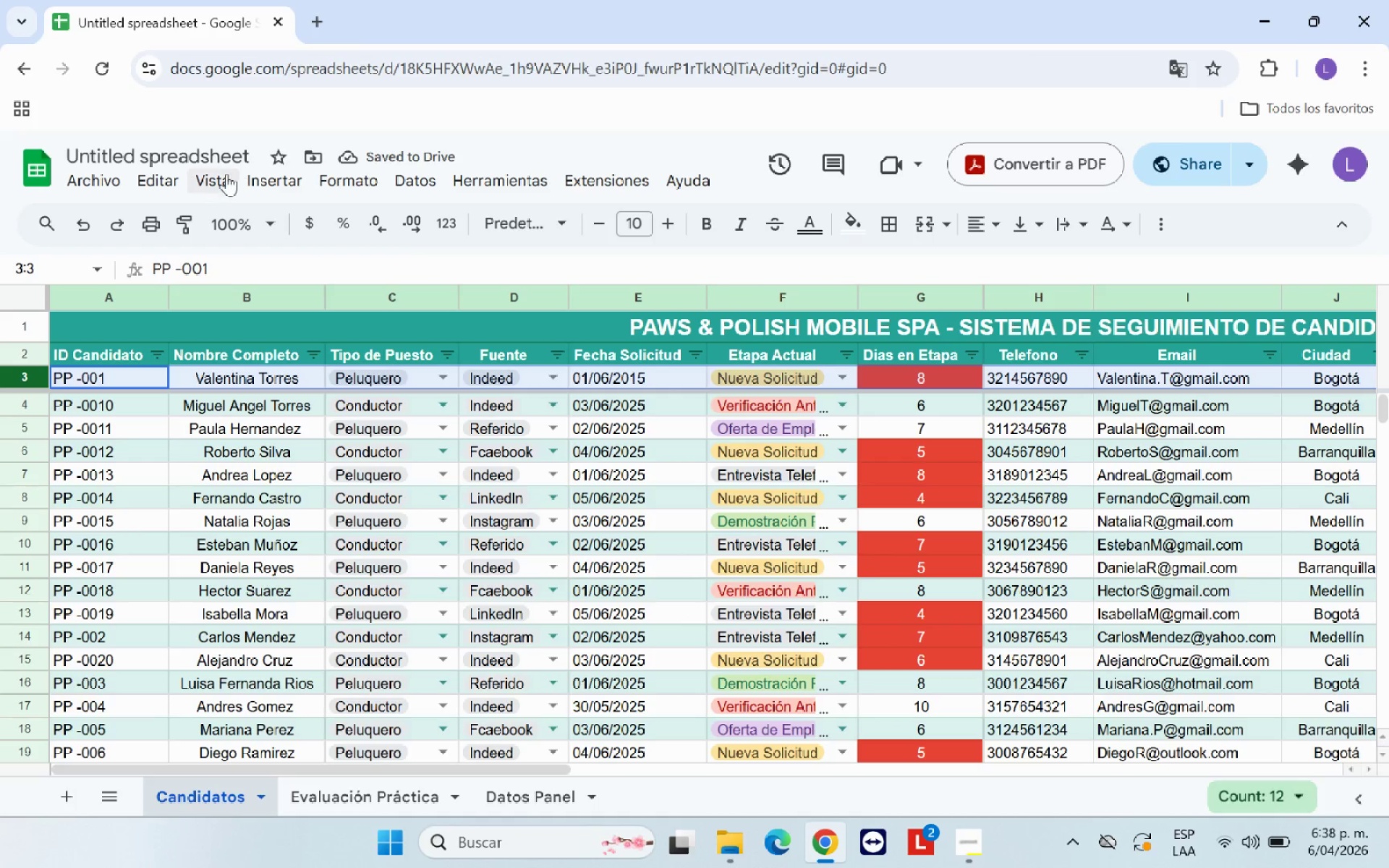 
left_click([226, 174])
 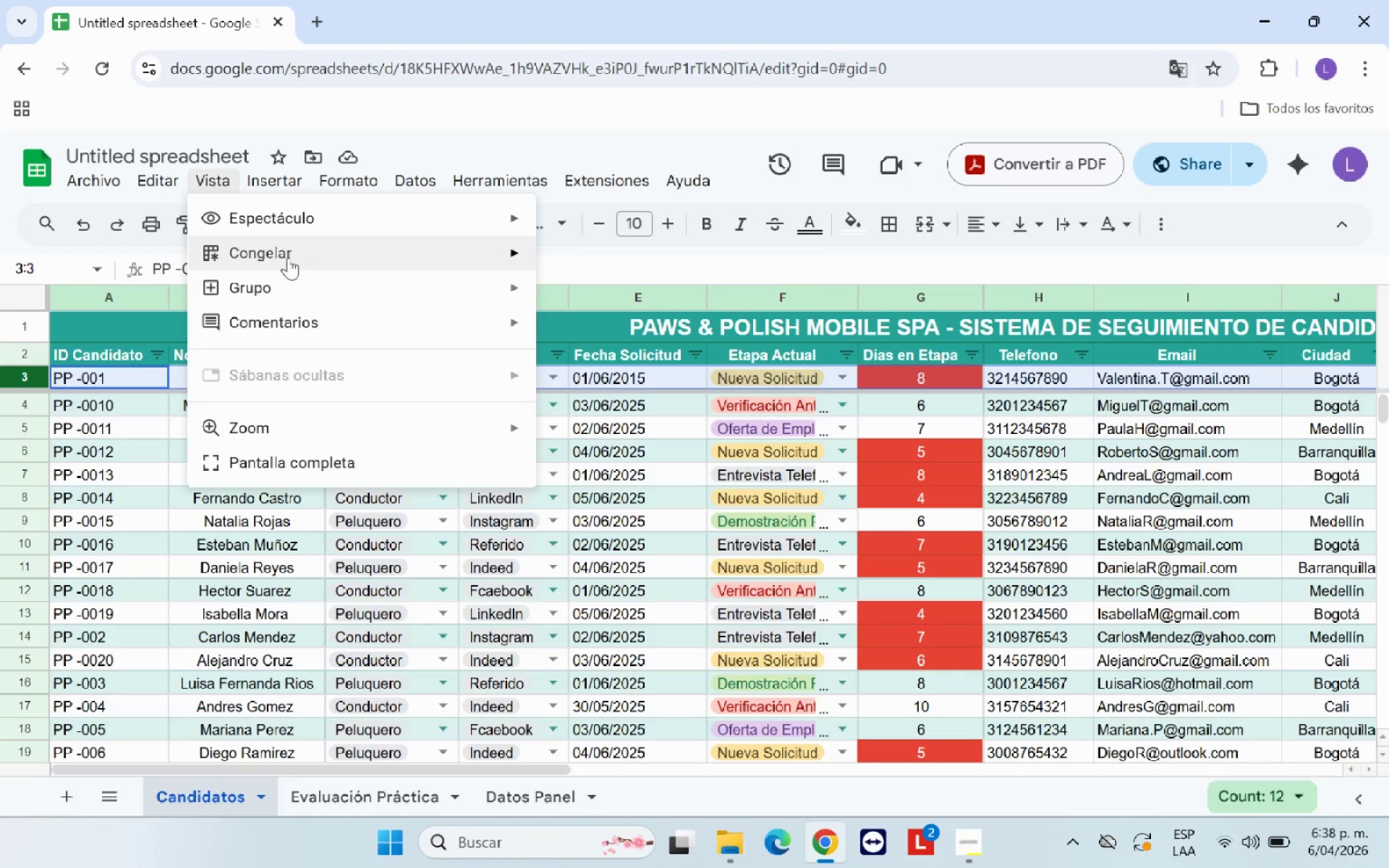 
left_click([289, 258])
 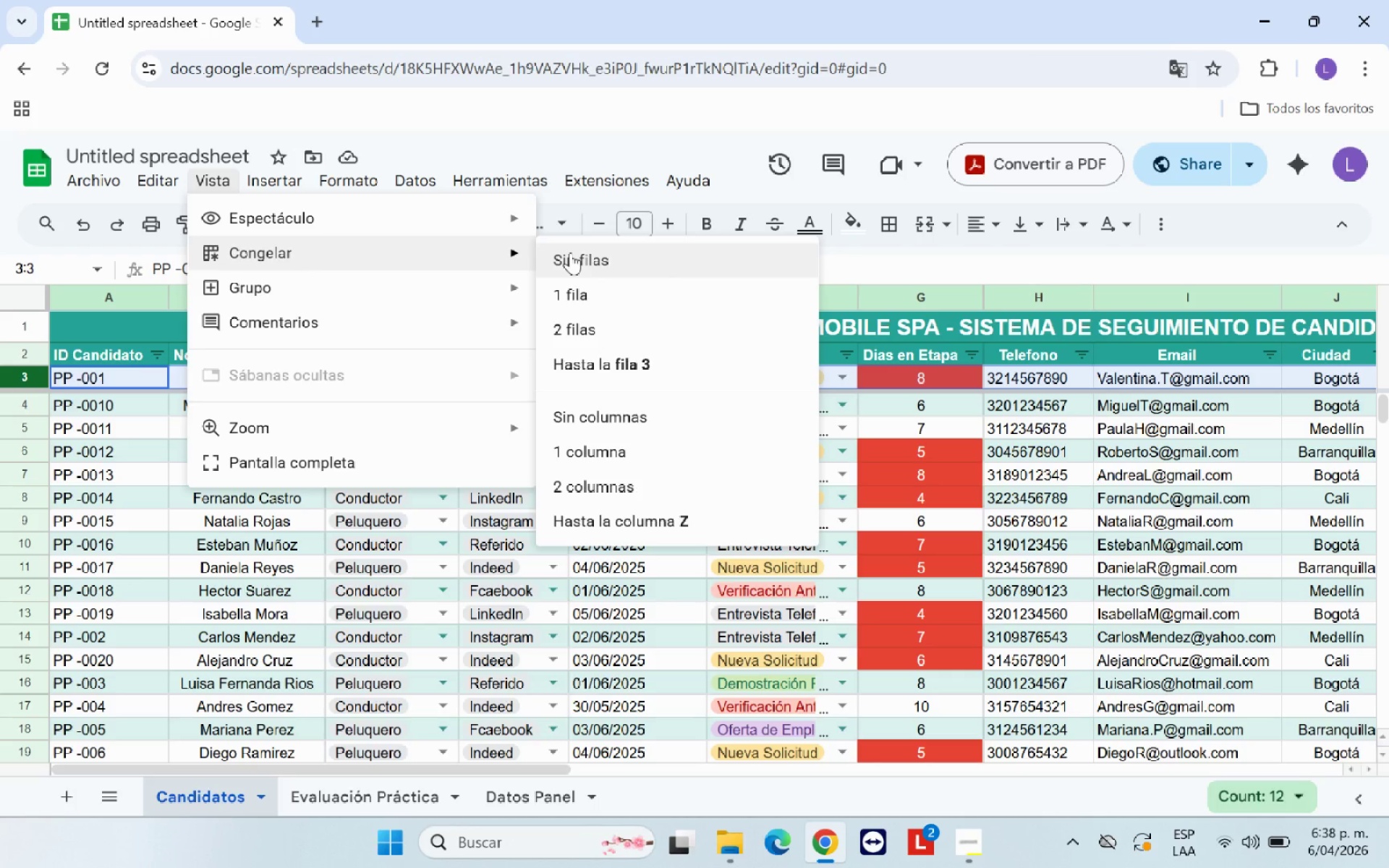 
left_click([570, 252])
 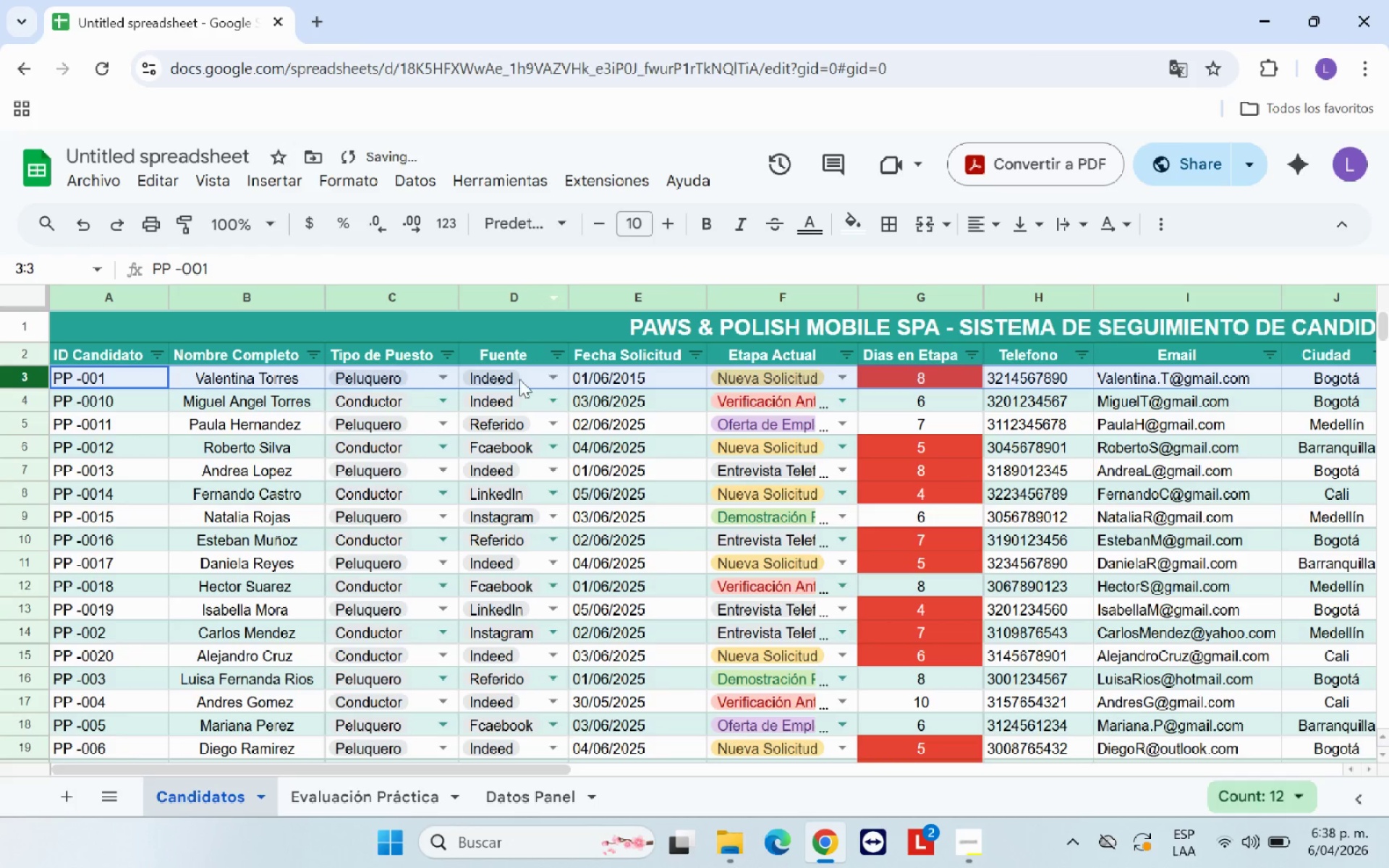 
left_click([522, 400])
 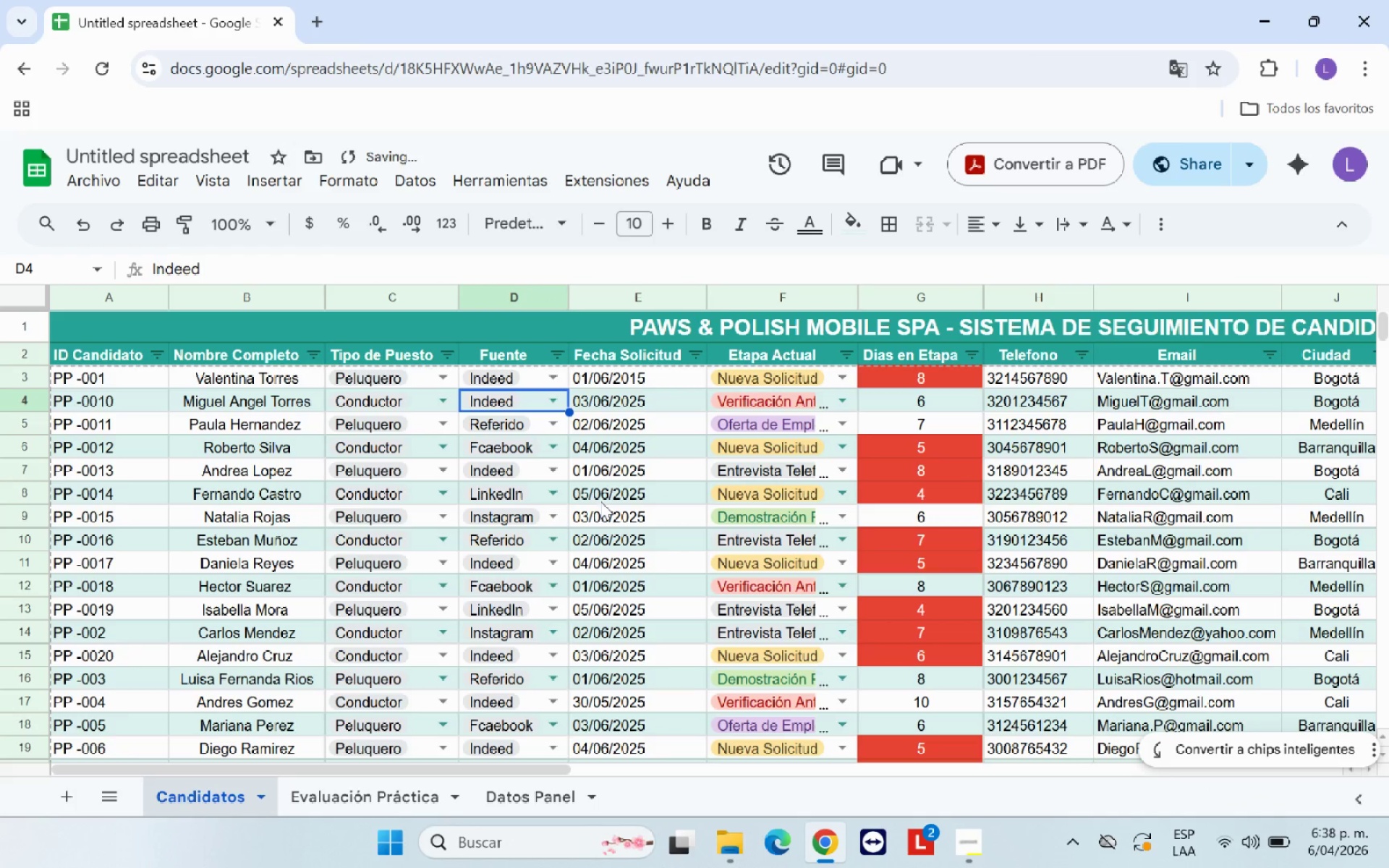 
scroll: coordinate [397, 459], scroll_direction: up, amount: 18.0
 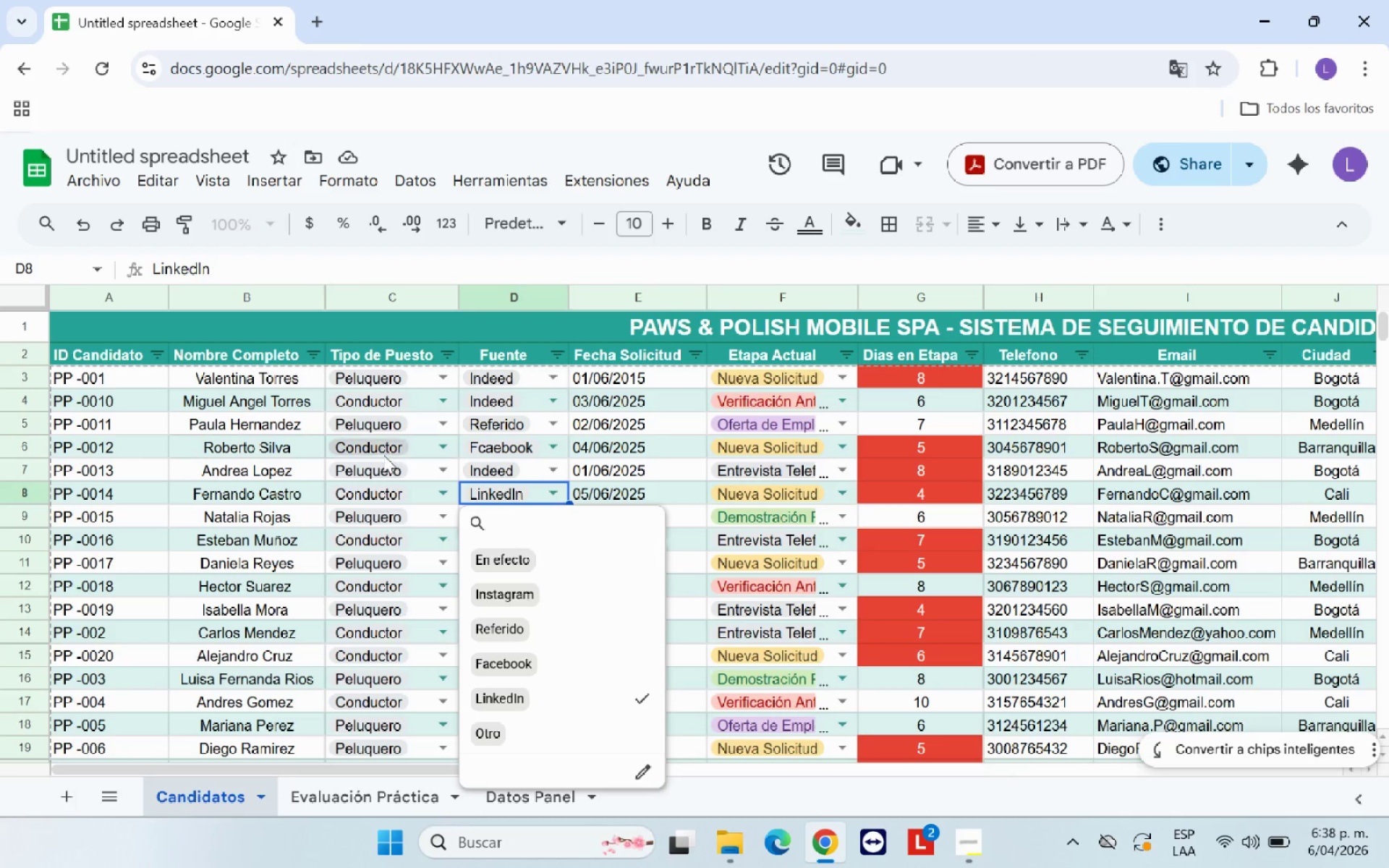 
left_click([330, 457])
 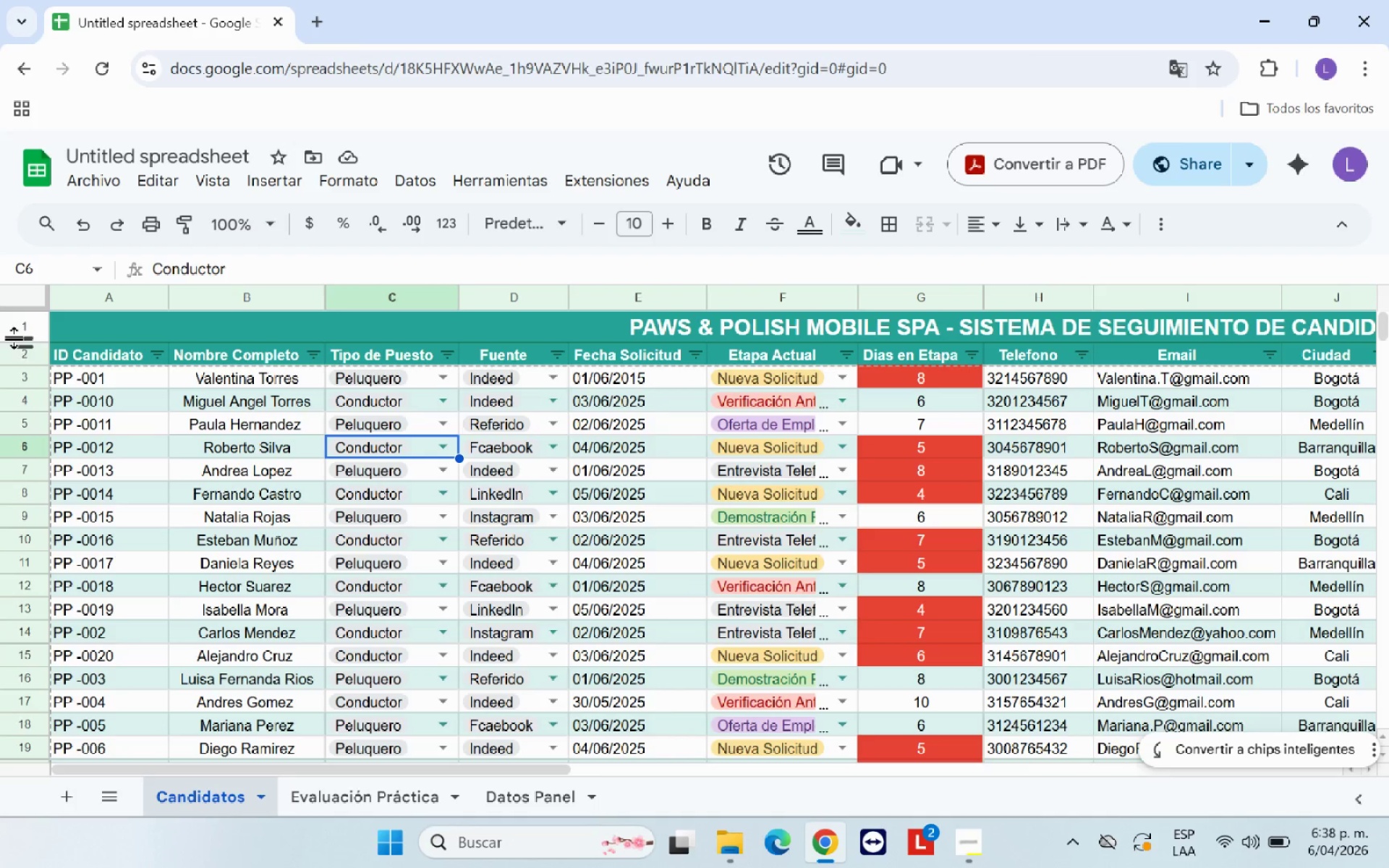 
left_click([7, 331])
 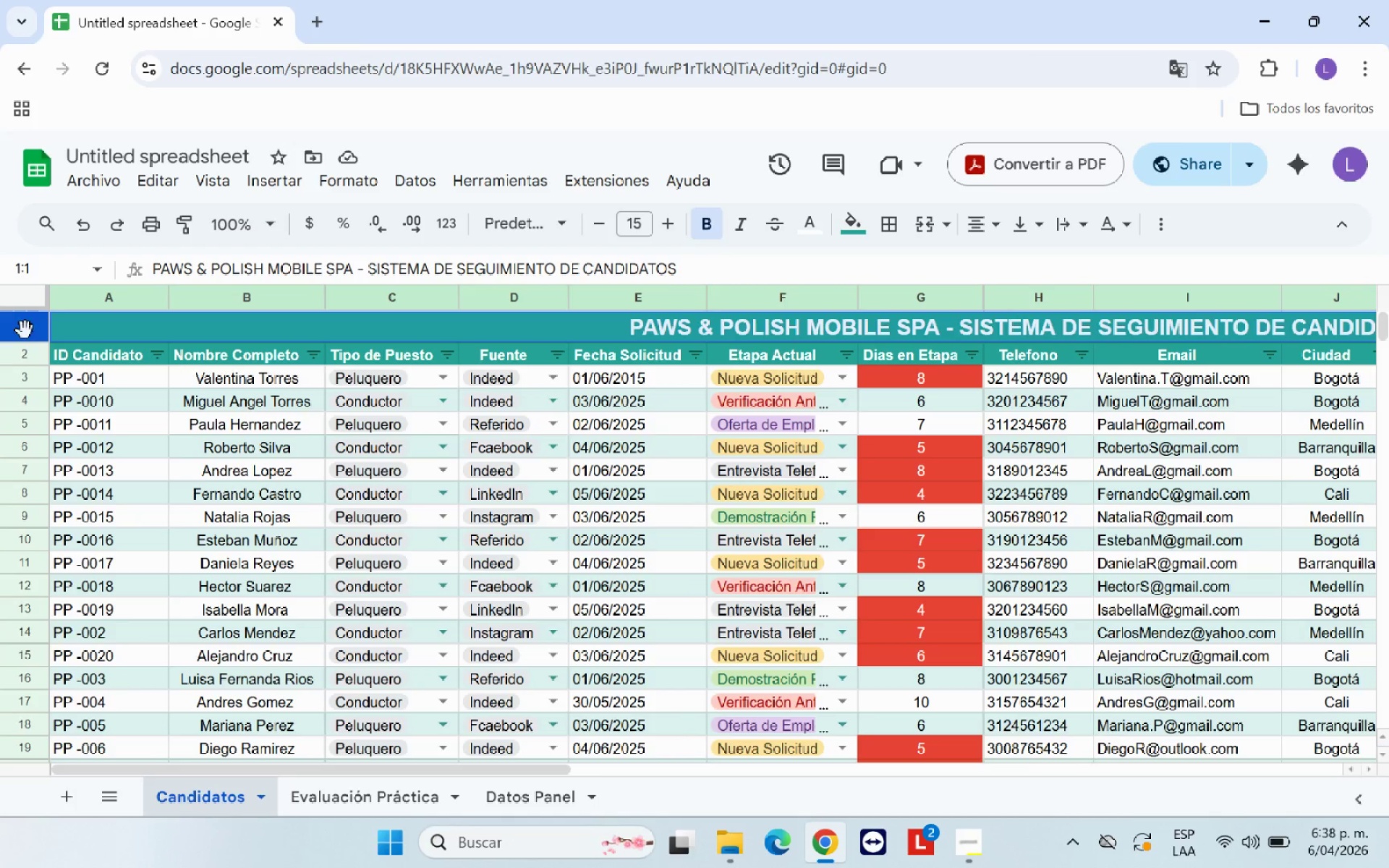 
left_click_drag(start_coordinate=[24, 330], to_coordinate=[32, 351])
 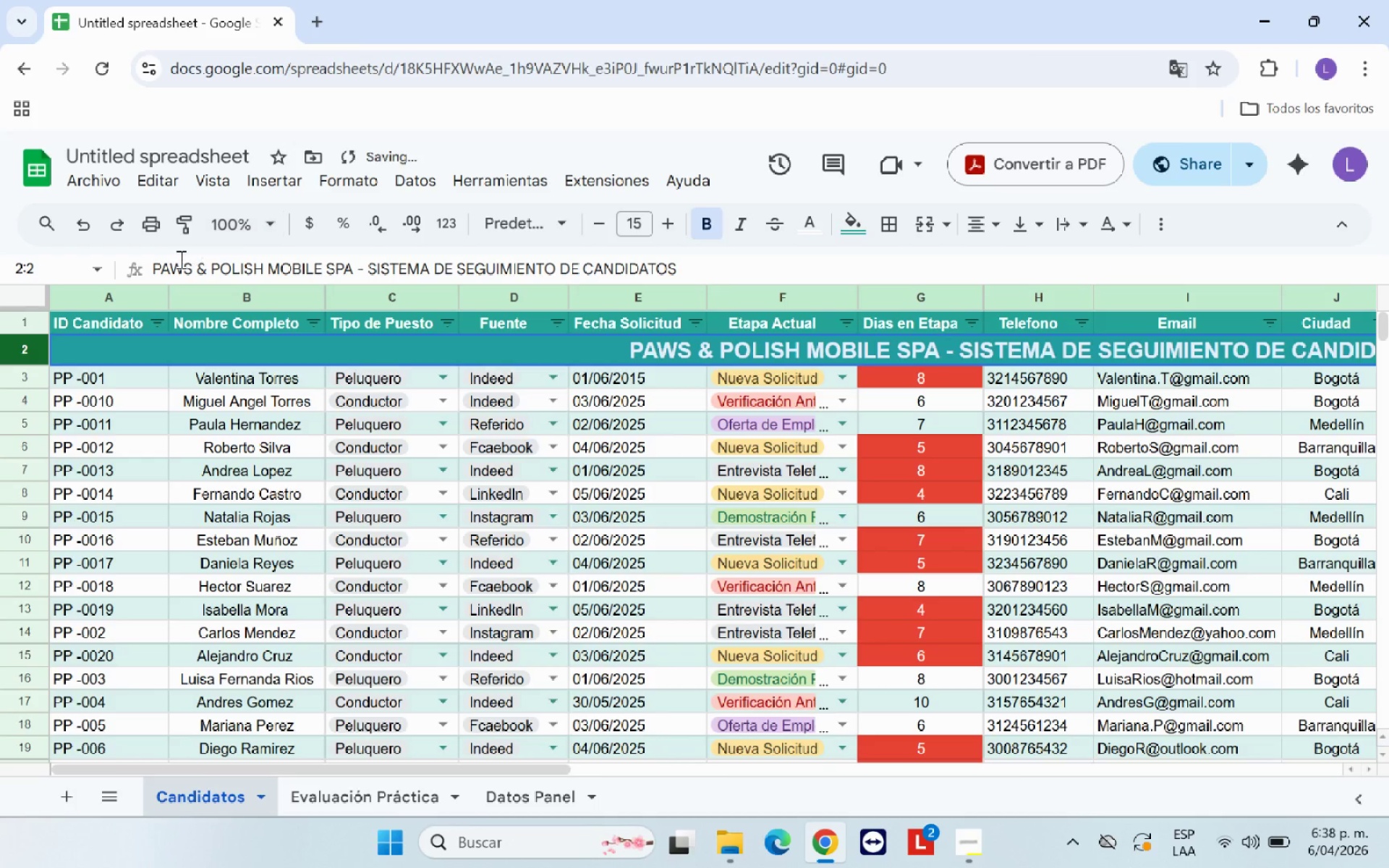 
left_click([82, 231])
 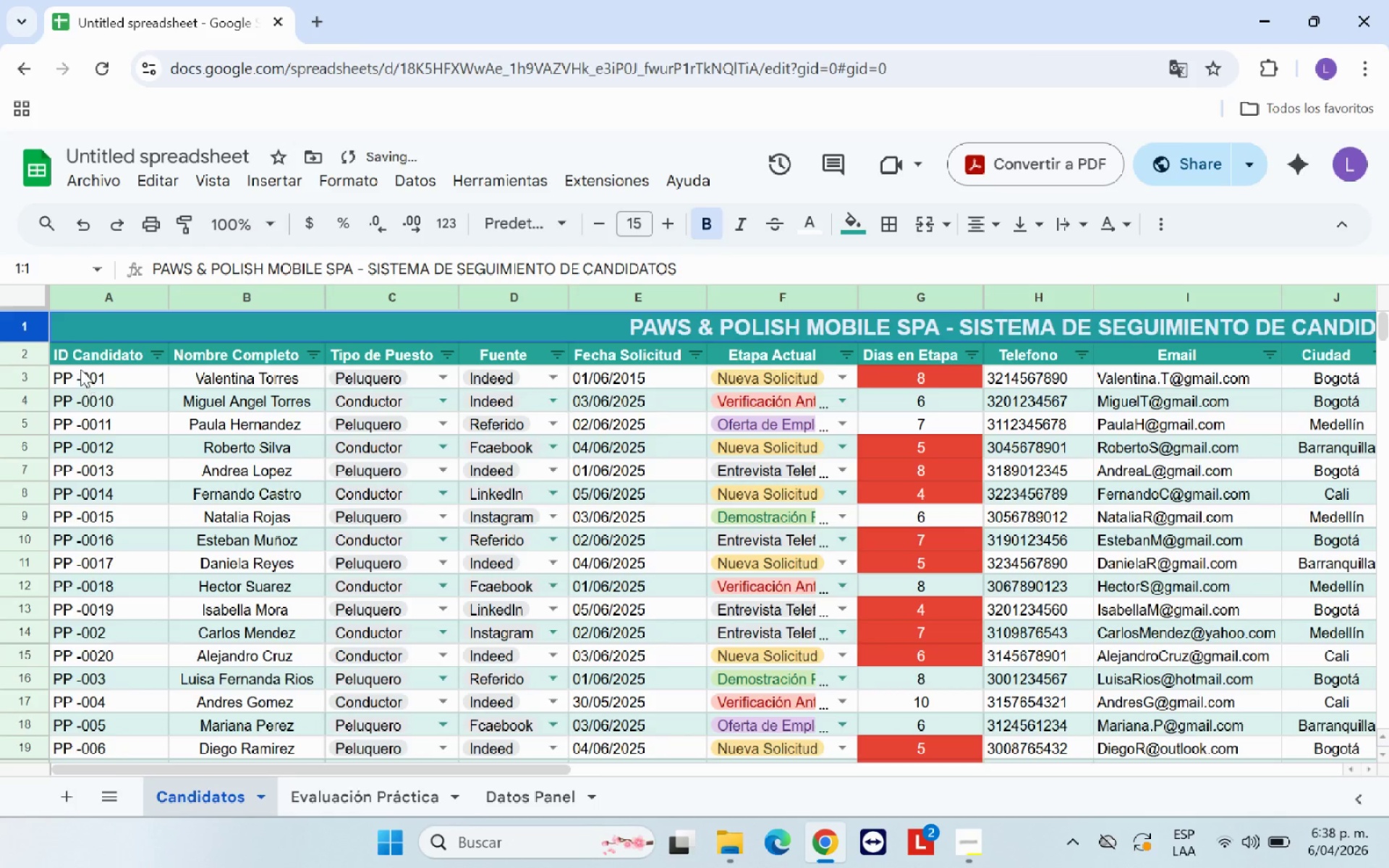 
left_click([107, 428])
 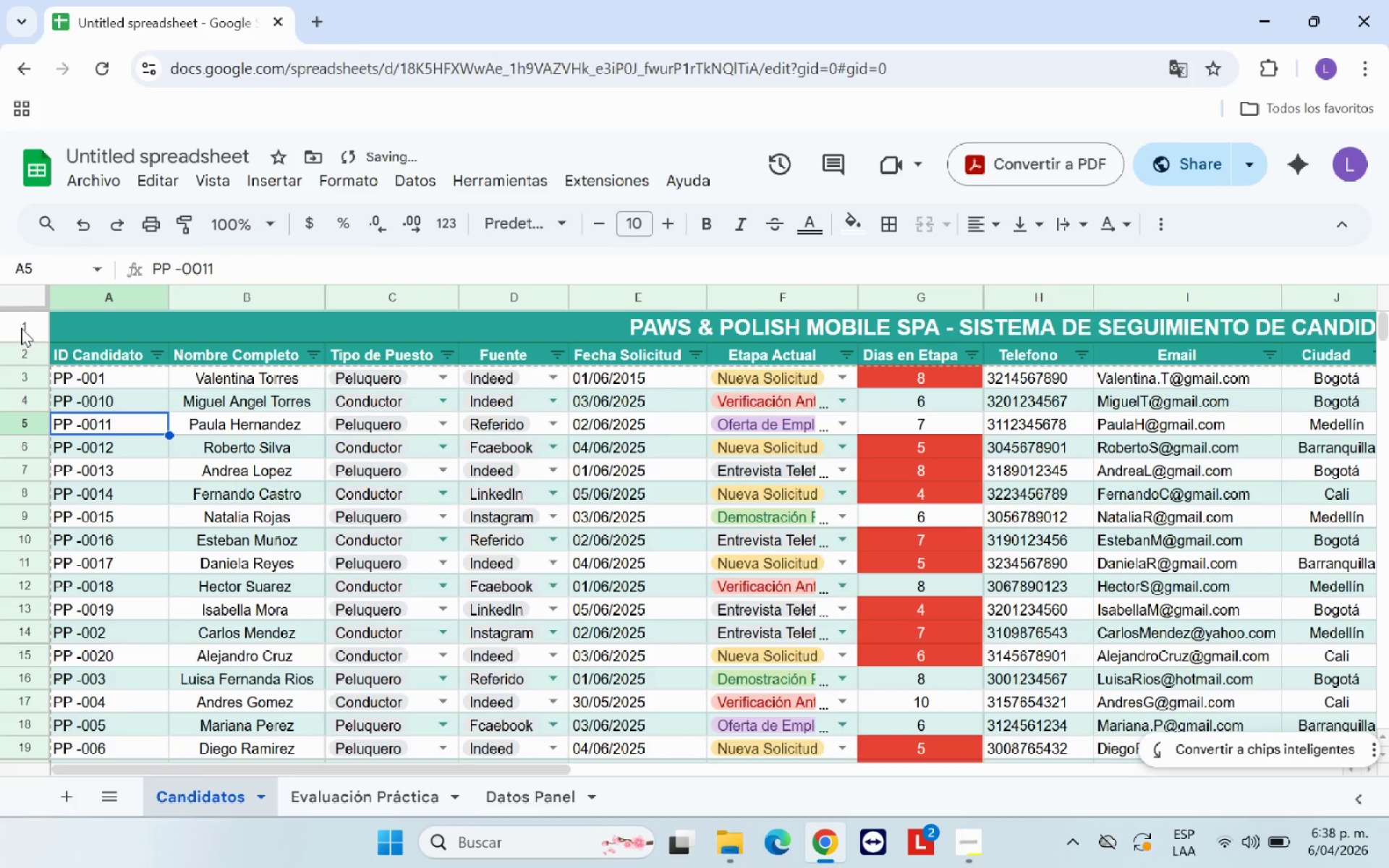 
left_click([20, 324])
 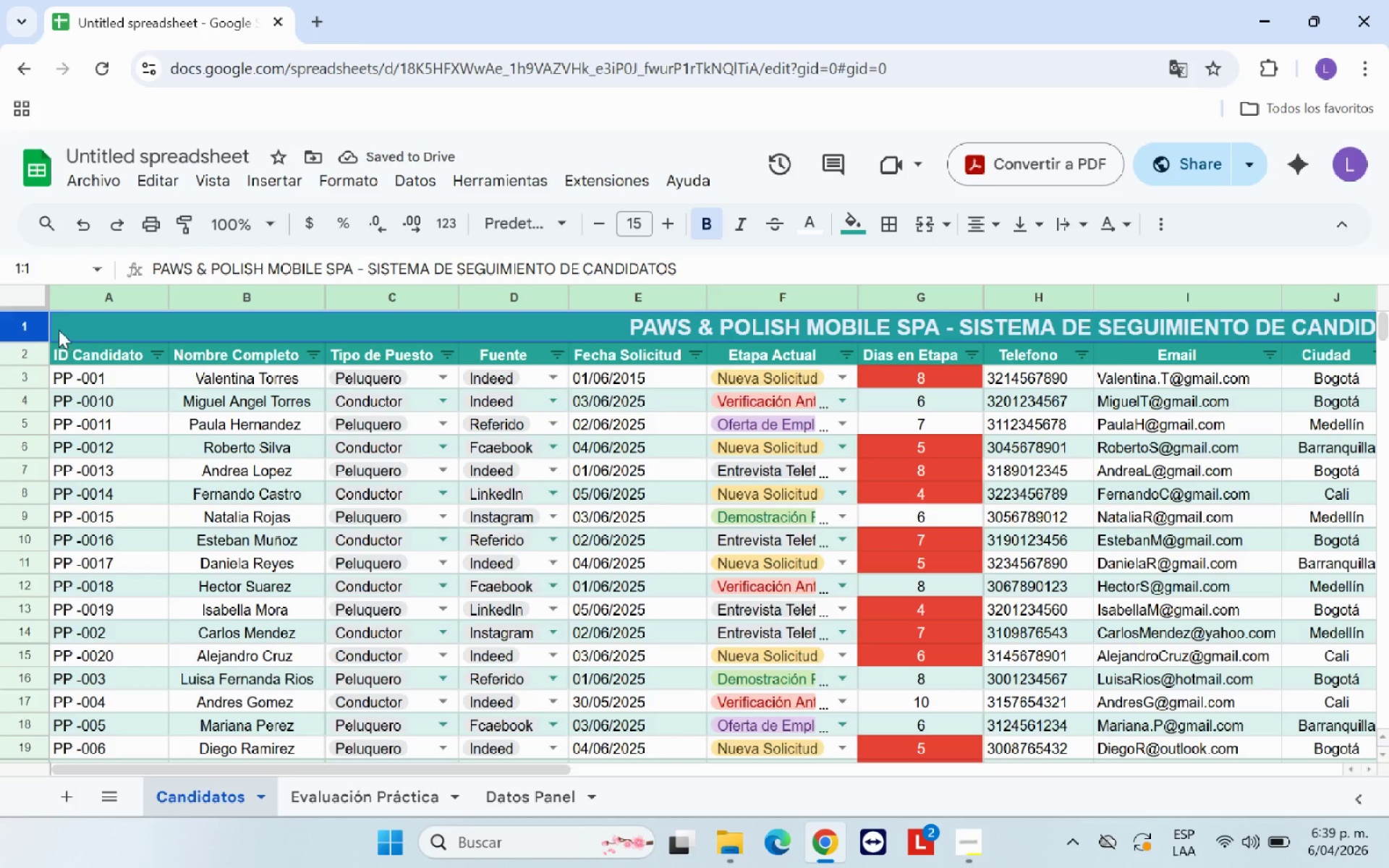 
left_click_drag(start_coordinate=[59, 329], to_coordinate=[136, 352])
 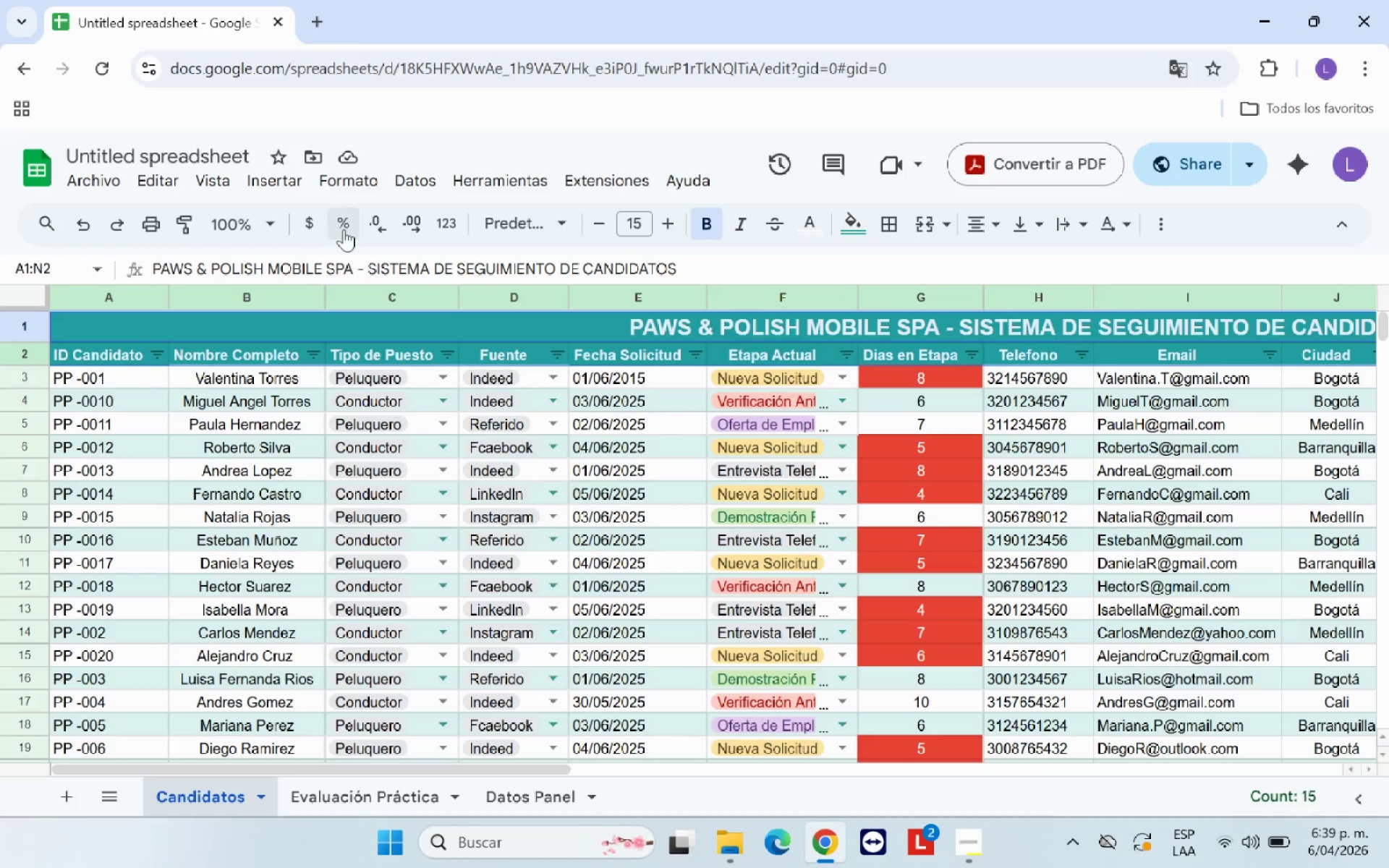 
left_click([207, 180])
 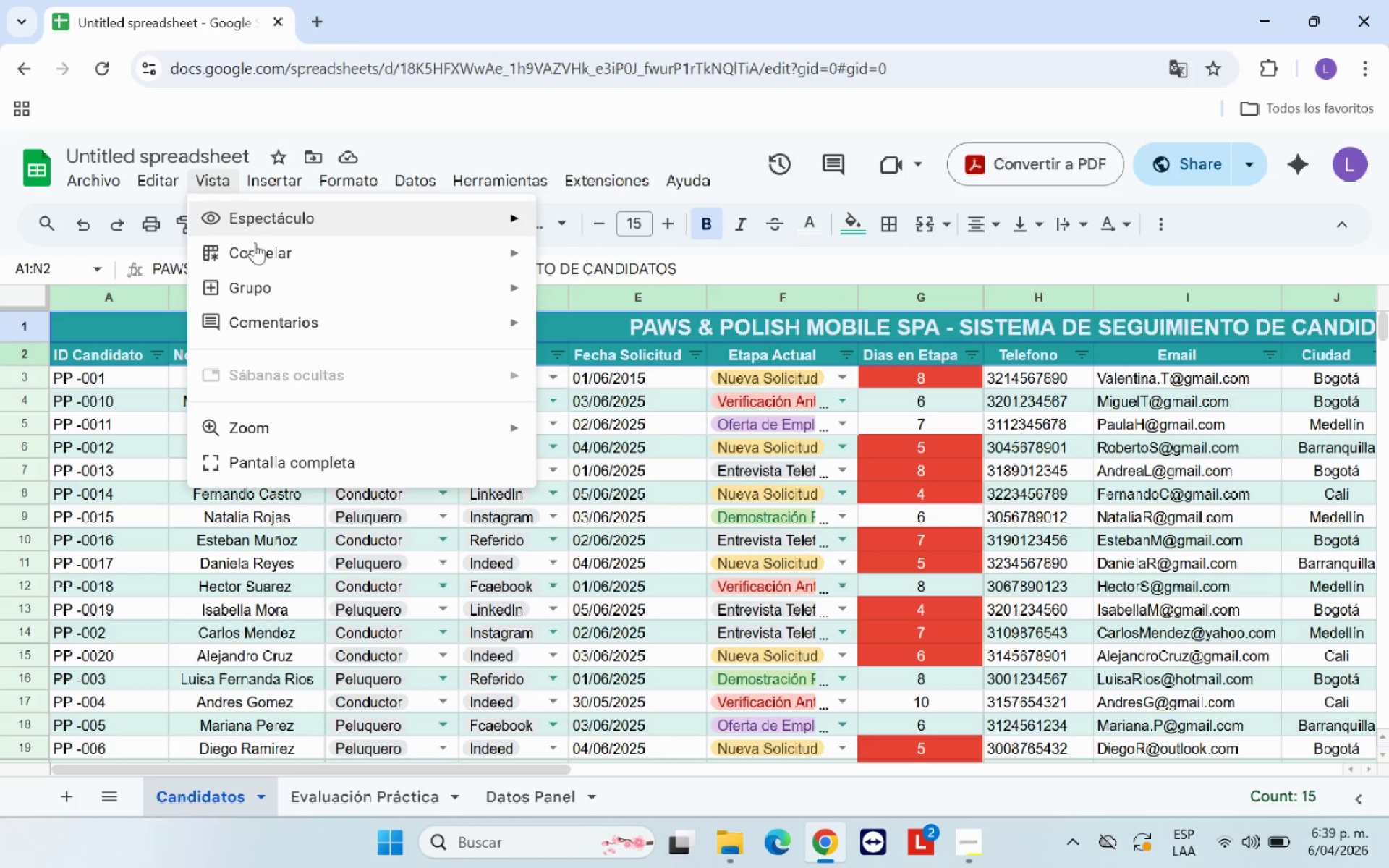 
left_click([259, 247])
 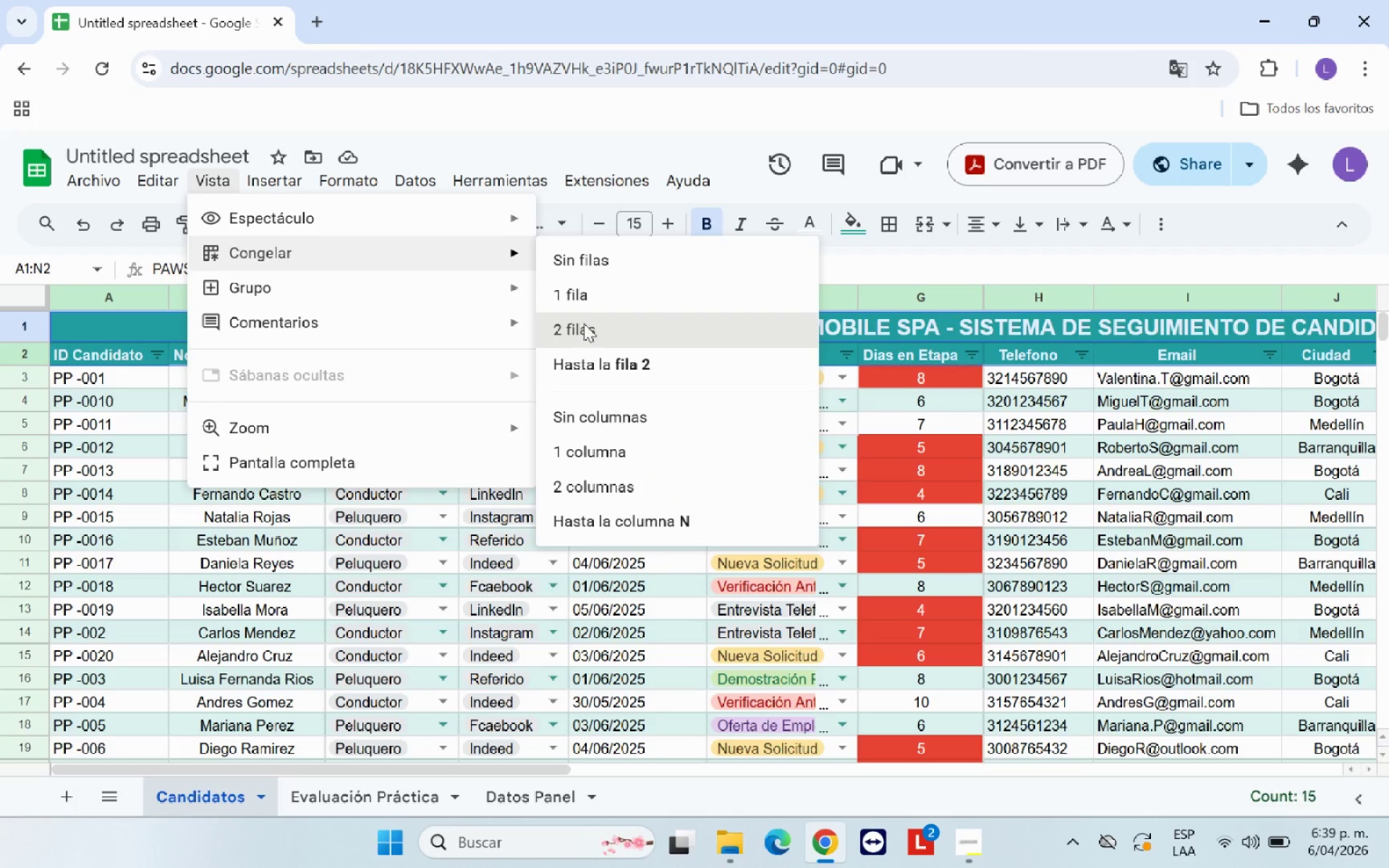 
left_click([505, 479])
 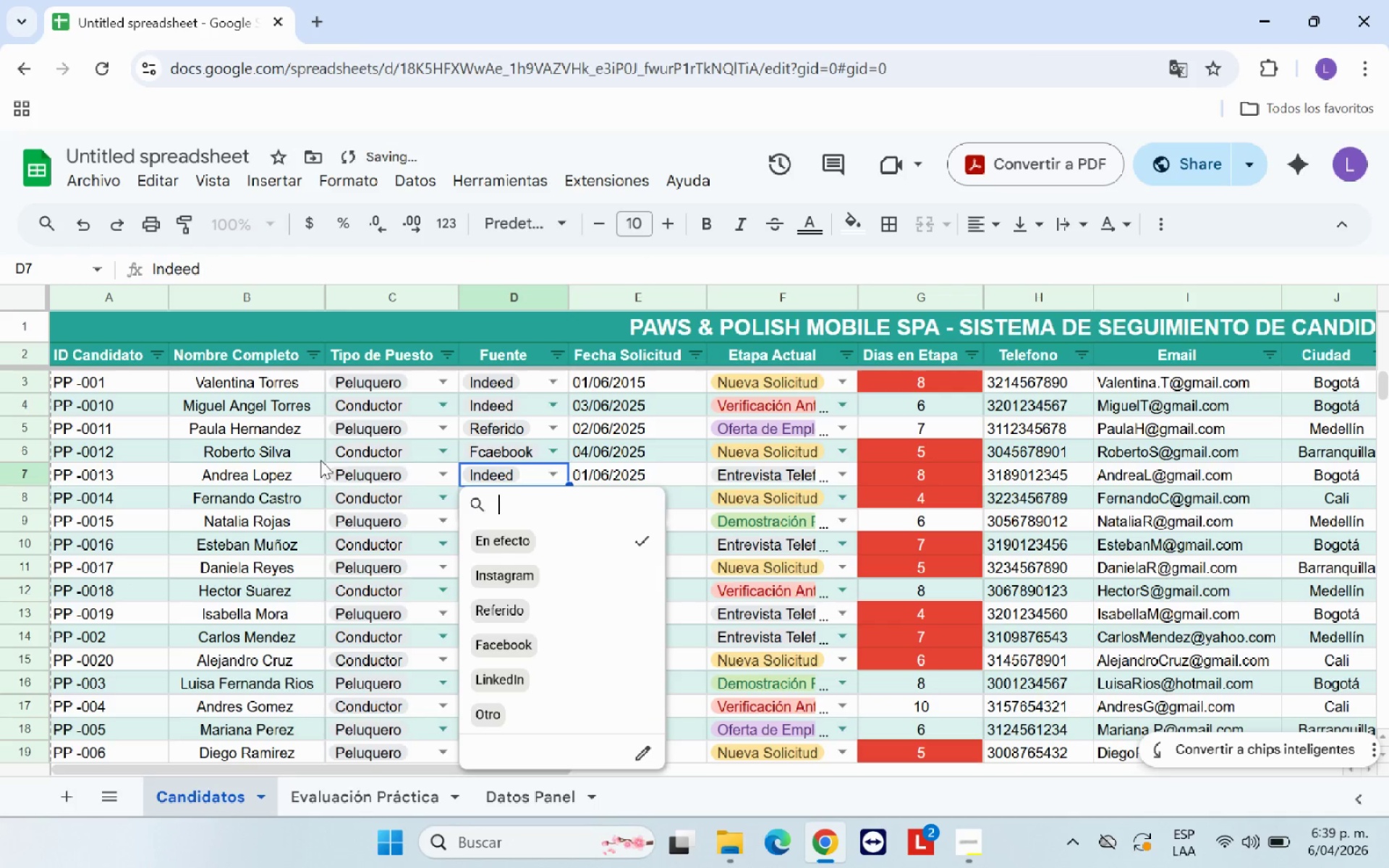 
left_click([1008, 498])
 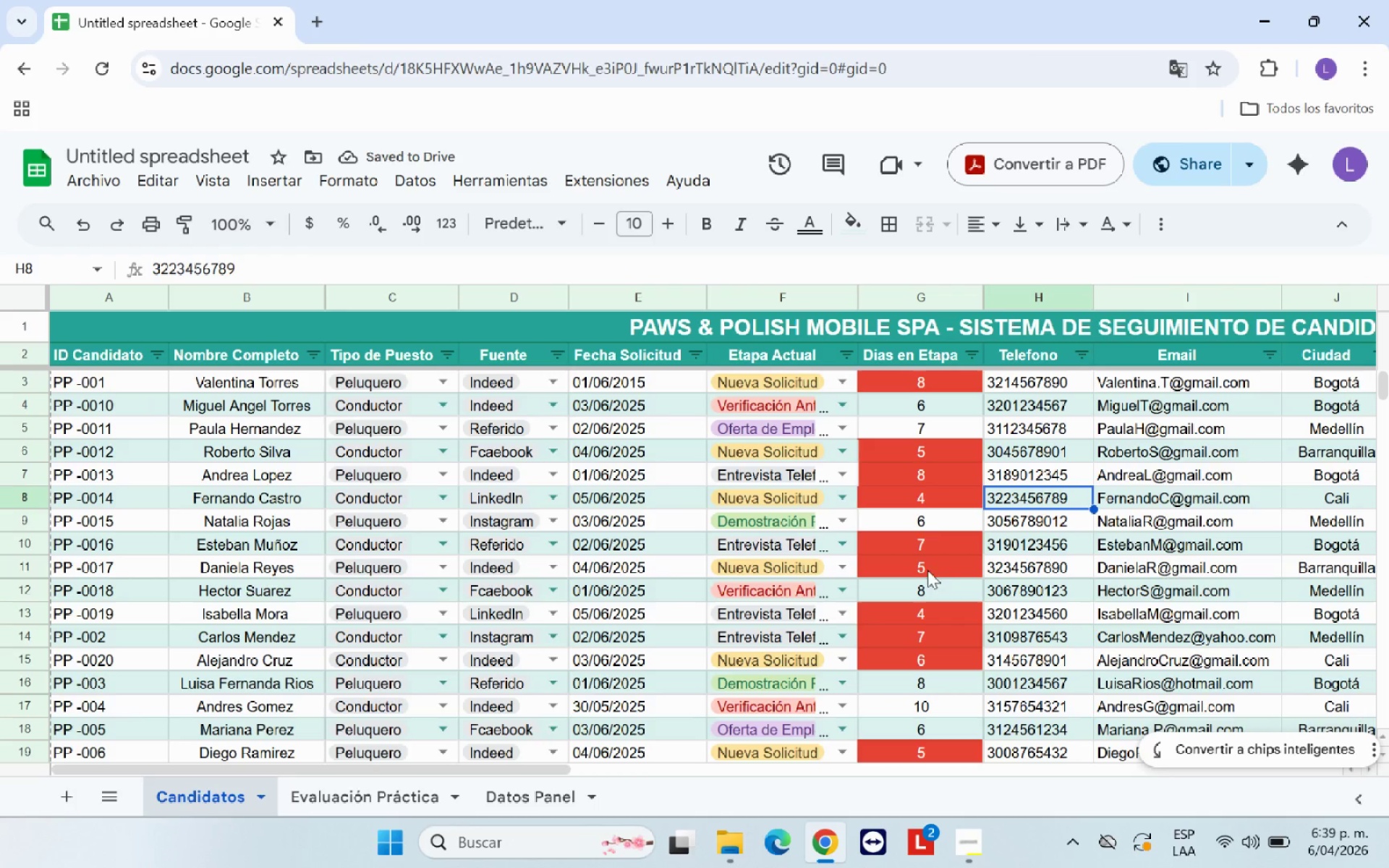 
scroll: coordinate [764, 491], scroll_direction: up, amount: 6.0
 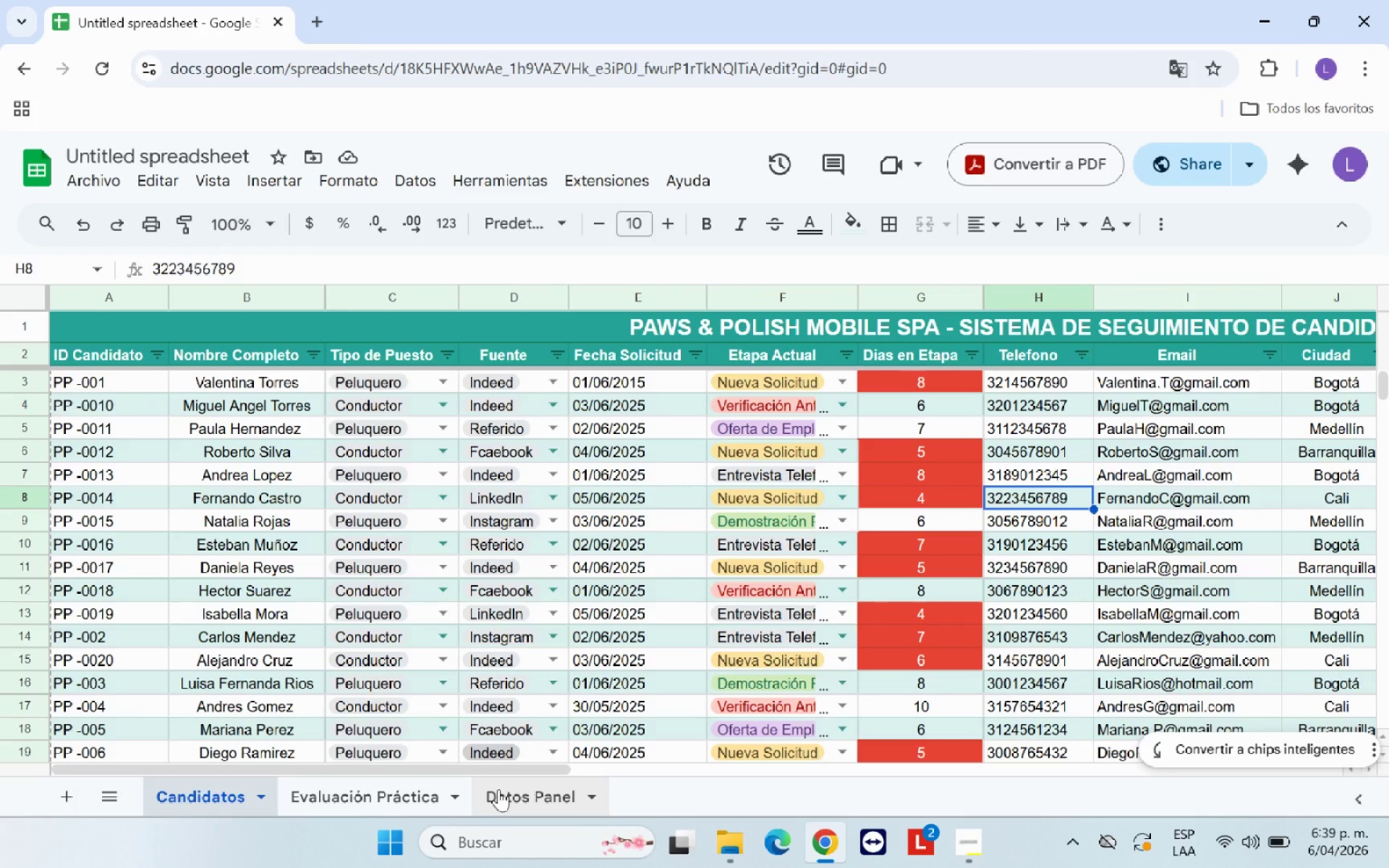 
left_click([498, 789])
 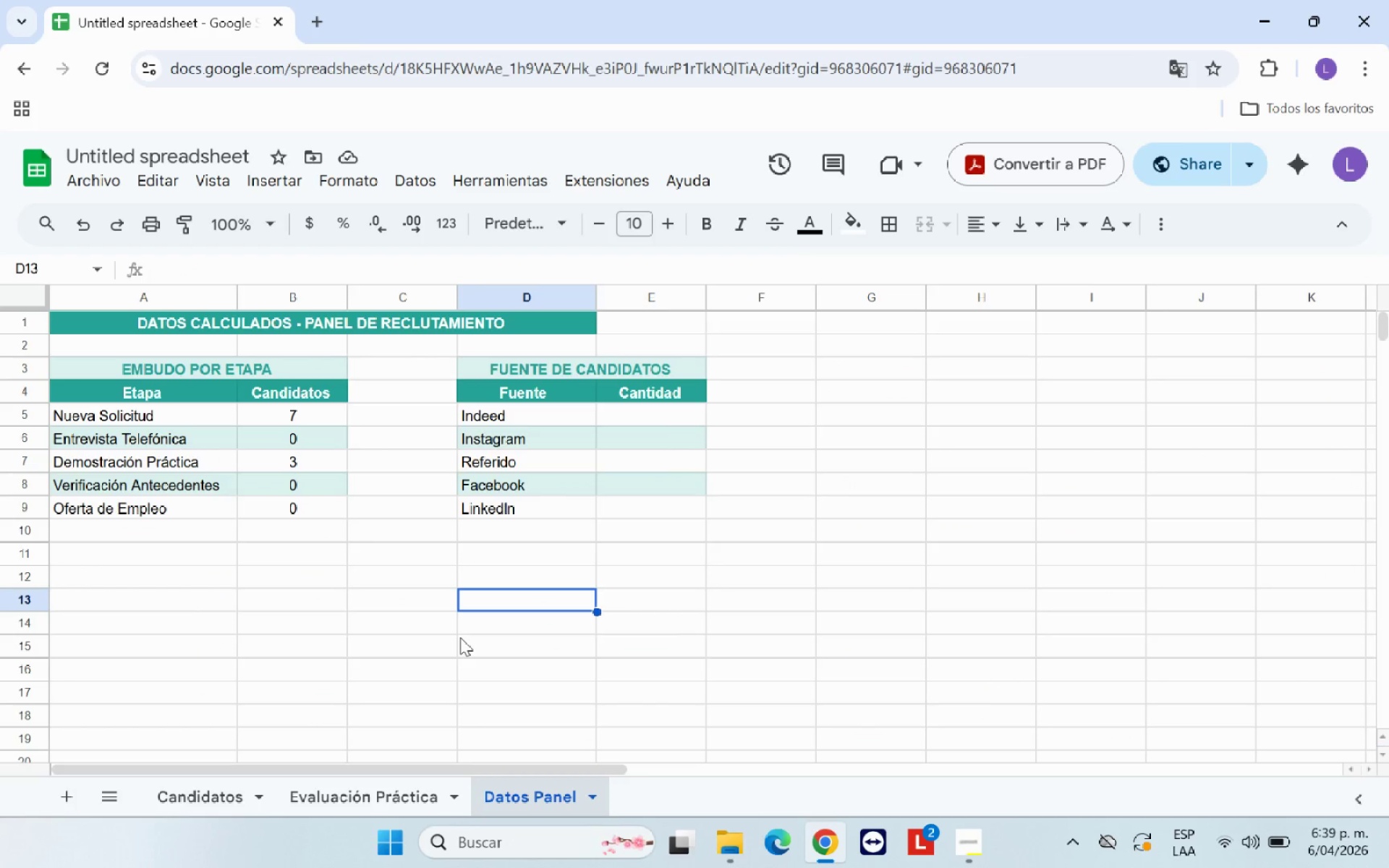 
scroll: coordinate [458, 634], scroll_direction: up, amount: 4.0
 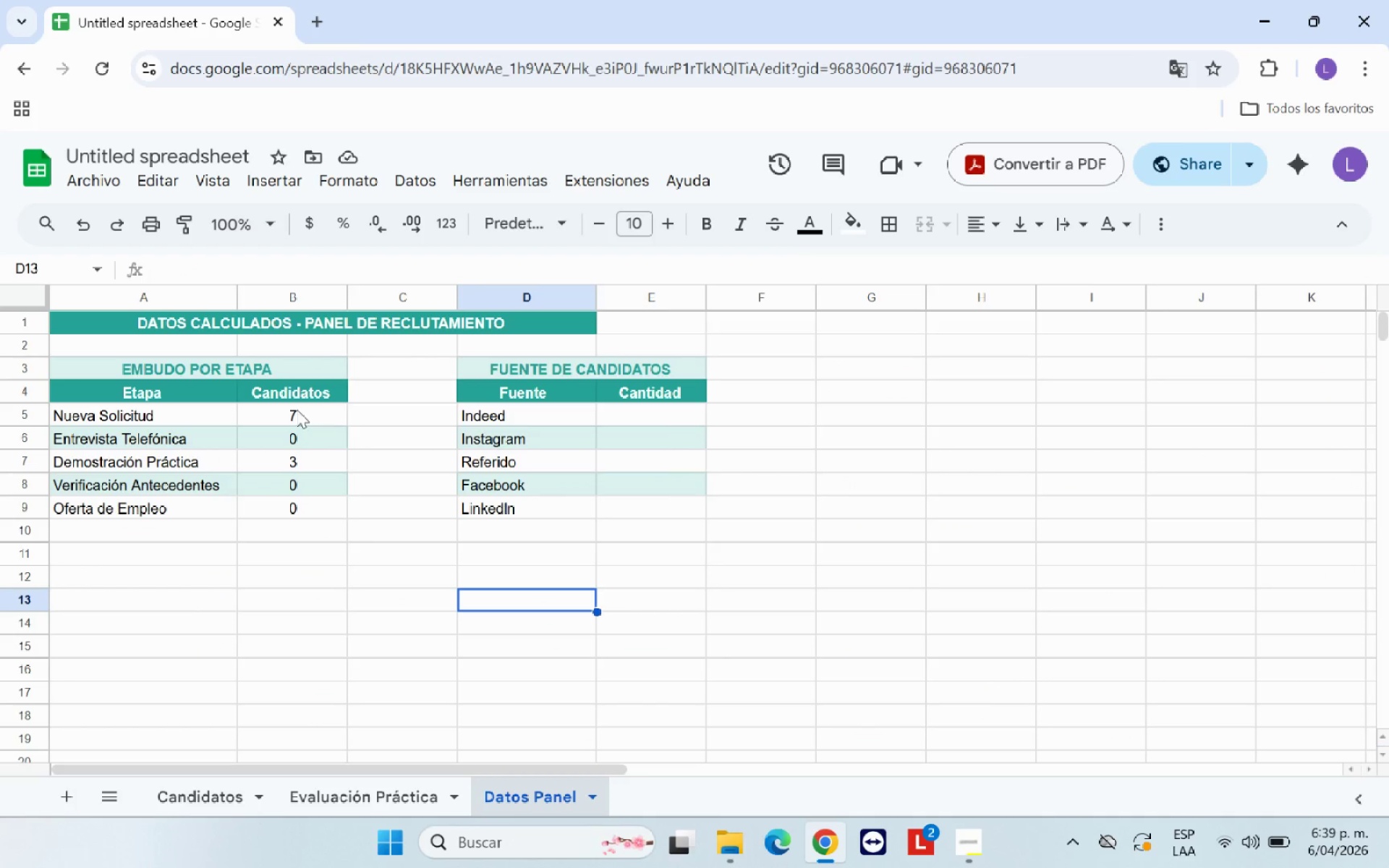 
left_click([304, 434])
 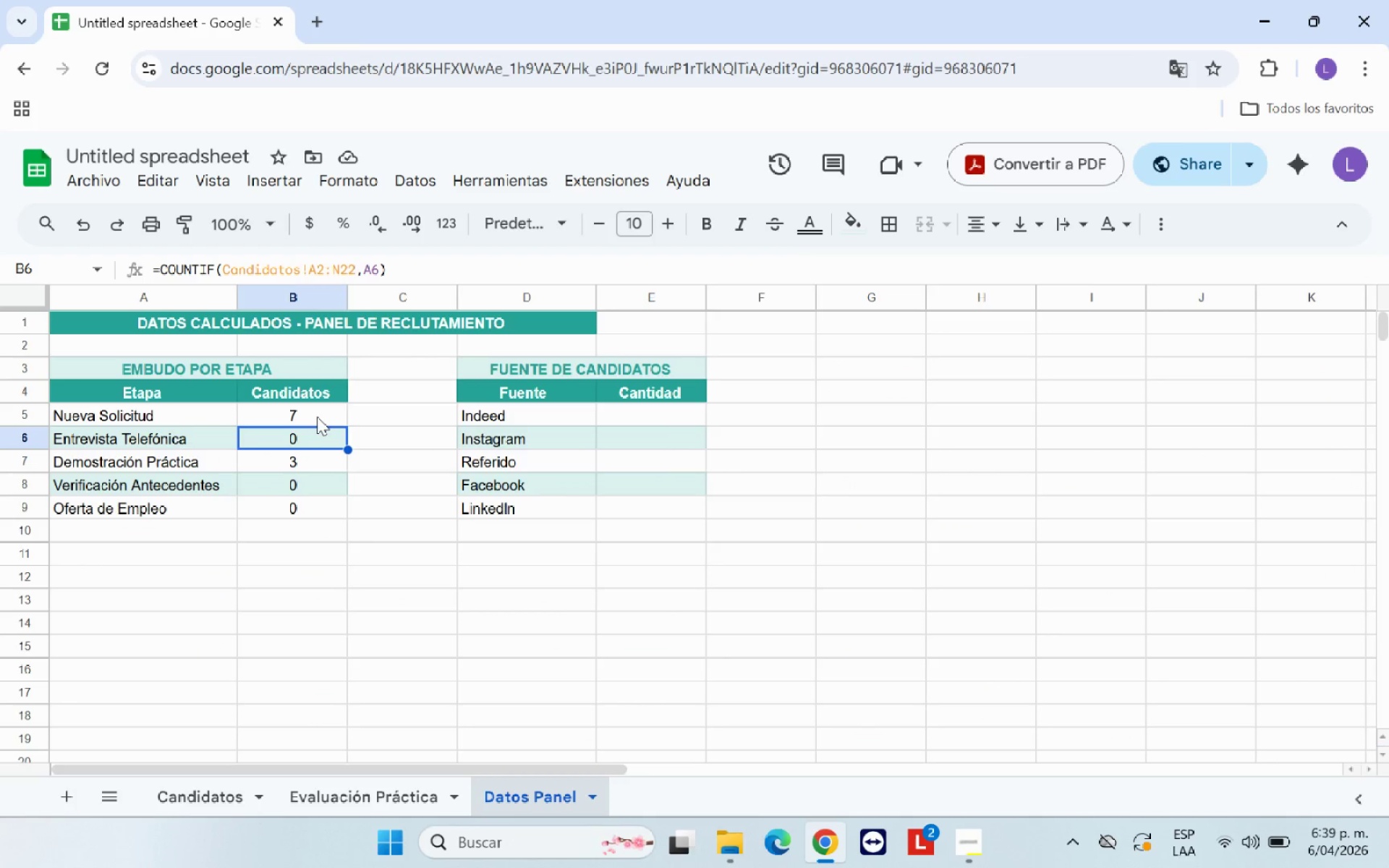 
left_click([320, 416])
 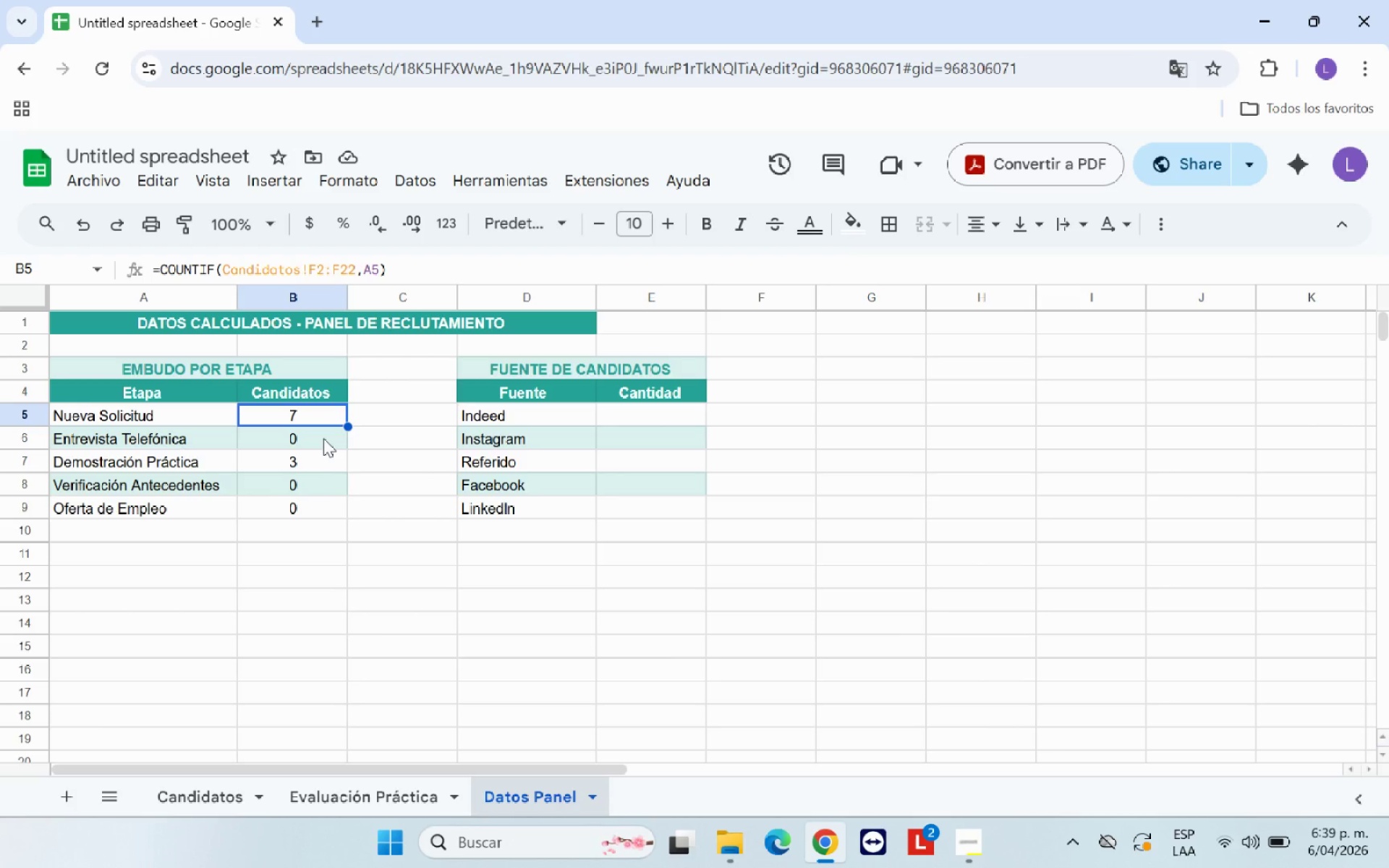 
left_click([323, 438])
 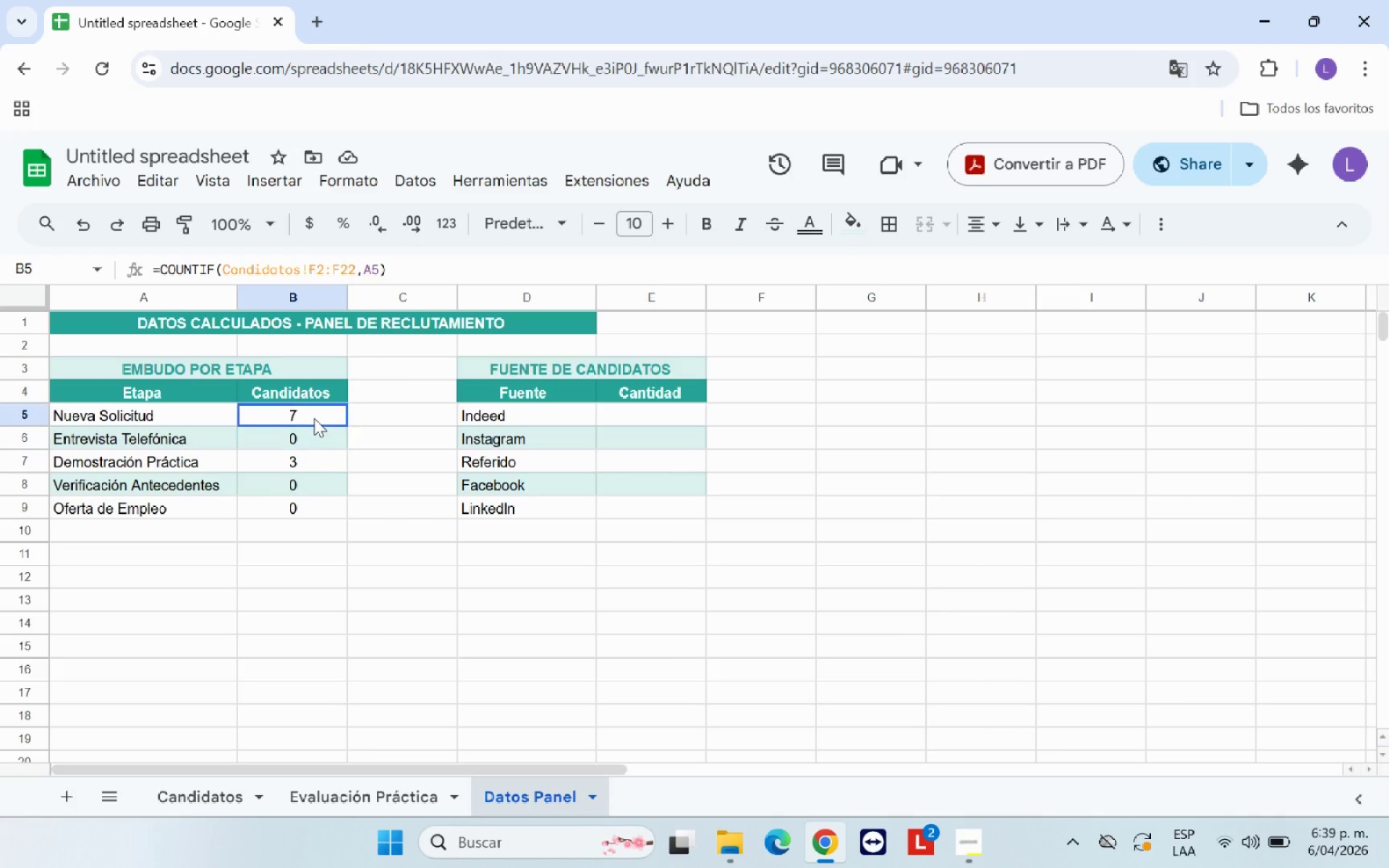 
double_click([312, 435])
 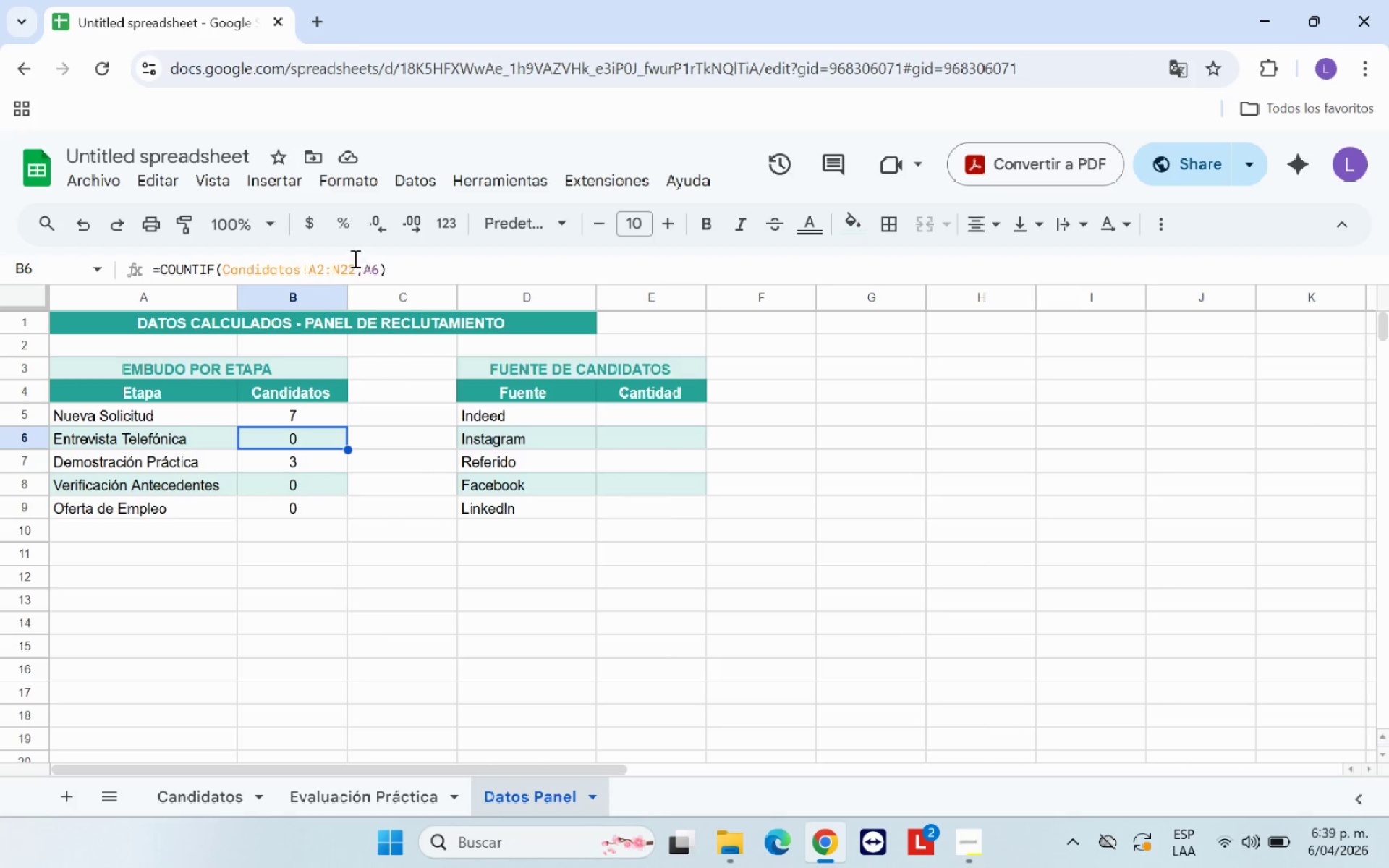 
left_click_drag(start_coordinate=[356, 266], to_coordinate=[224, 268])
 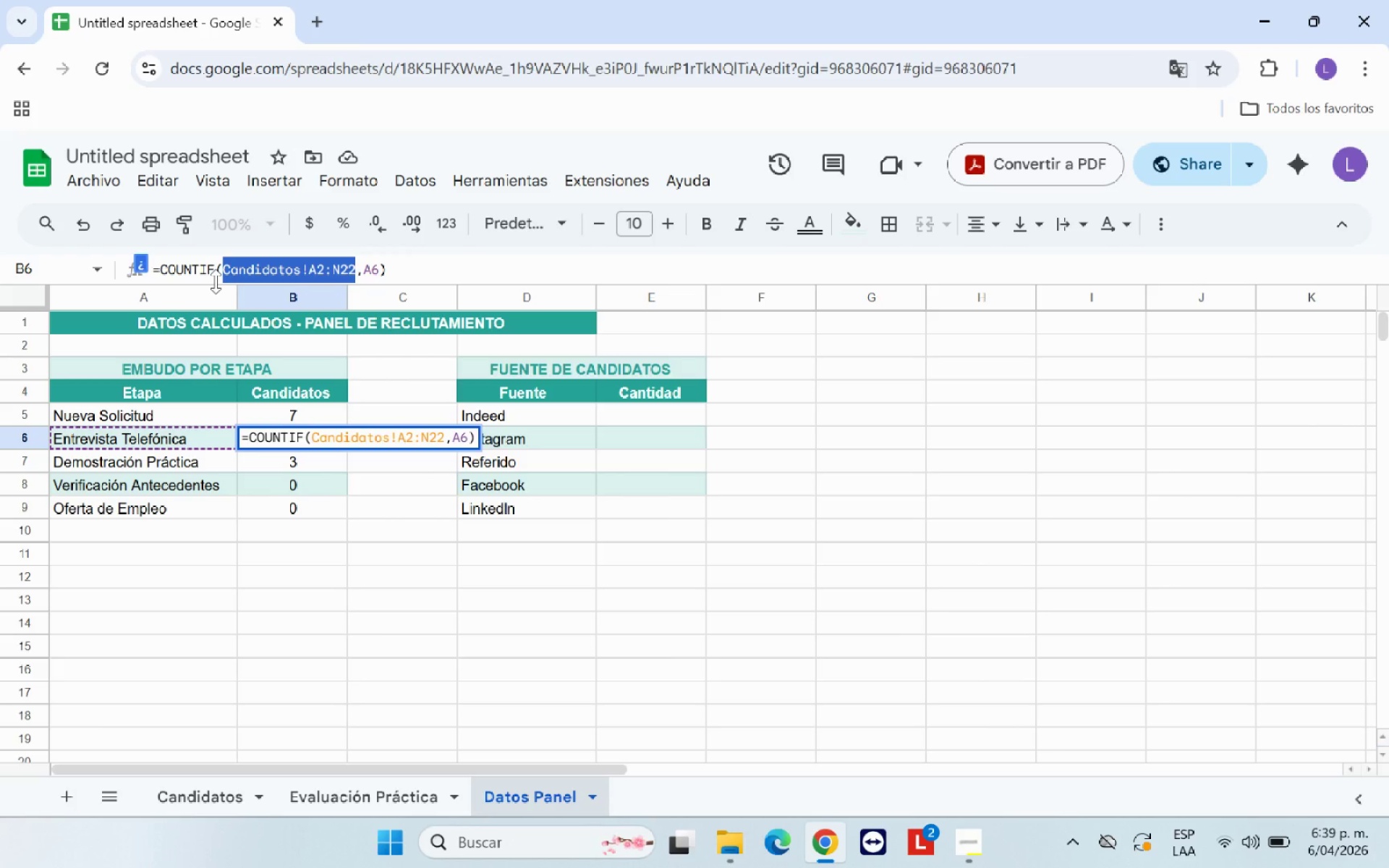 
key(Backspace)
 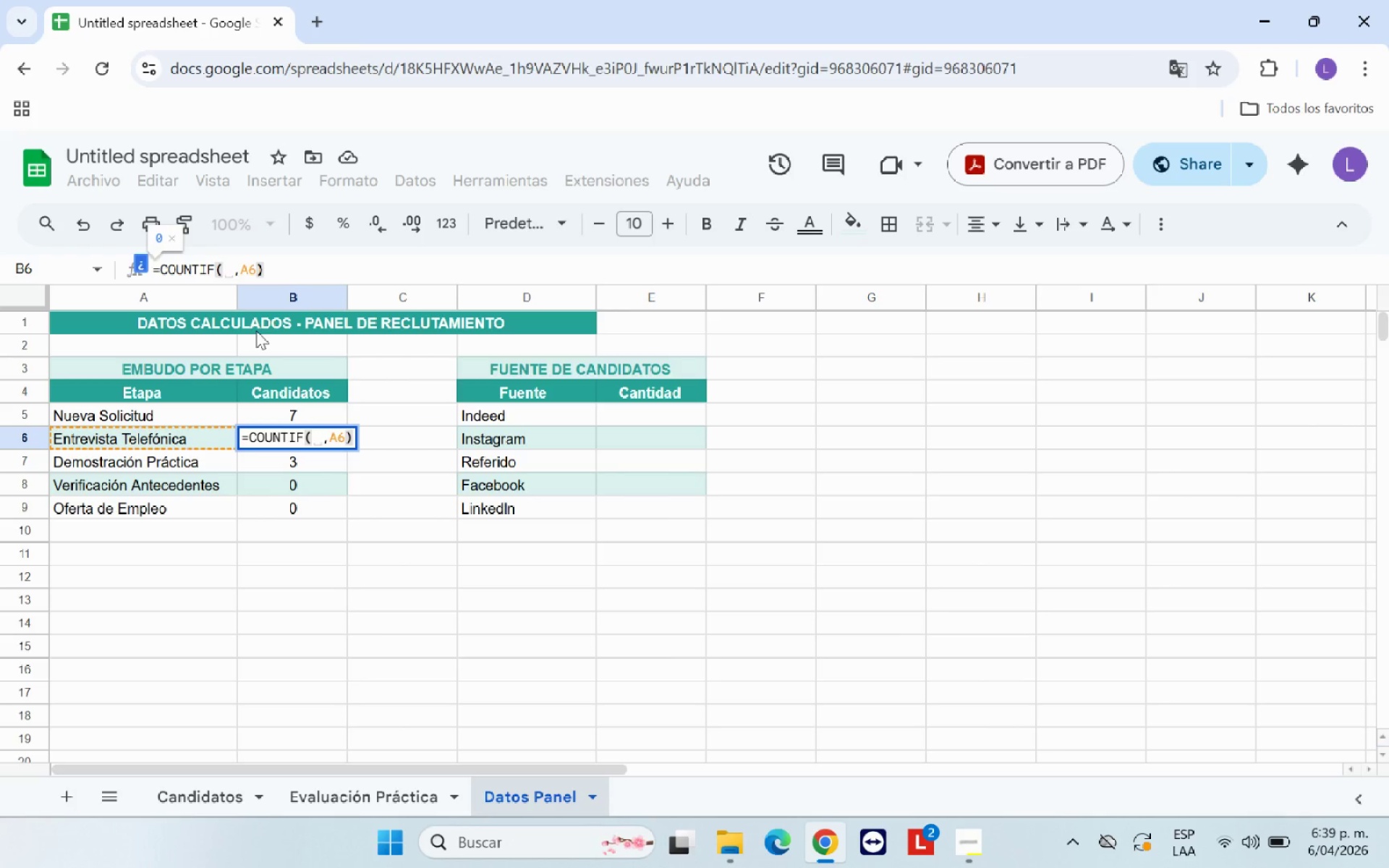 
key(Space)
 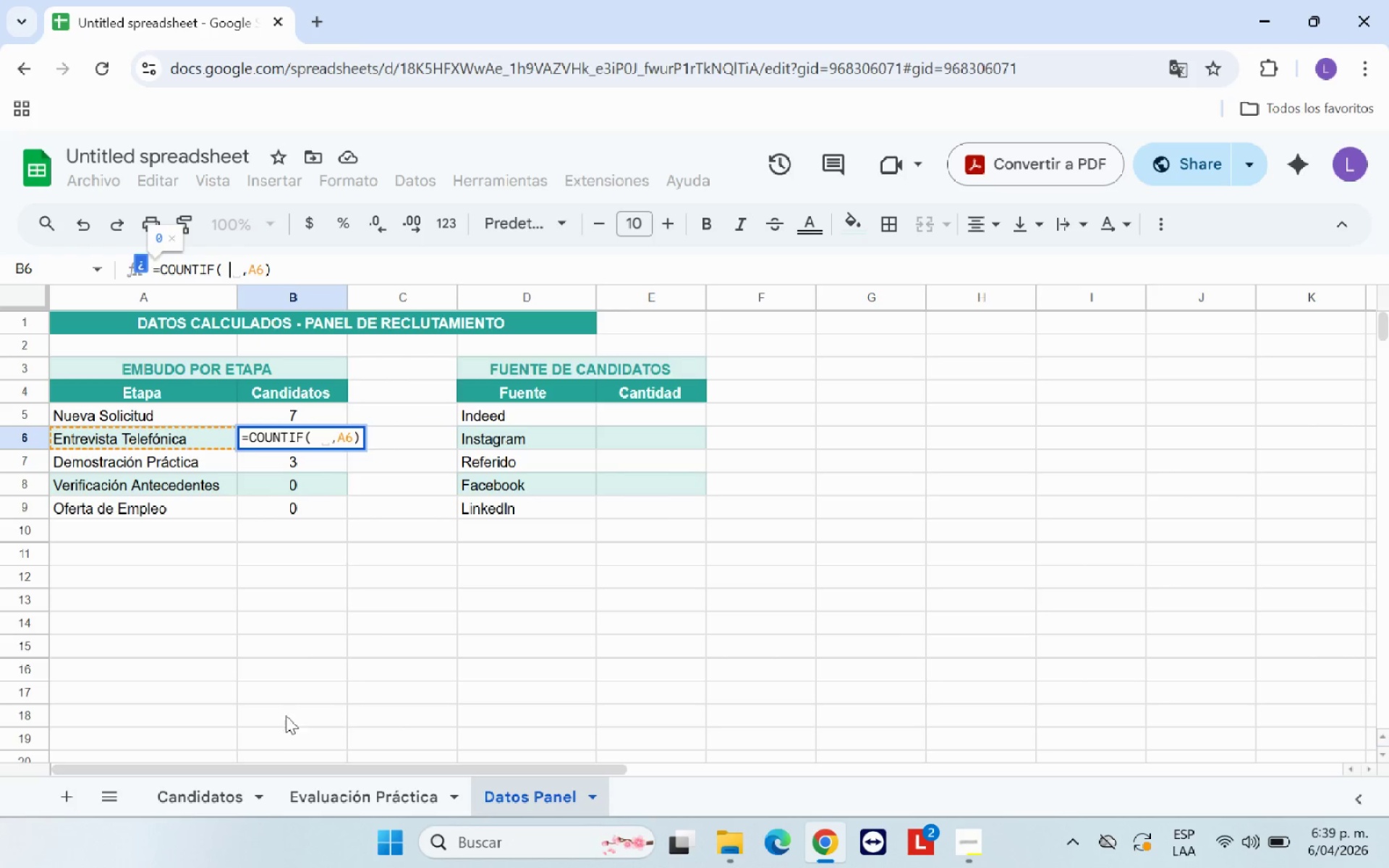 
left_click([226, 786])
 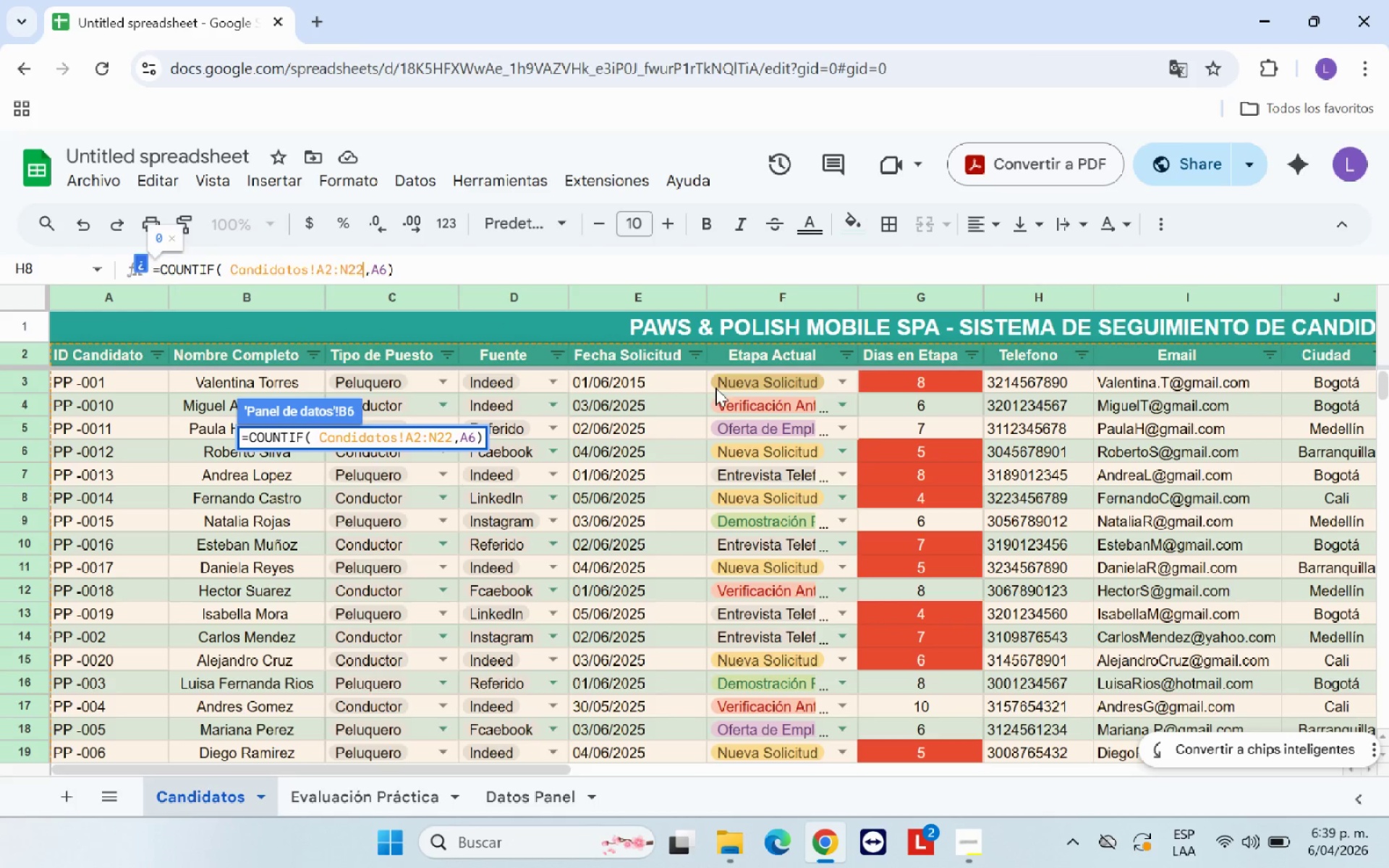 
left_click([710, 375])
 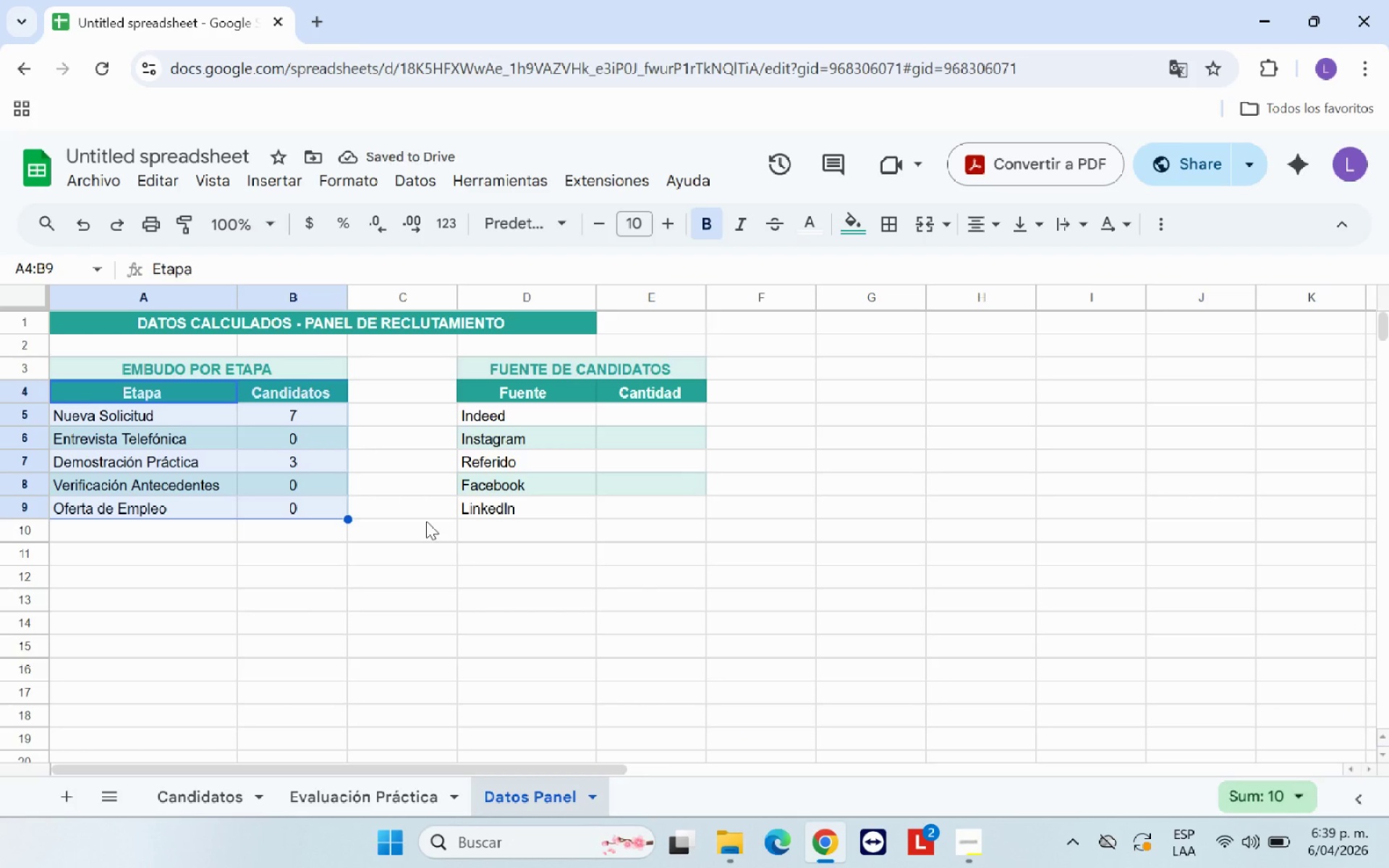 
left_click([426, 521])
 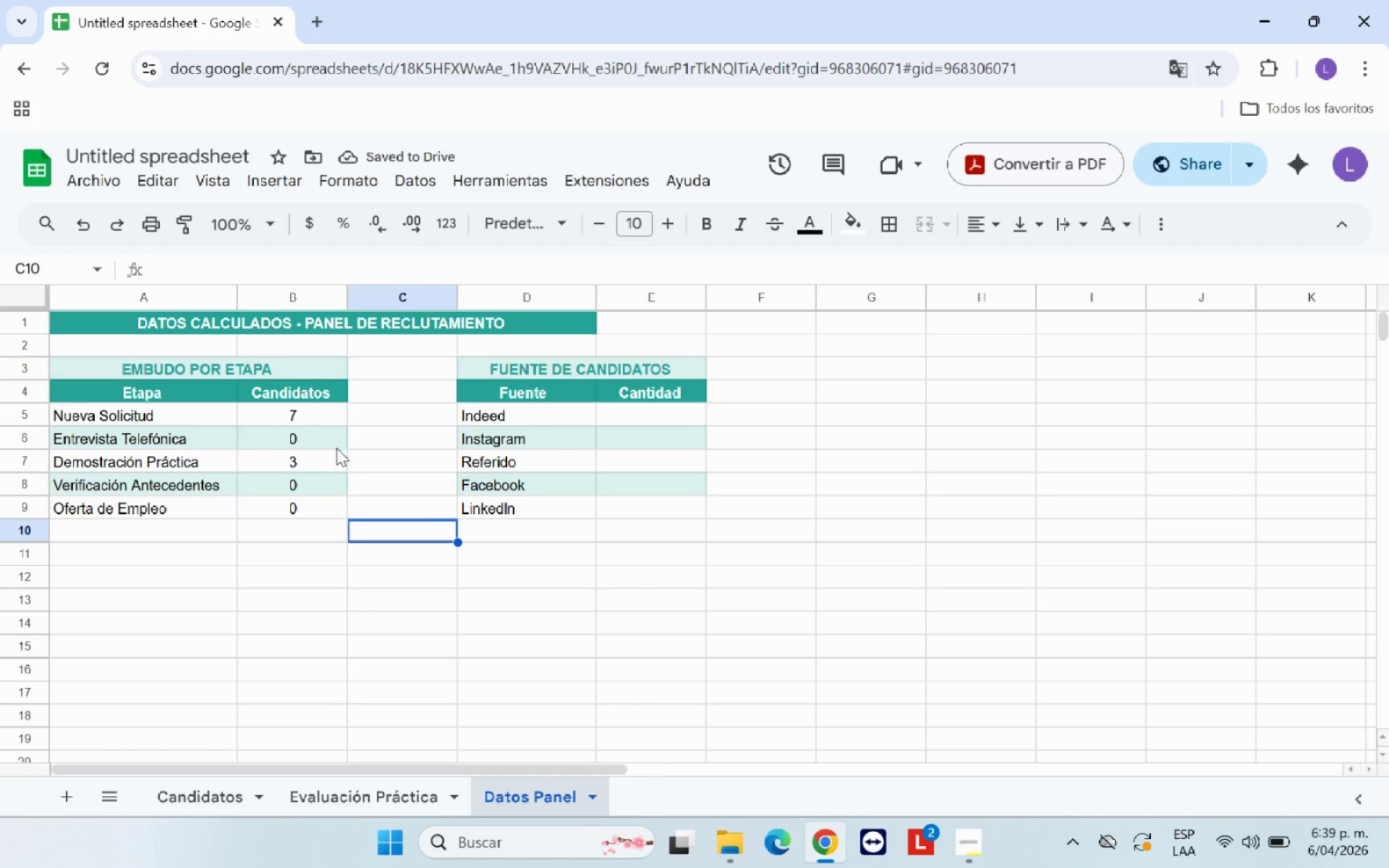 
left_click([313, 440])
 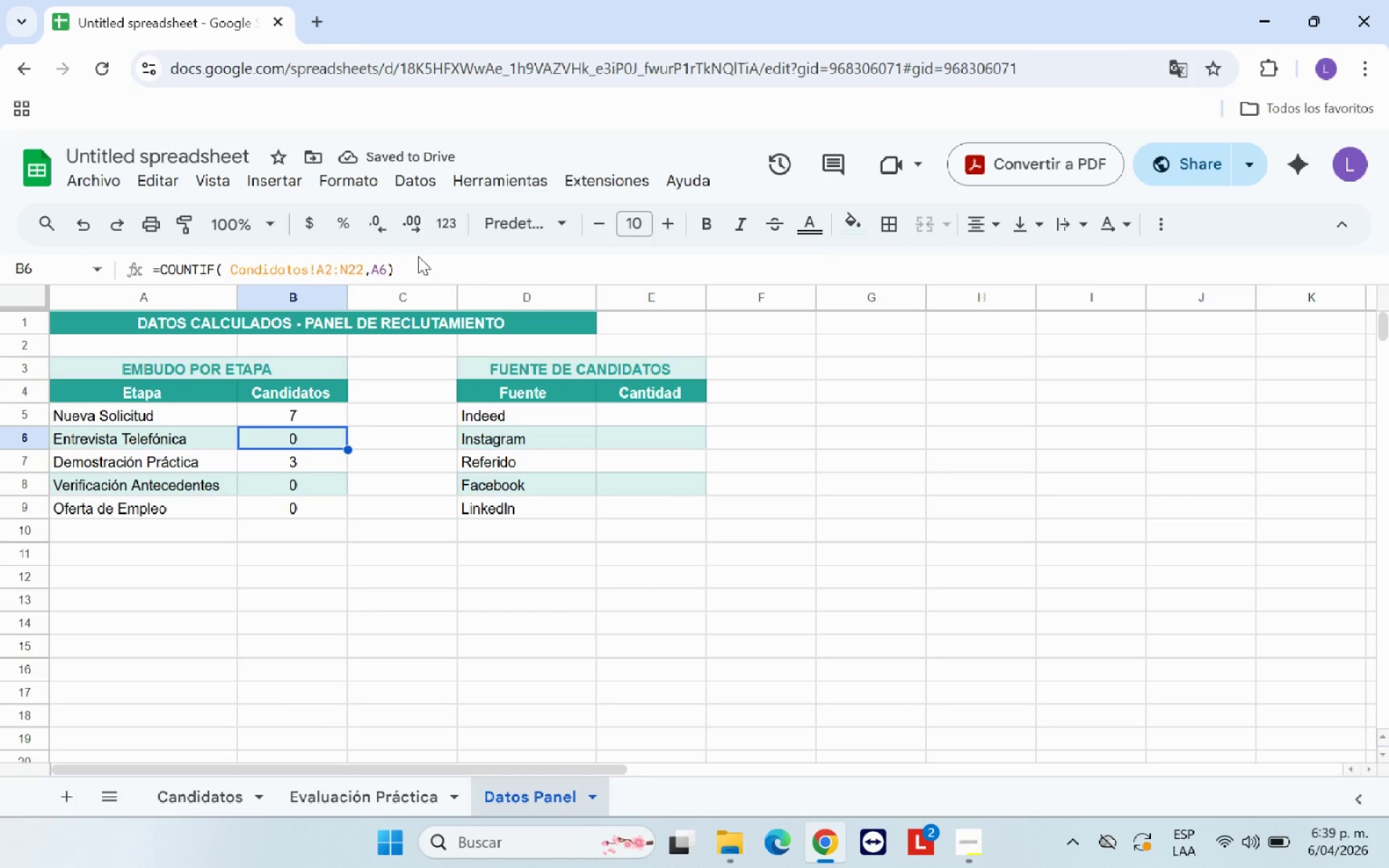 
left_click_drag(start_coordinate=[412, 267], to_coordinate=[157, 271])
 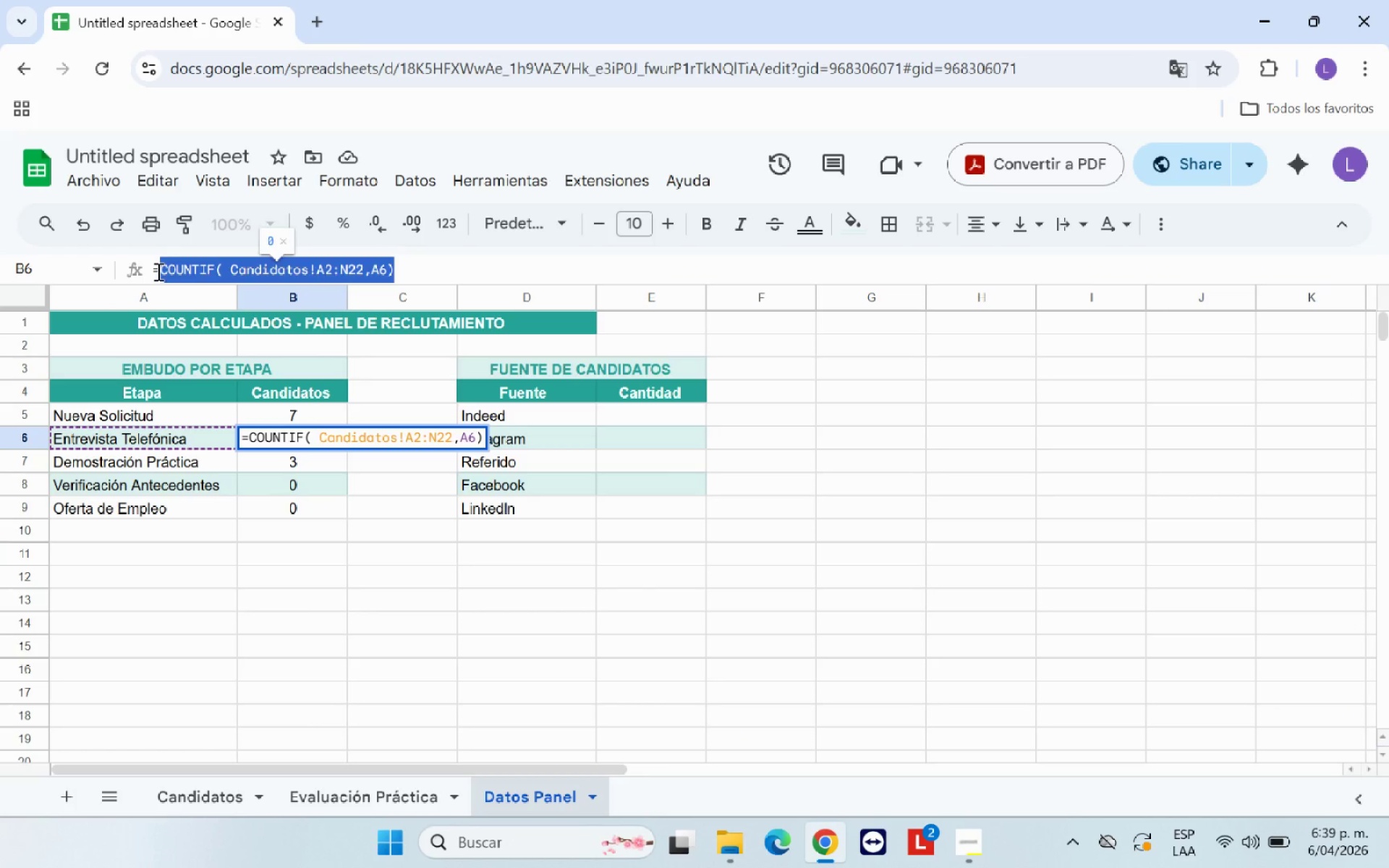 
key(Backspace)
key(Backspace)
key(Backspace)
type()CONTAR.SI*)
 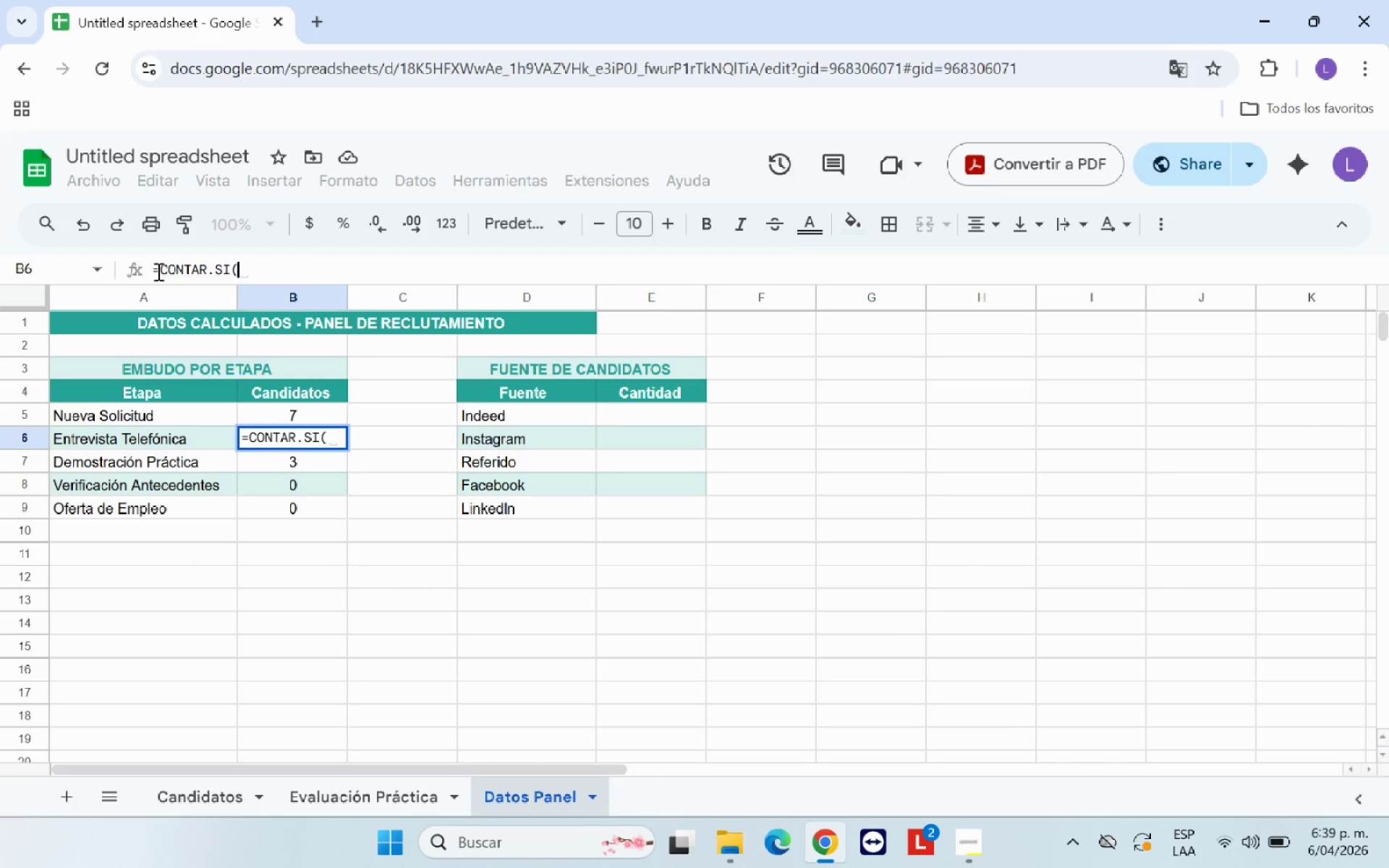 
double_click([205, 799])
 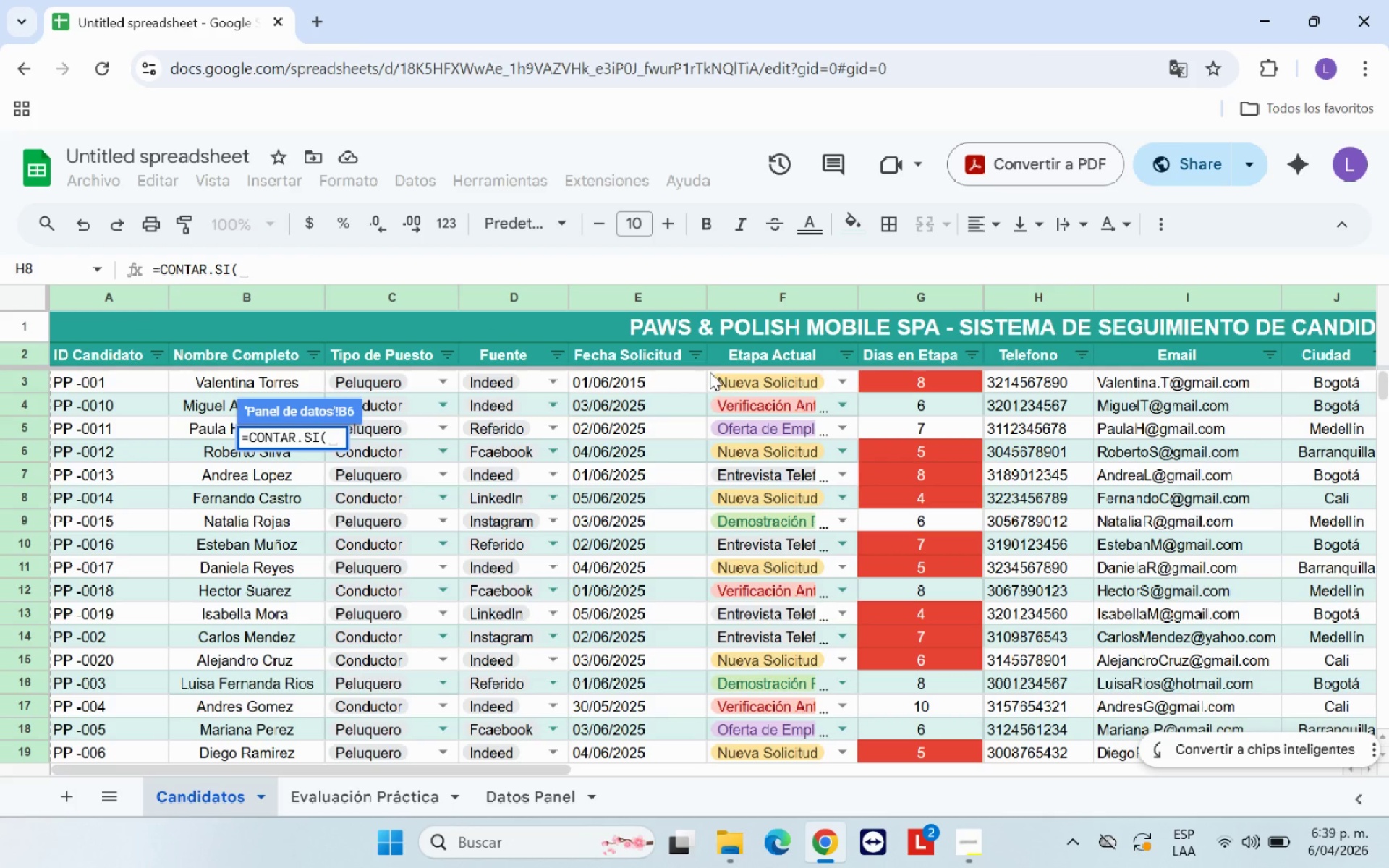 
left_click_drag(start_coordinate=[715, 359], to_coordinate=[769, 678])
 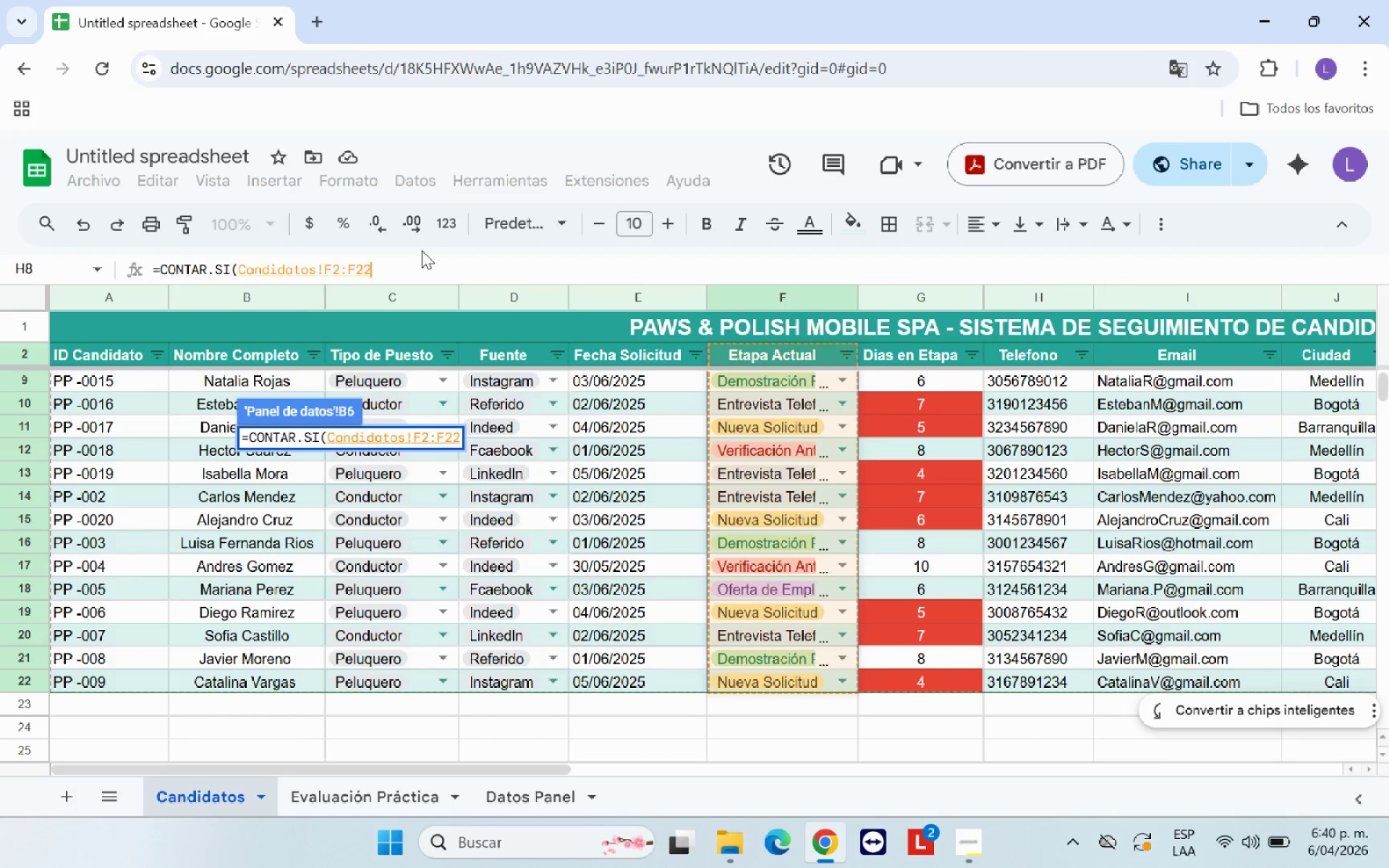 
key(Comma)
 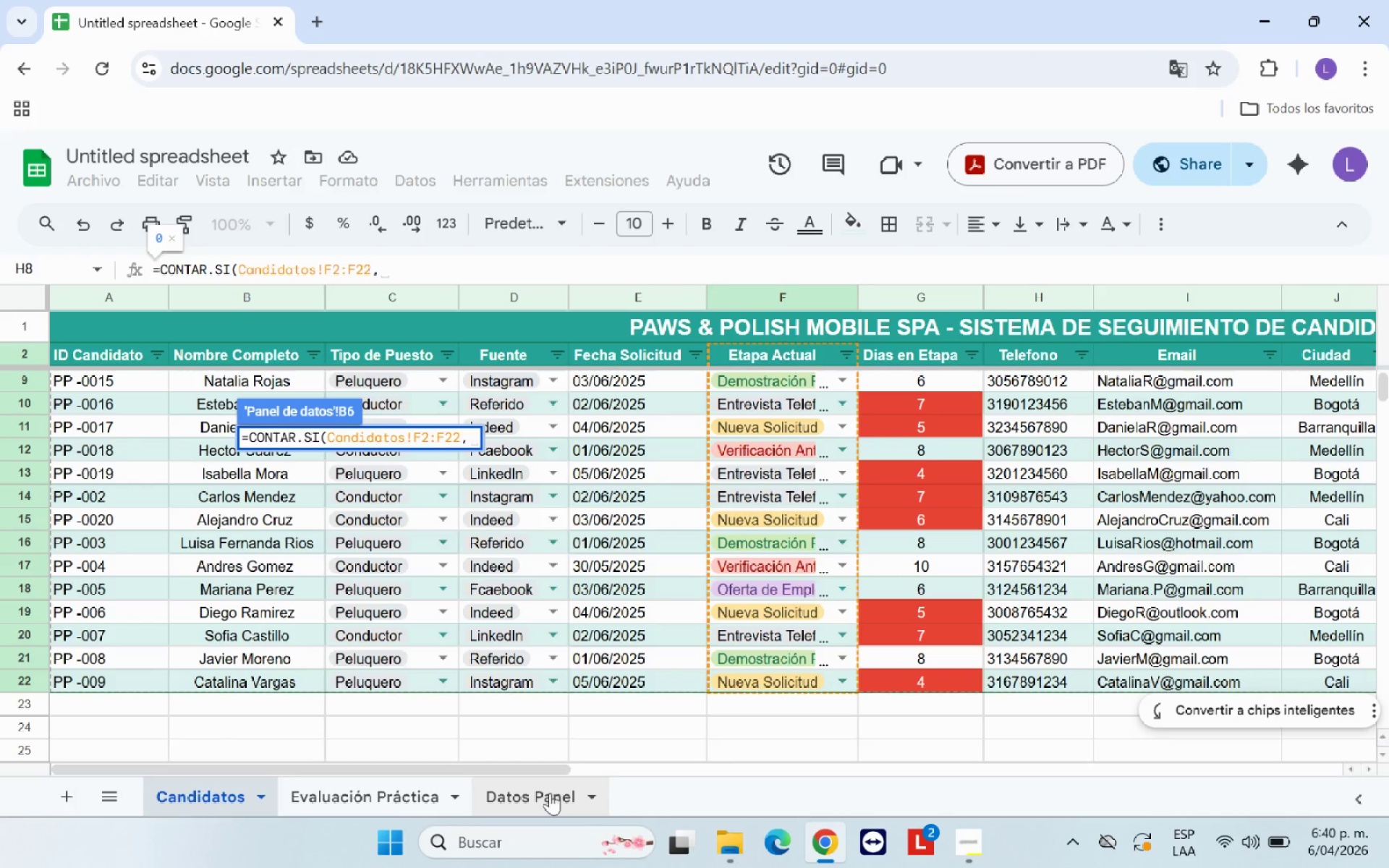 
left_click([550, 793])
 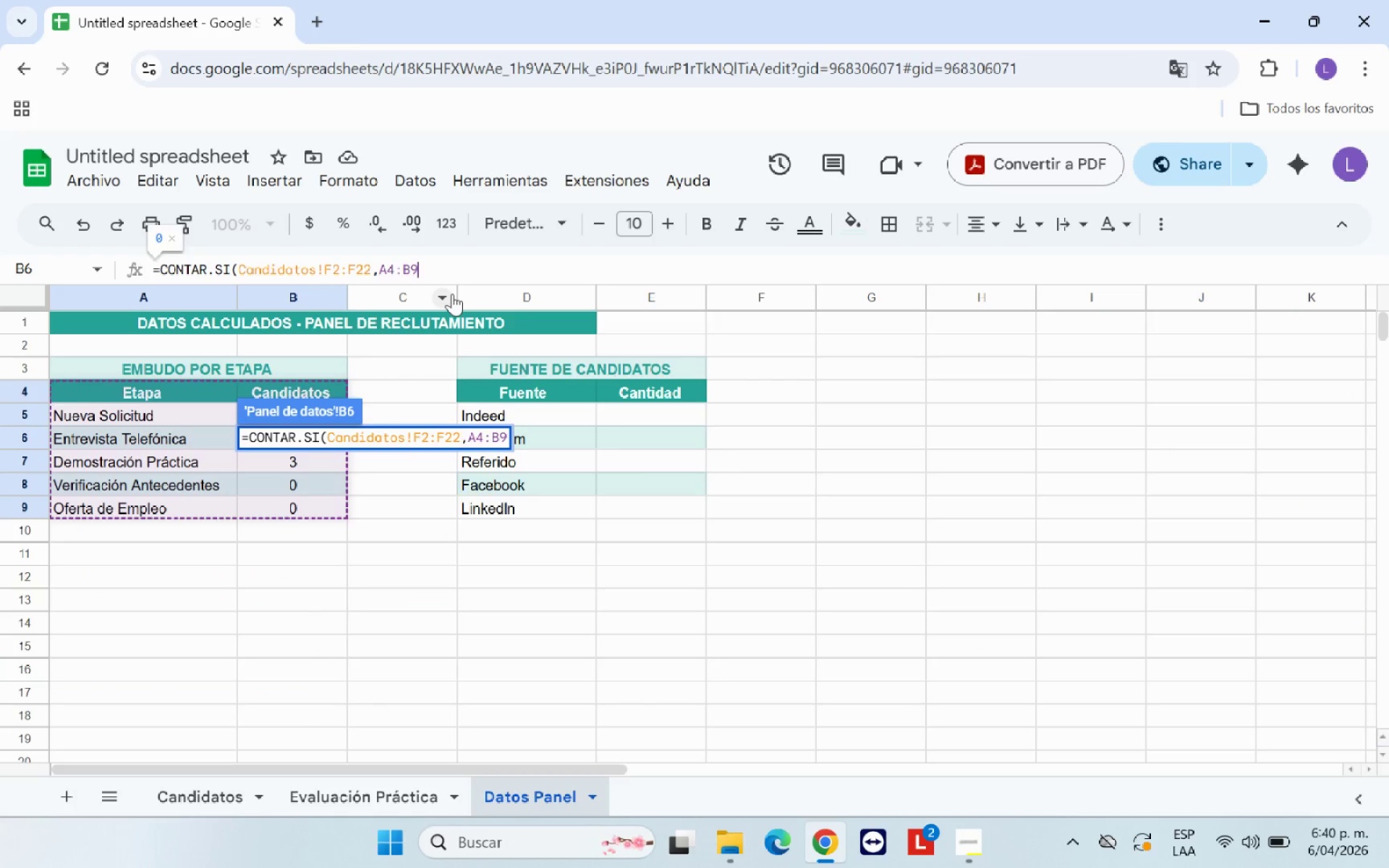 
key(Backspace)
 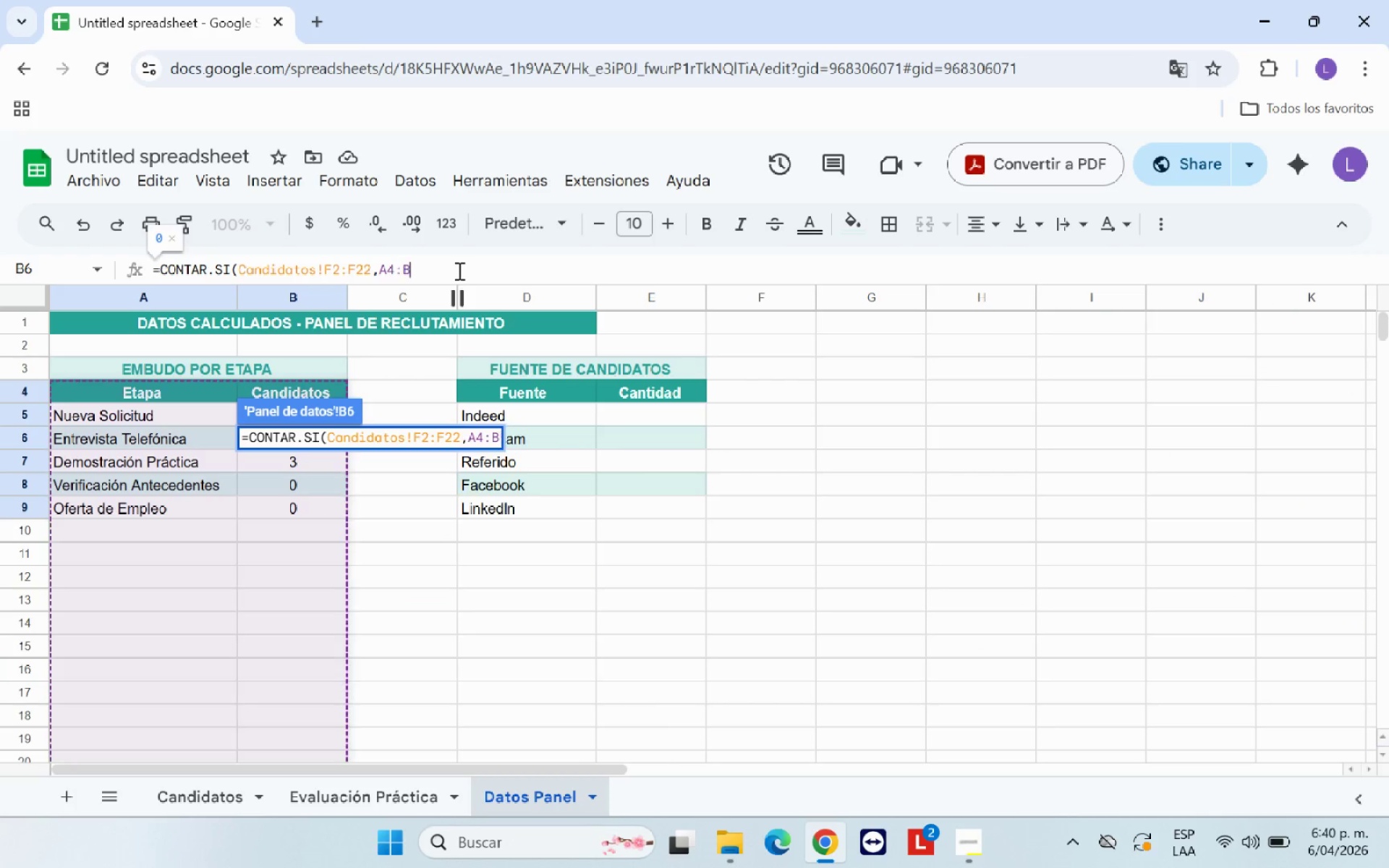 
key(Backspace)
 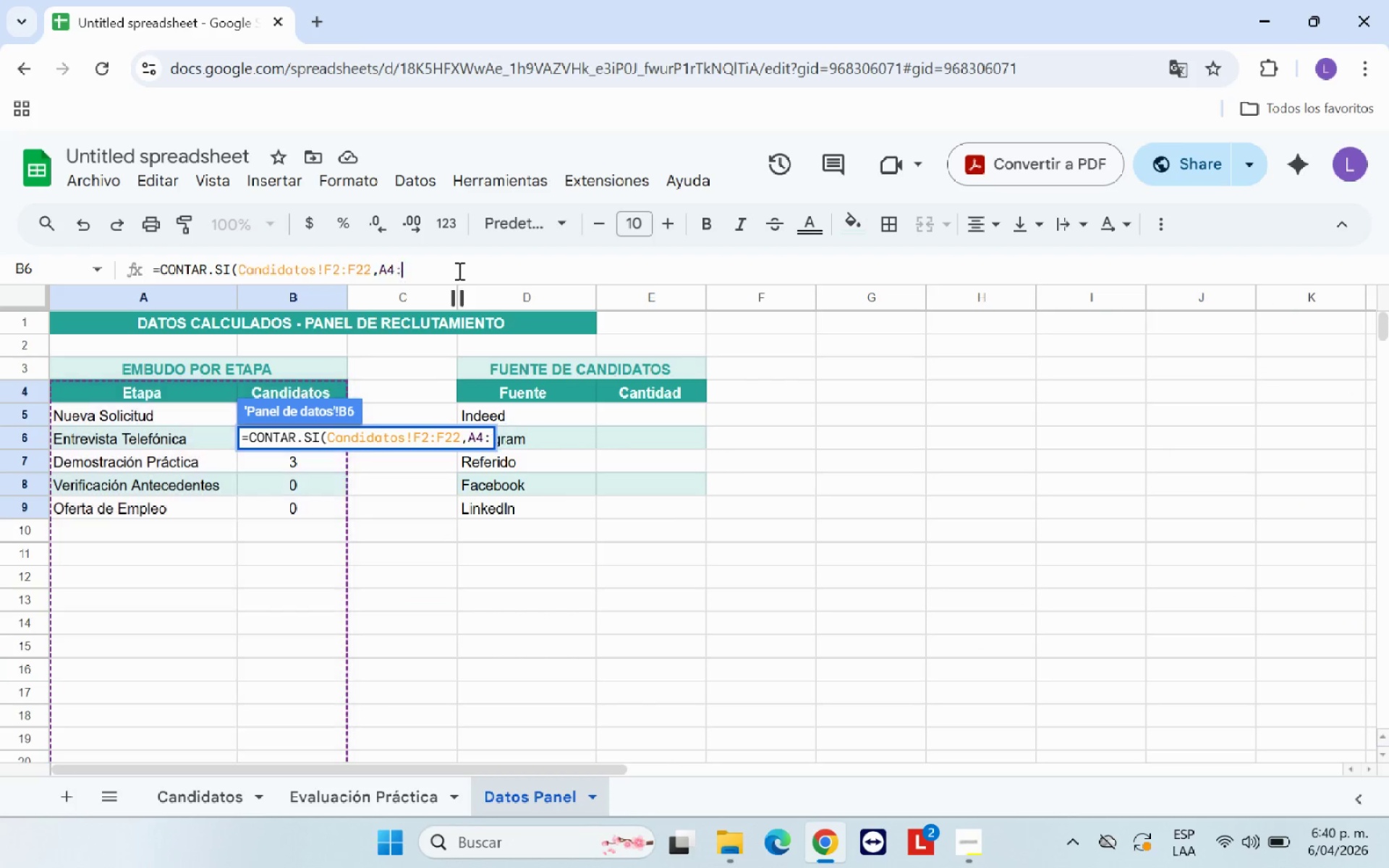 
key(Backspace)
 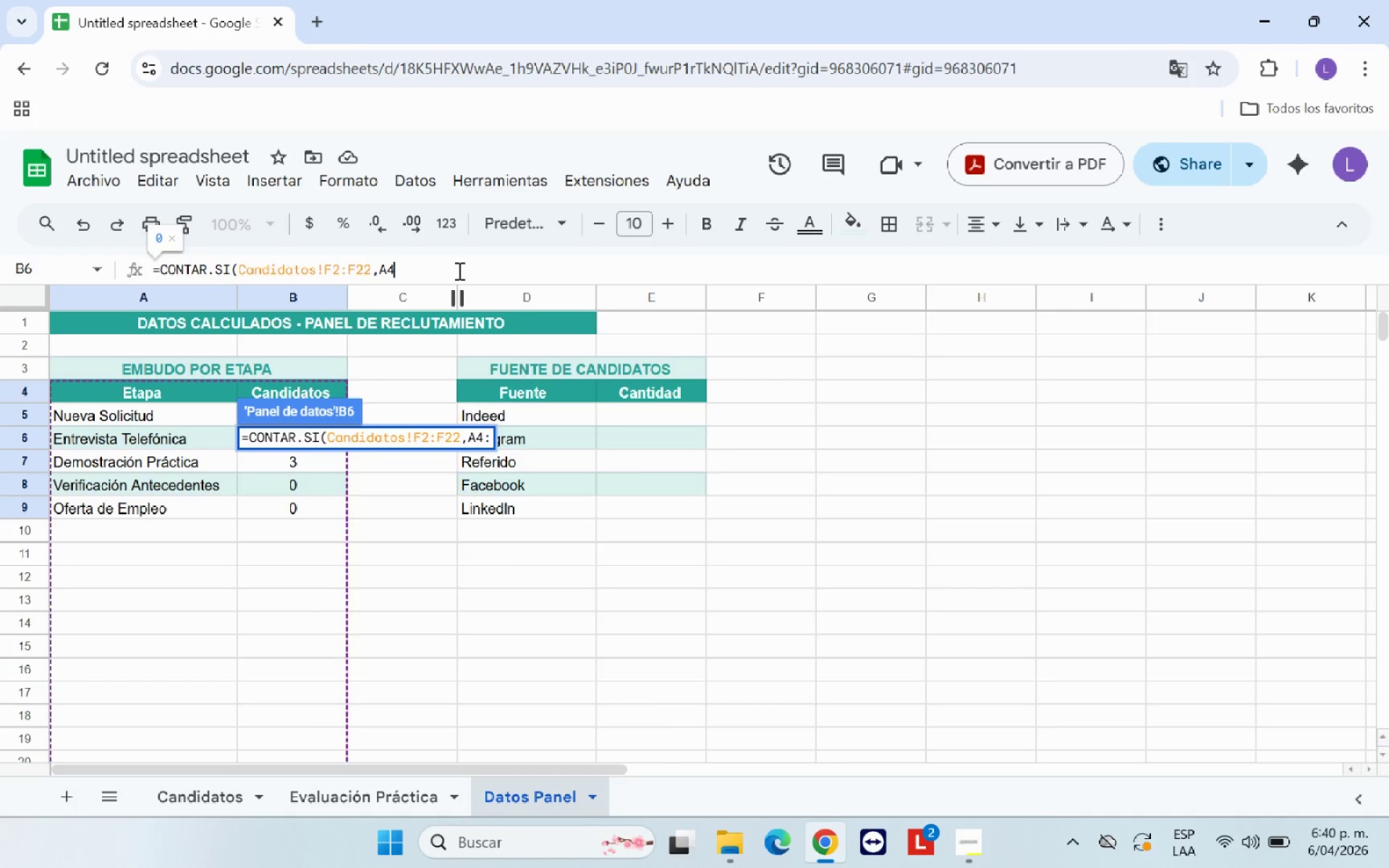 
key(Backspace)
 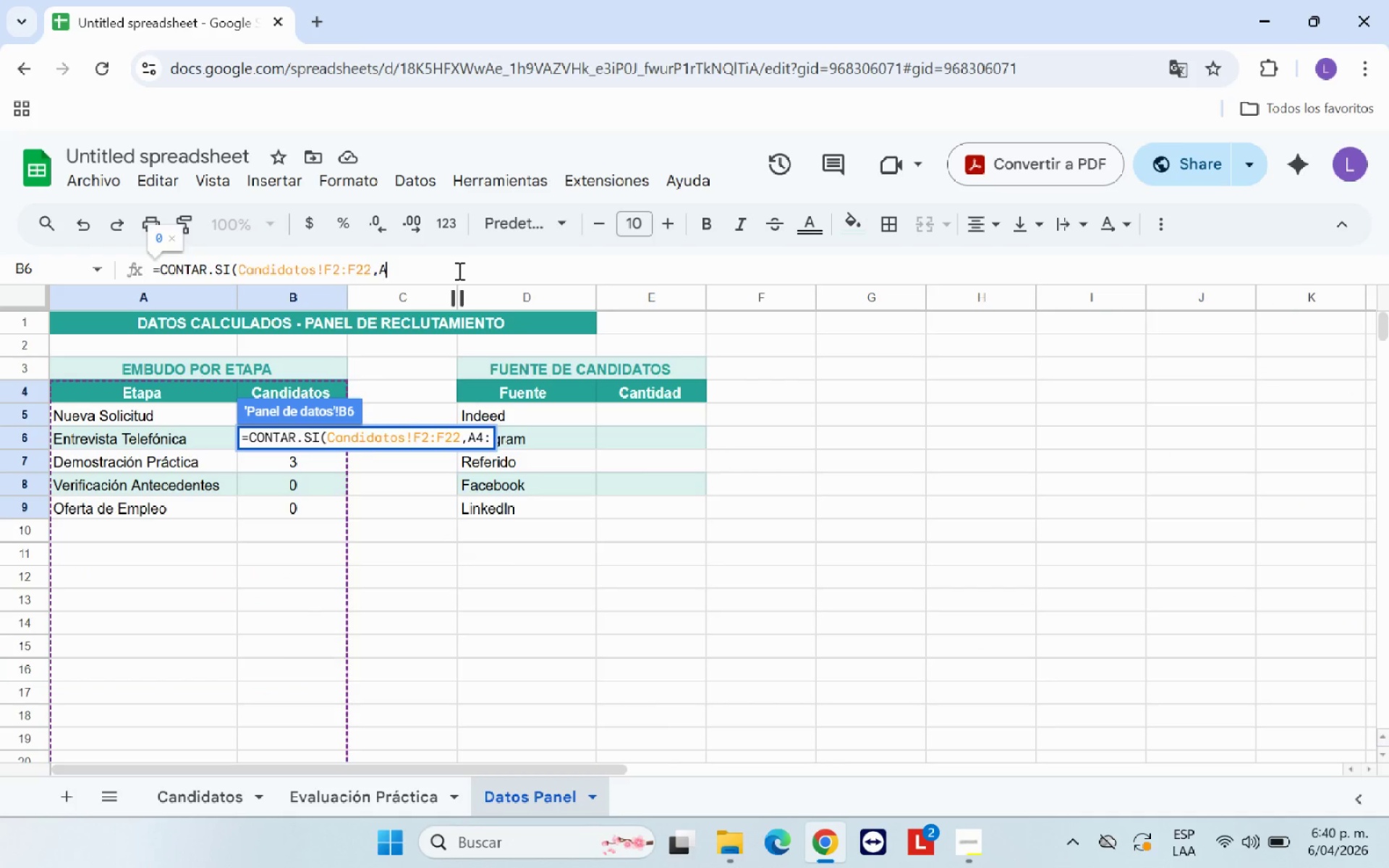 
key(Backspace)
 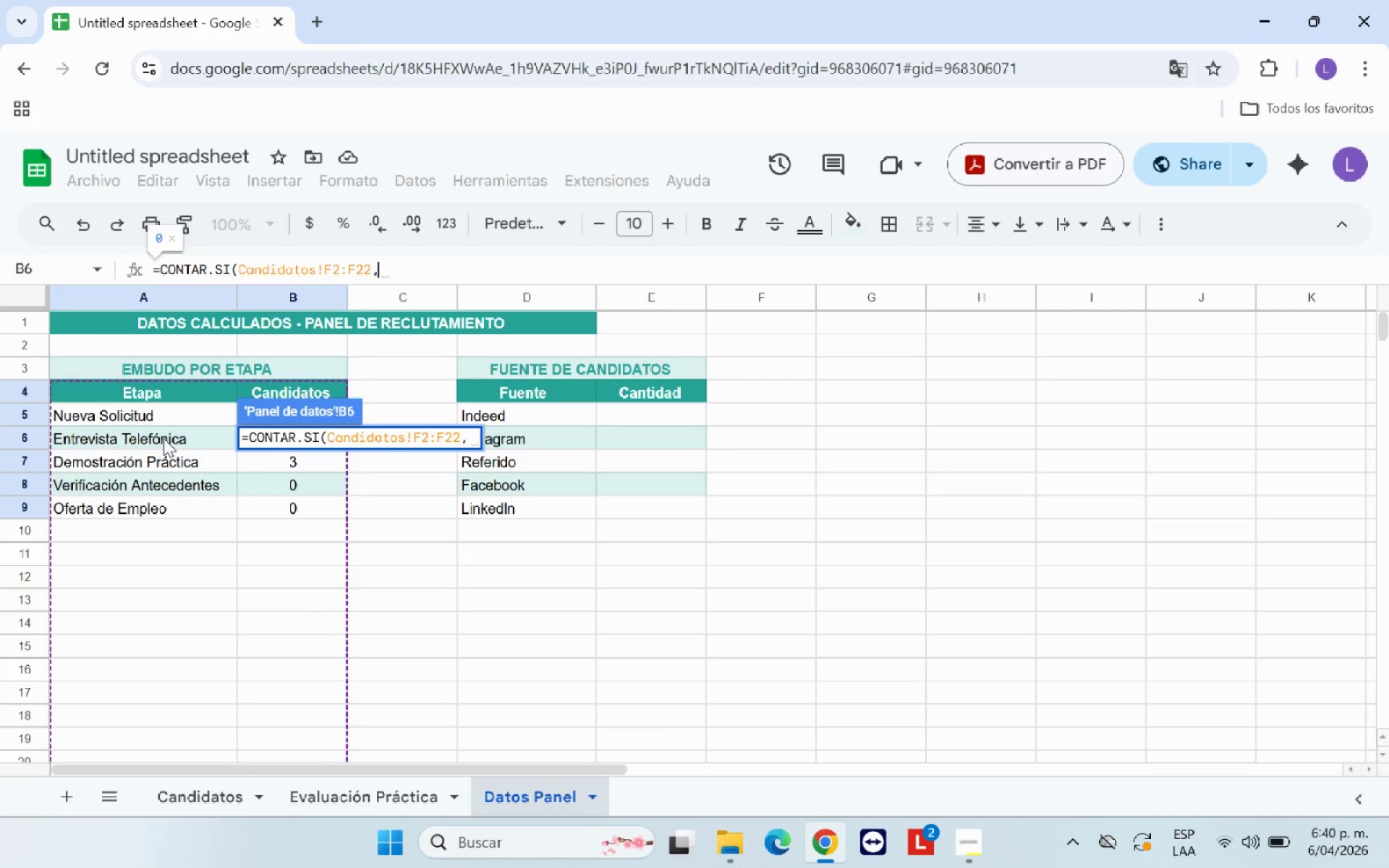 
wait(6.09)
 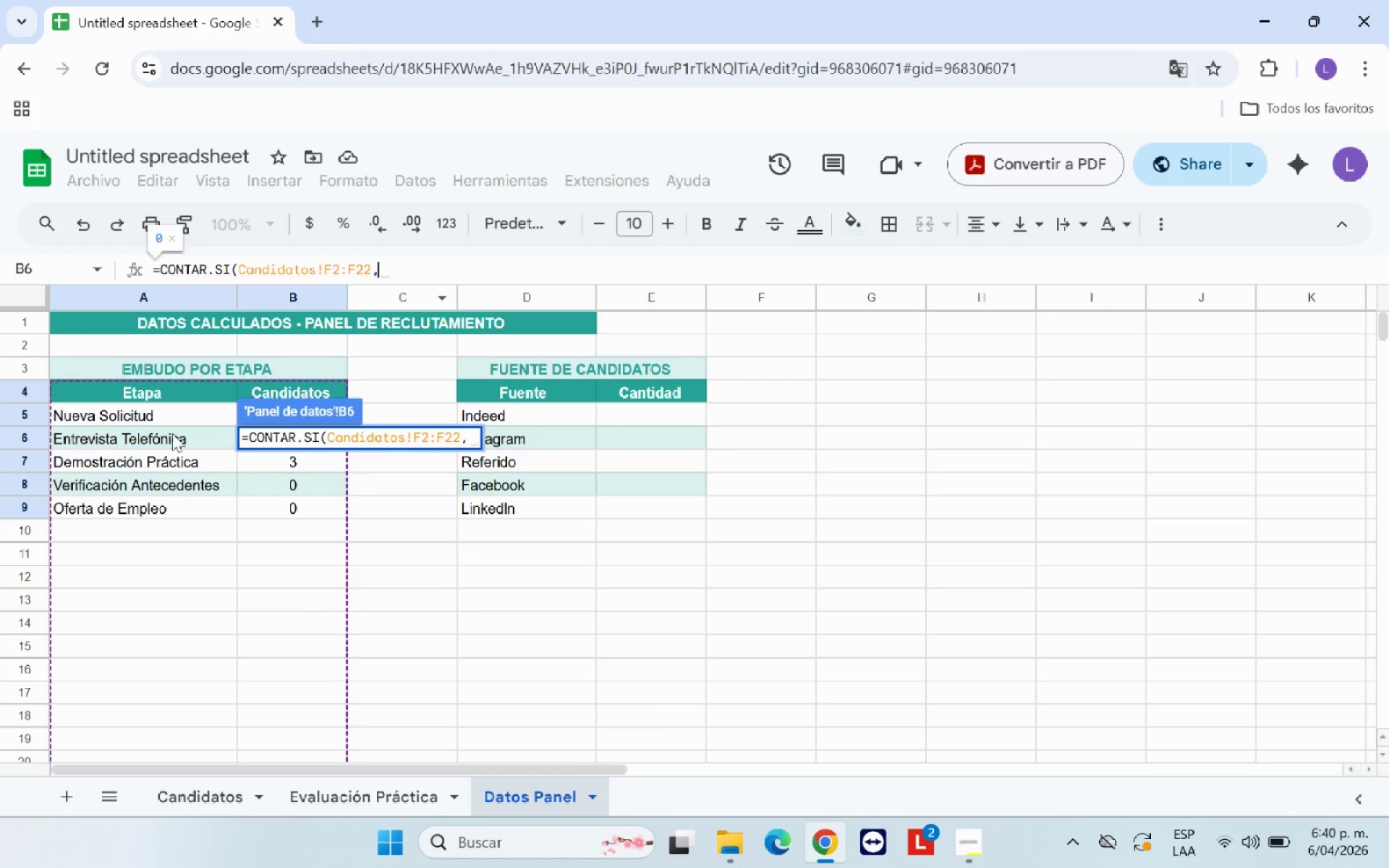 
left_click([163, 438])
 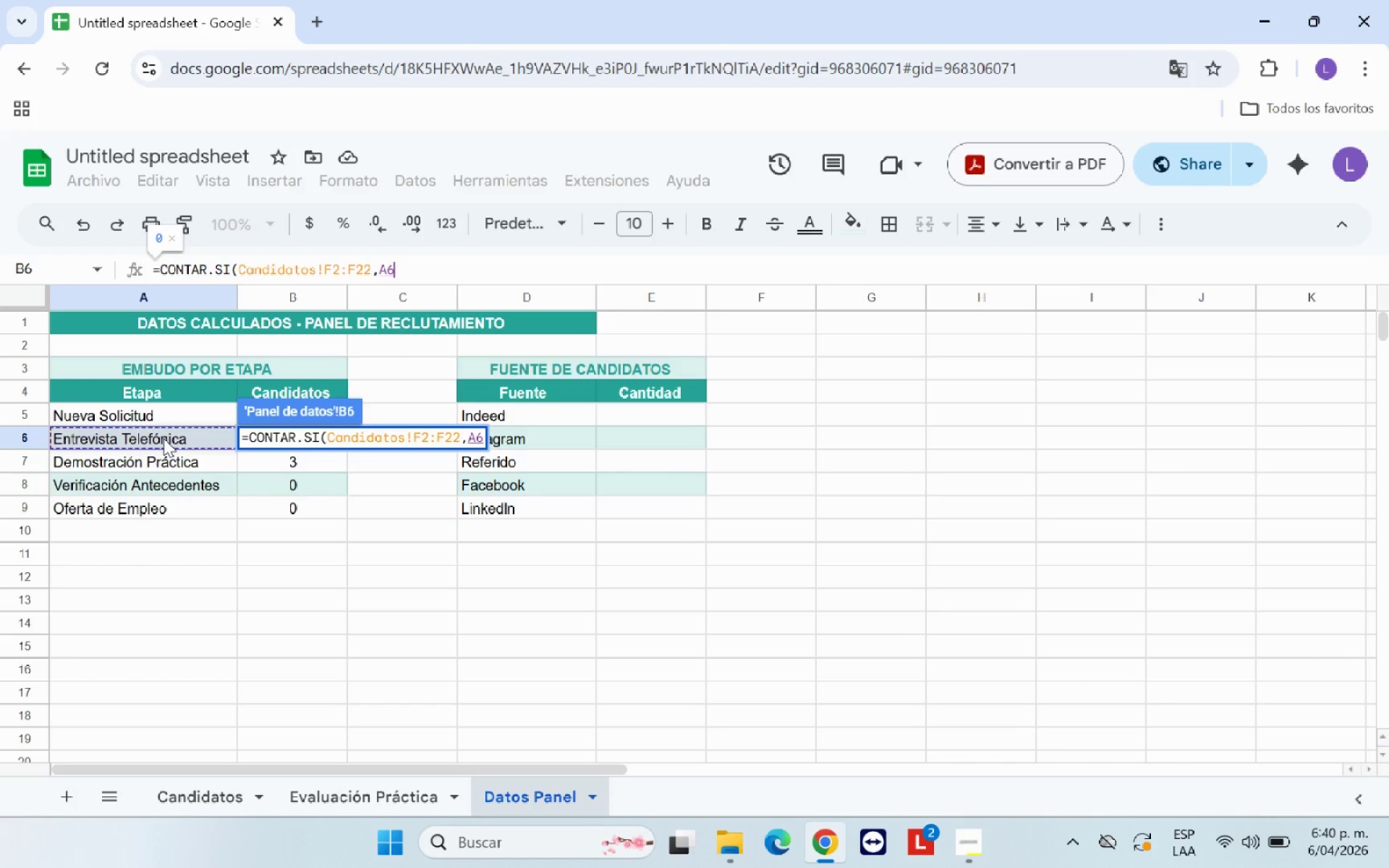 
key(Shift+9)
 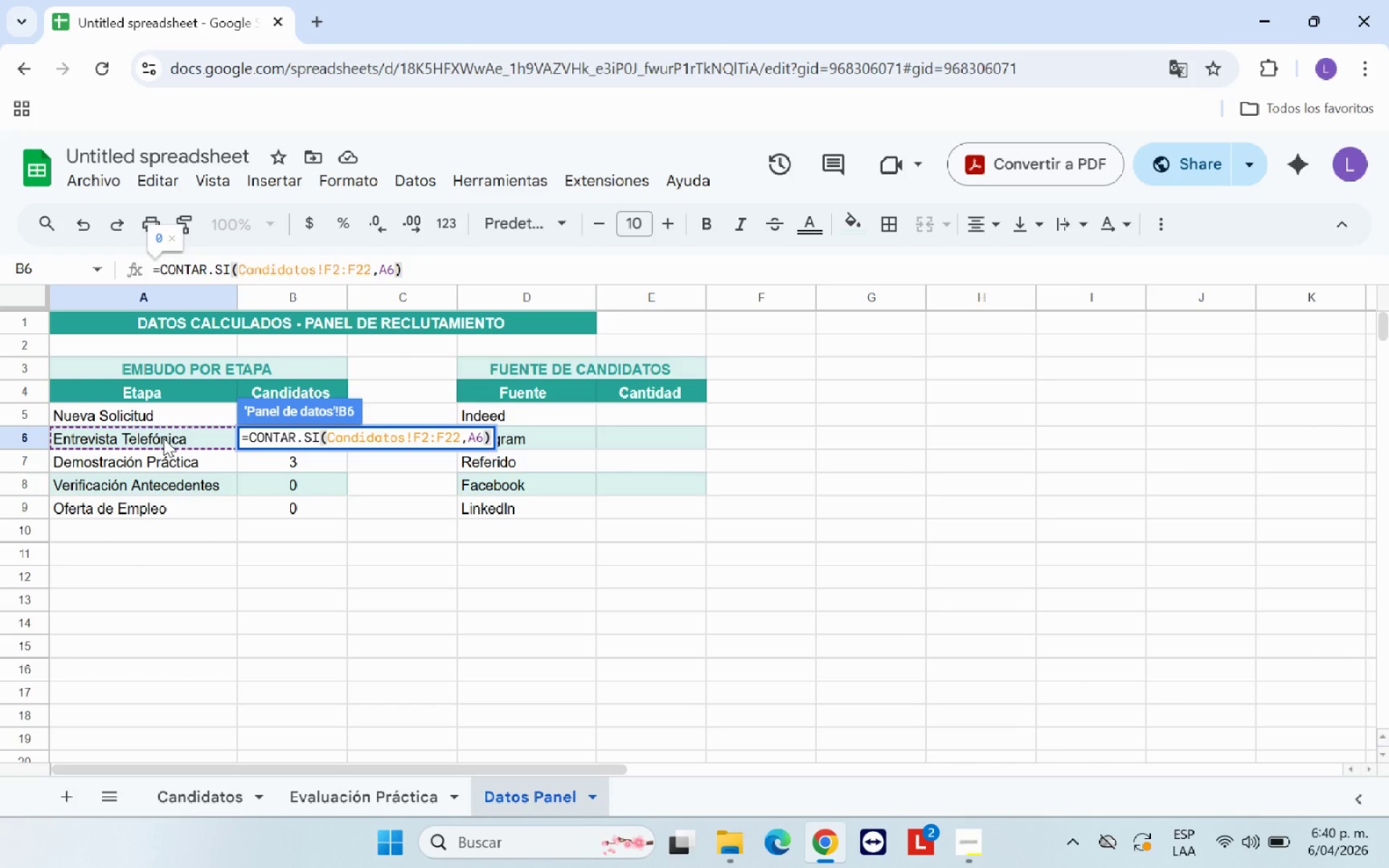 
key(Enter)
 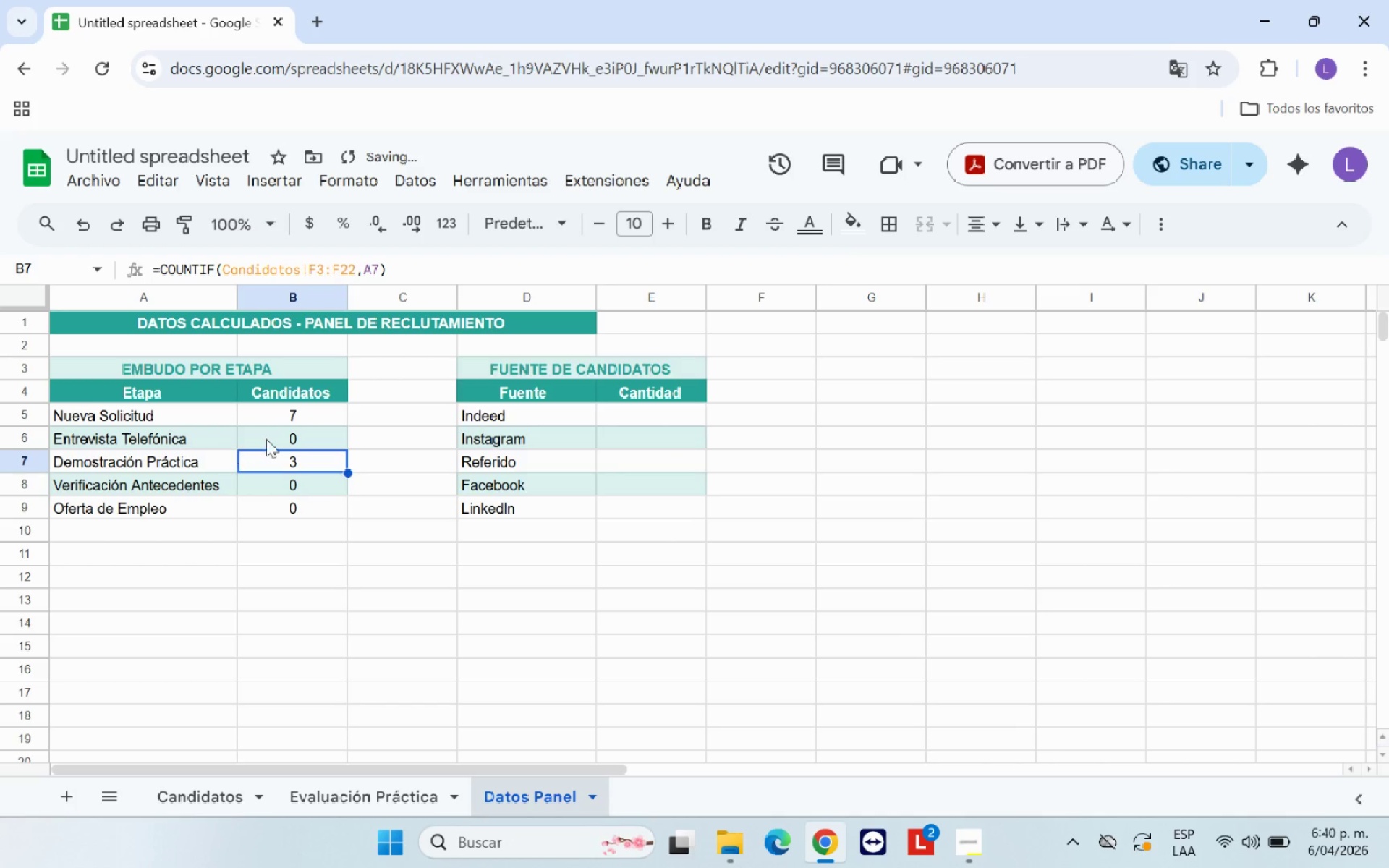 
left_click([282, 432])
 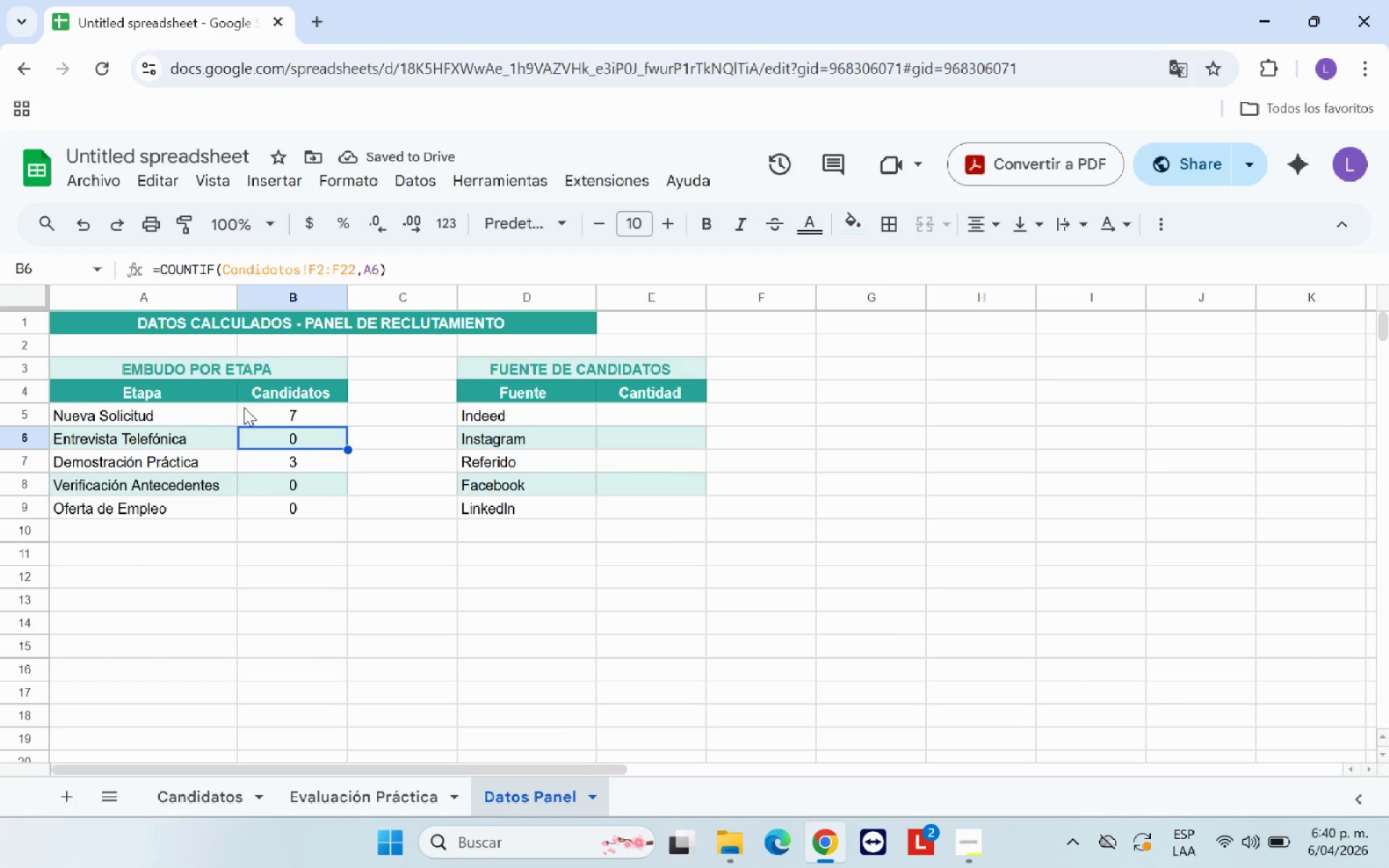 
left_click([252, 412])
 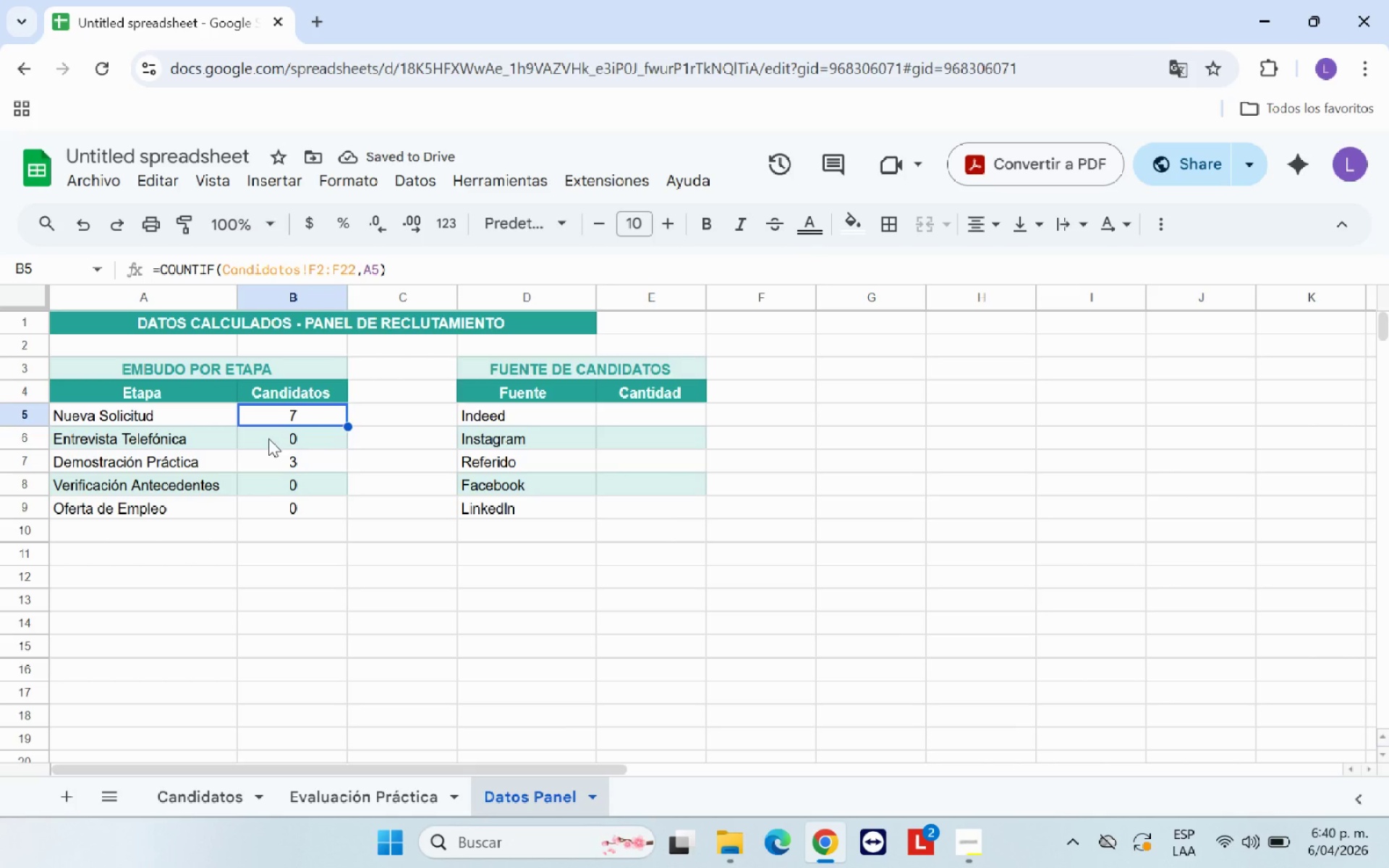 
left_click([268, 438])
 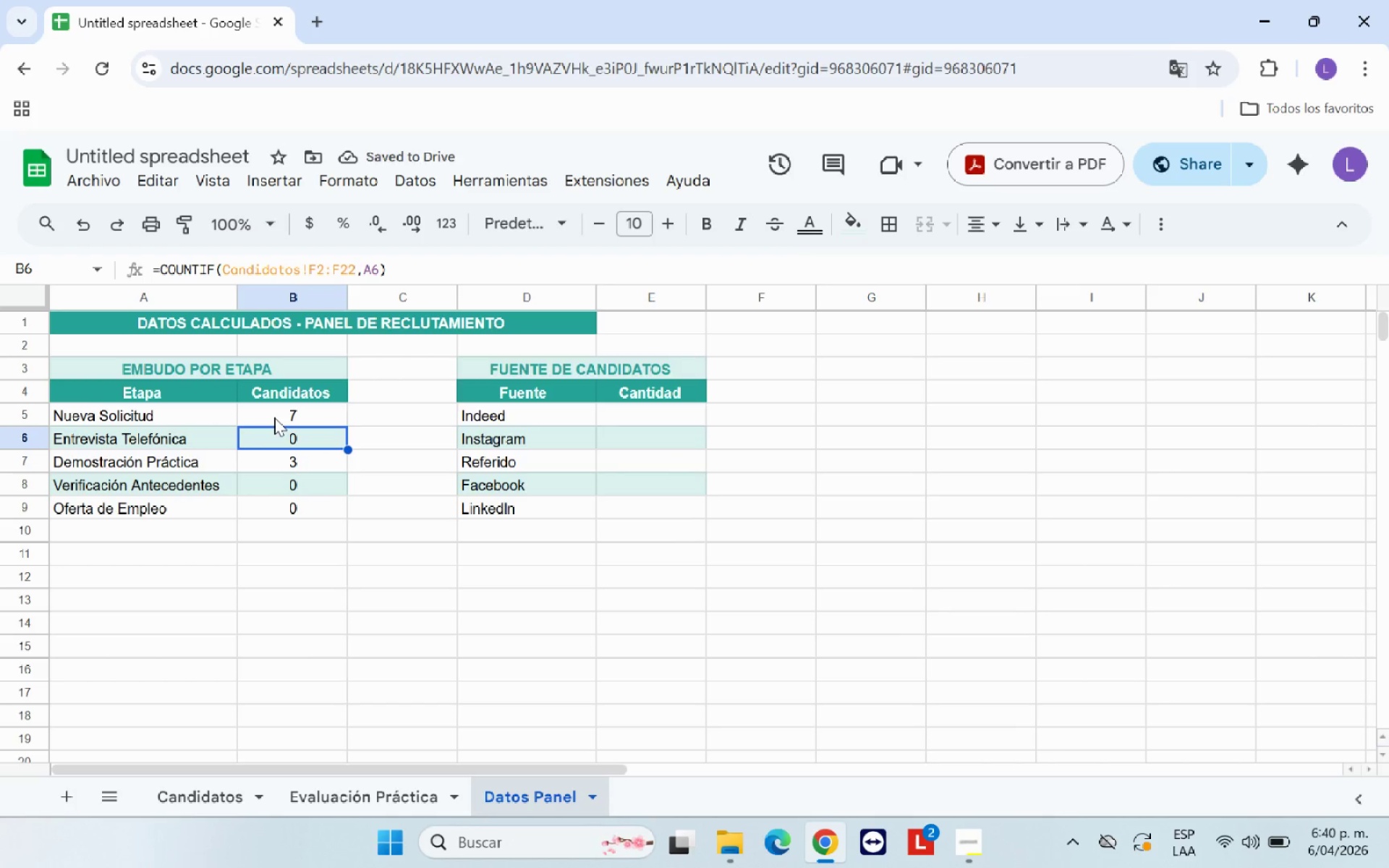 
left_click([274, 417])
 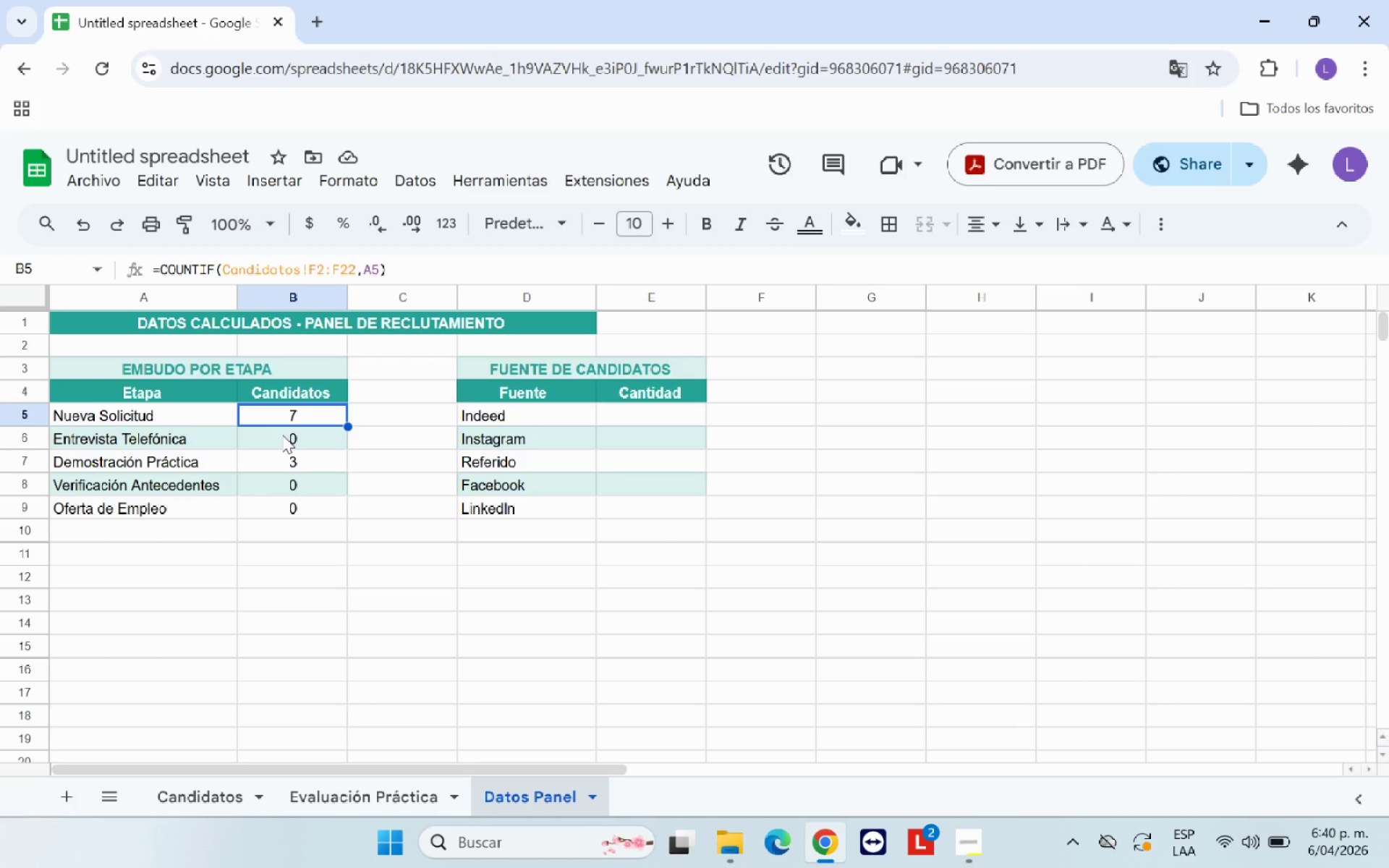 
left_click([282, 435])
 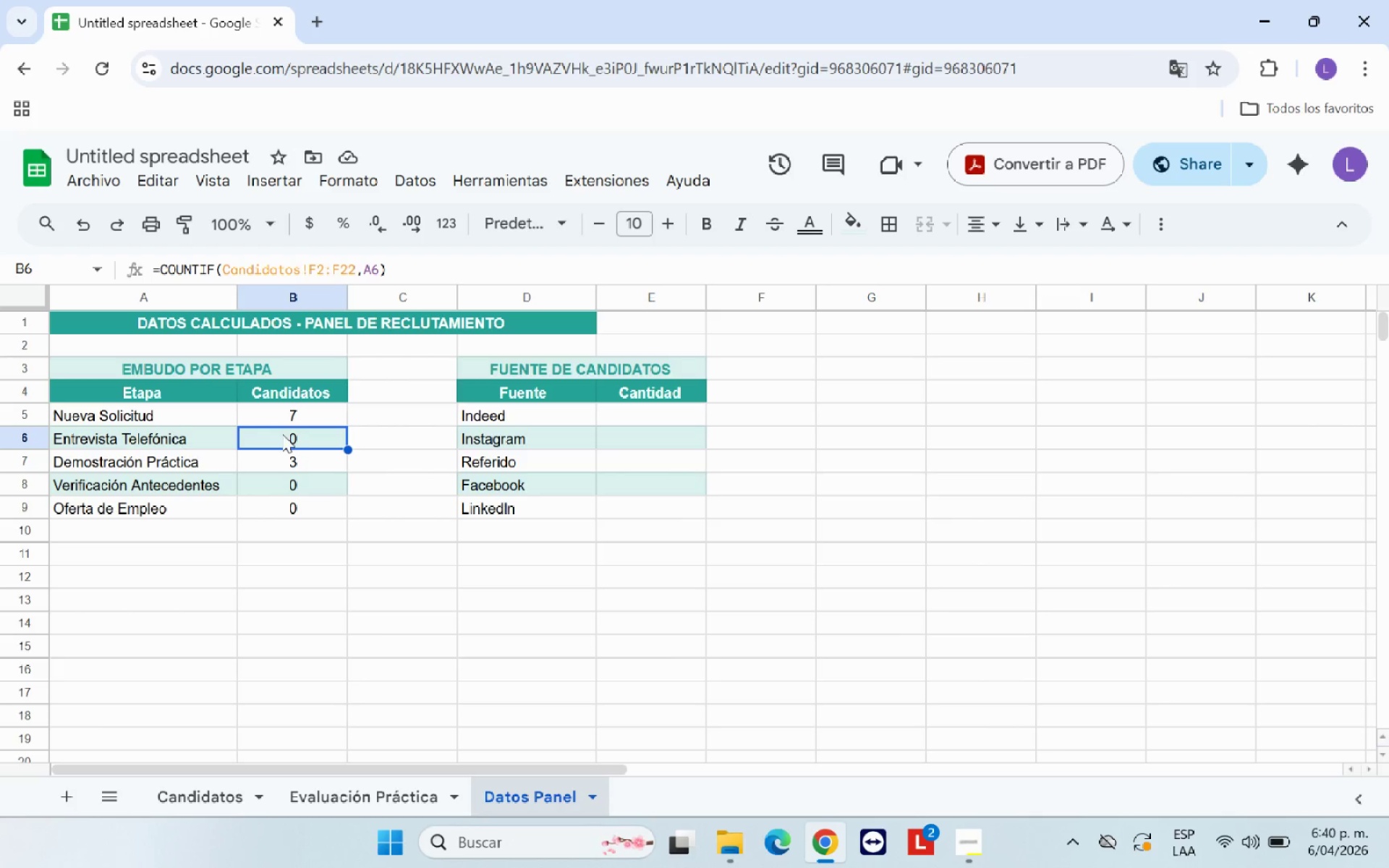 
left_click([294, 417])
 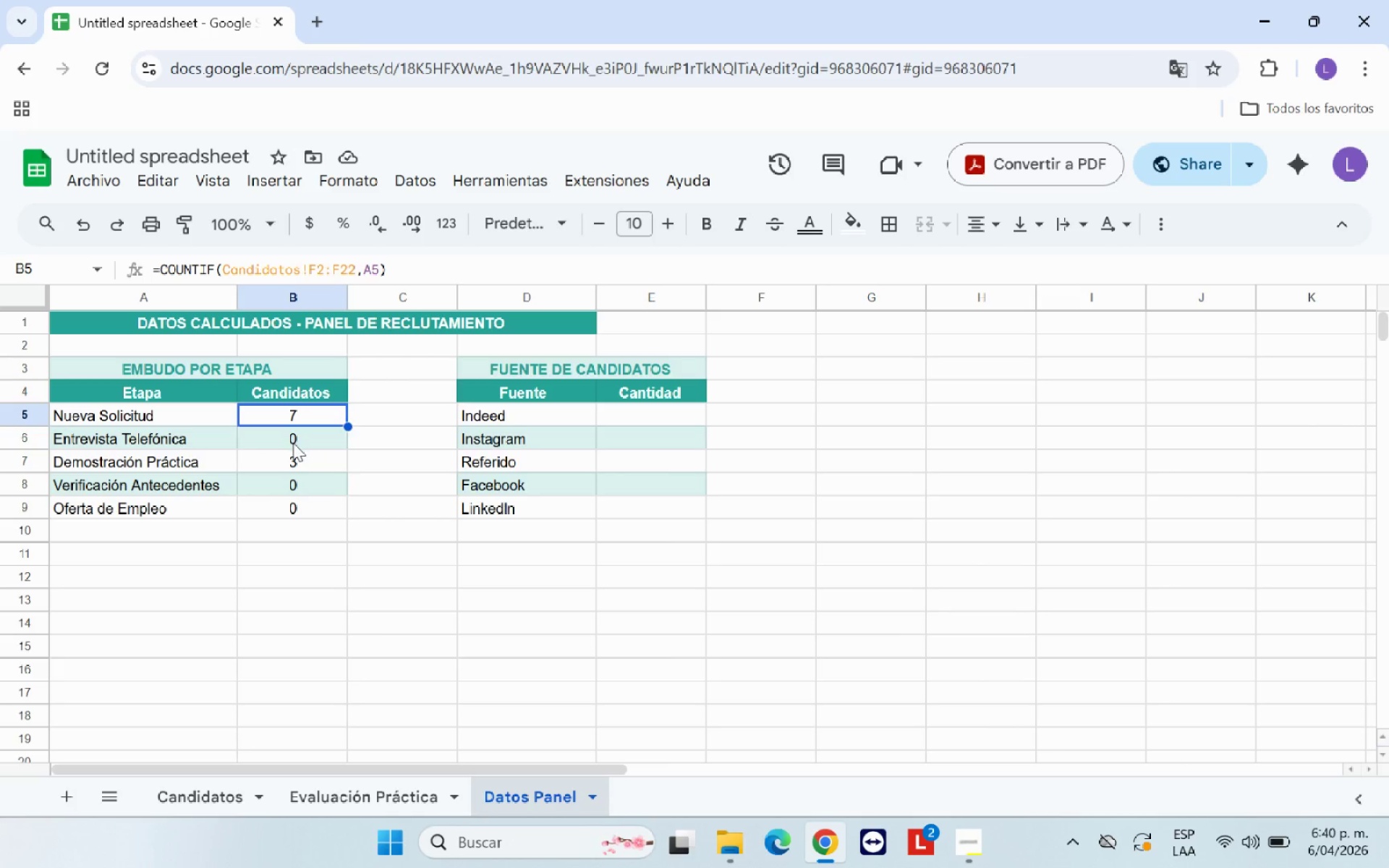 
left_click([294, 445])
 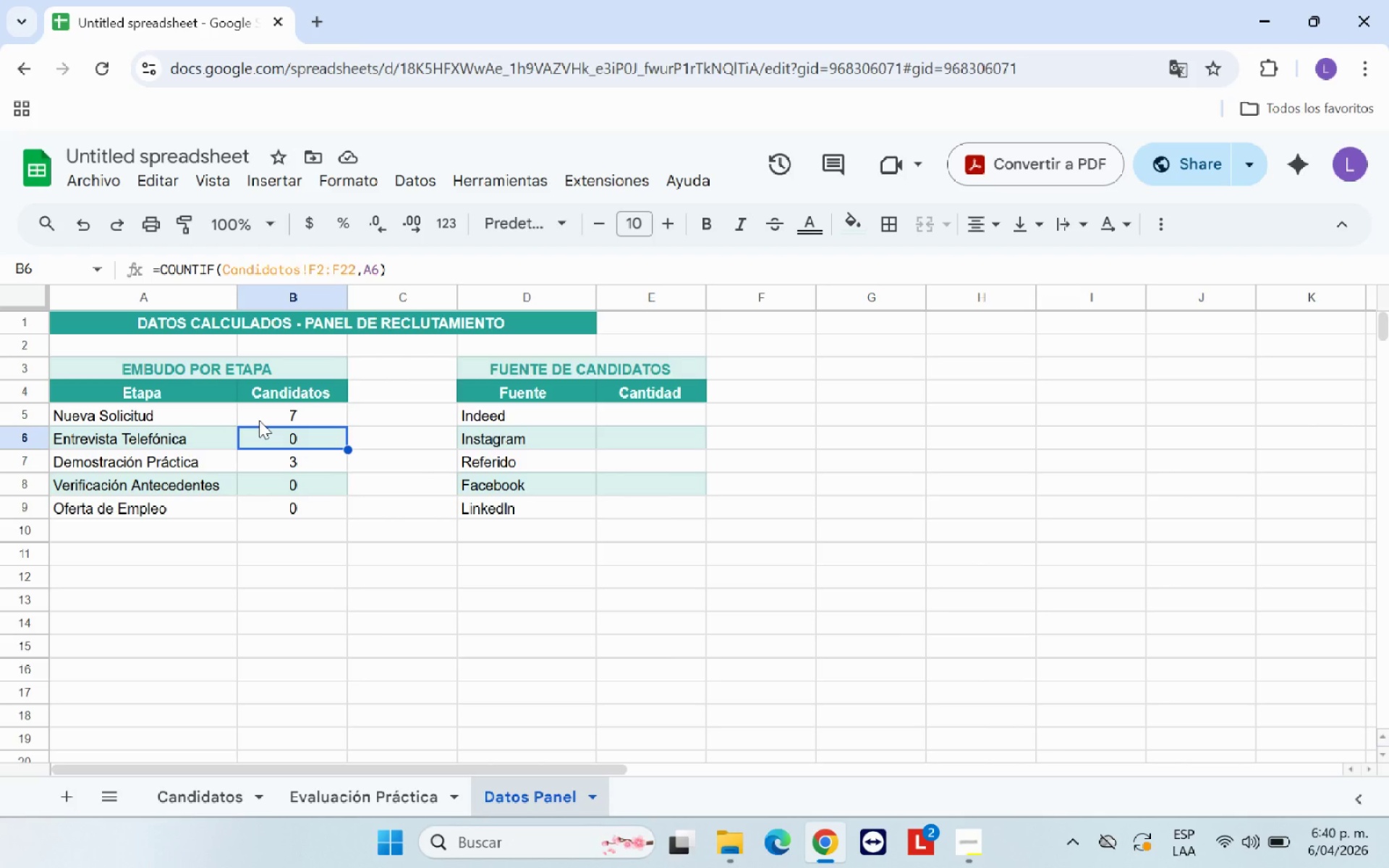 
left_click([263, 419])
 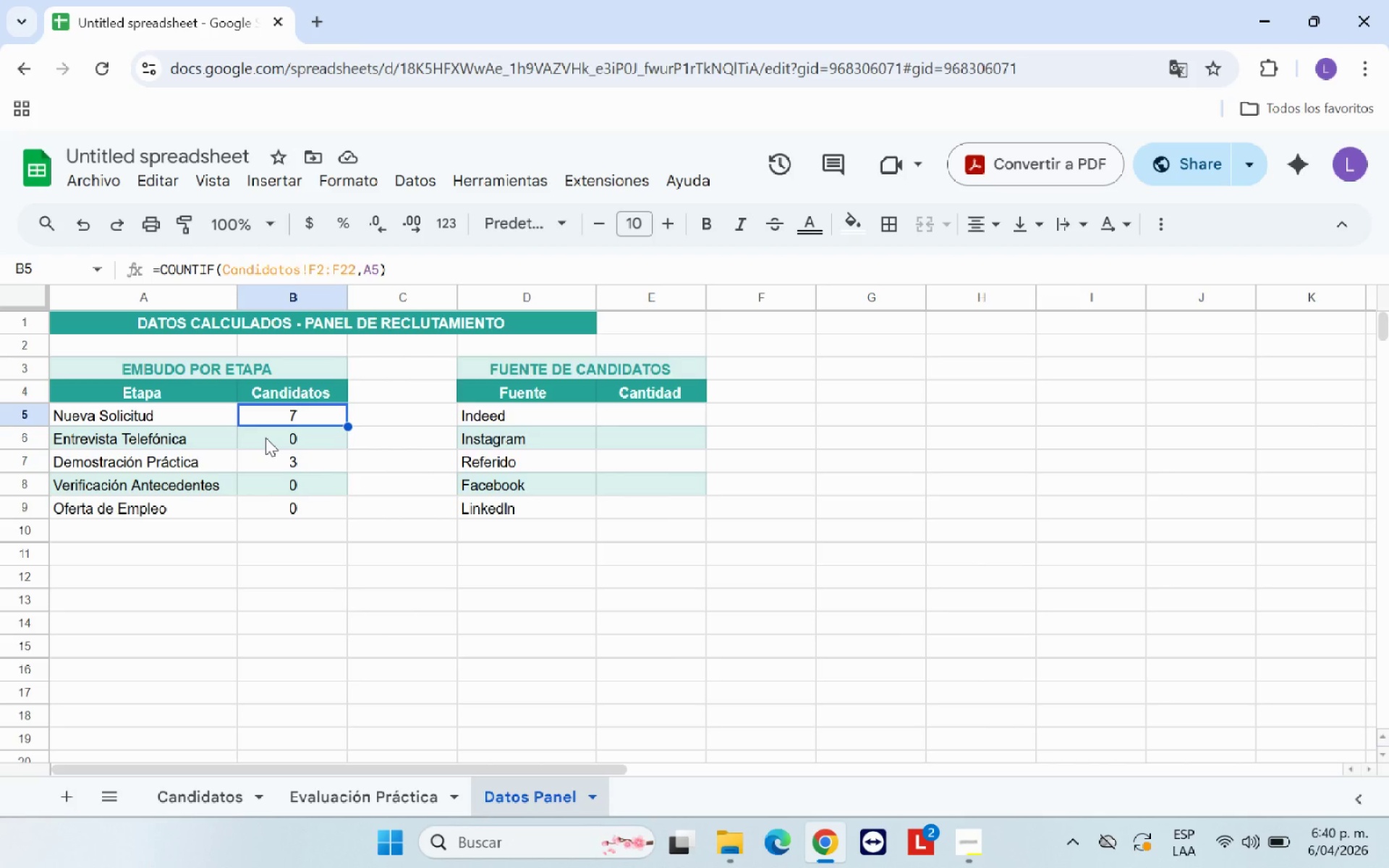 
left_click([266, 438])
 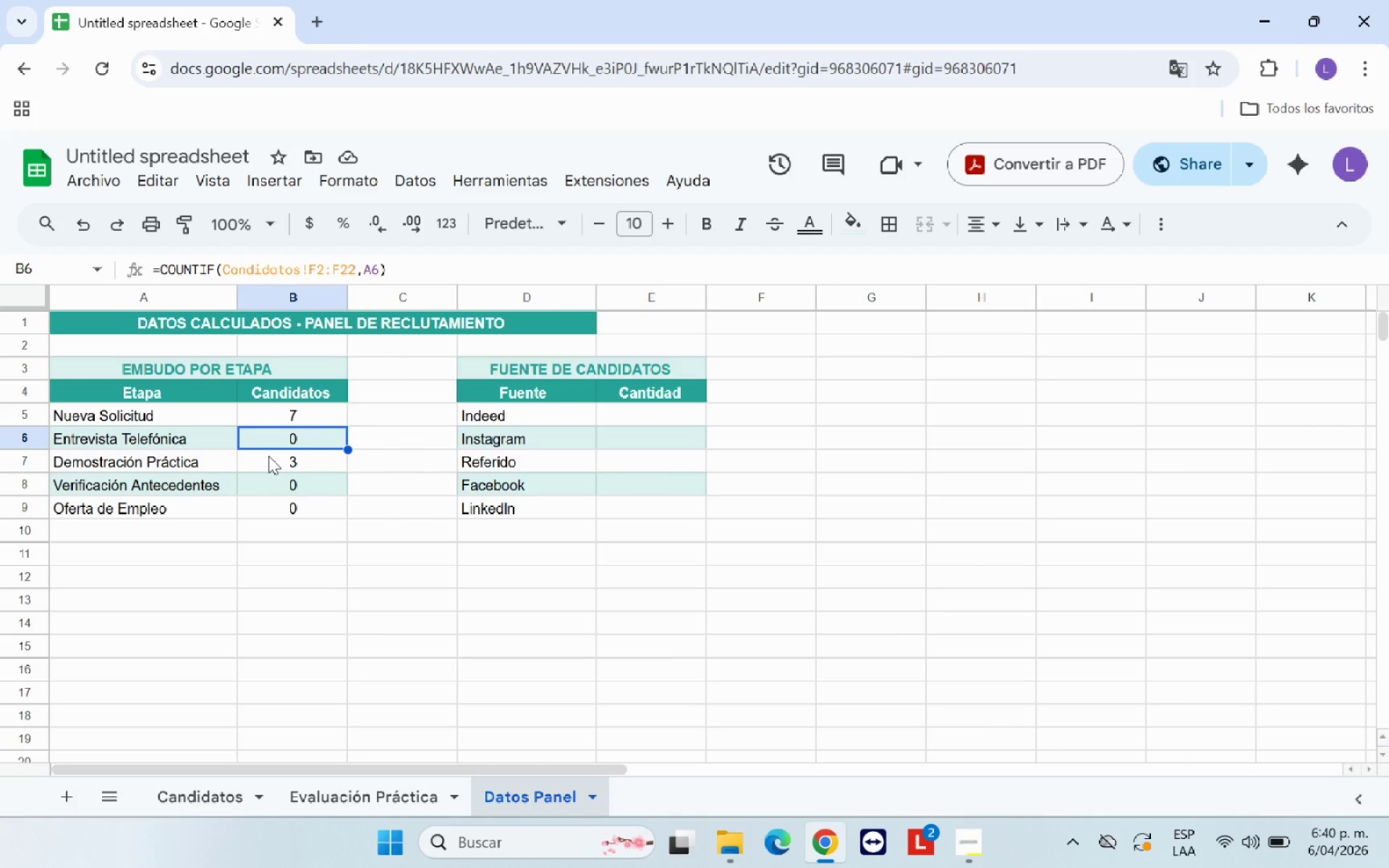 
left_click([268, 463])
 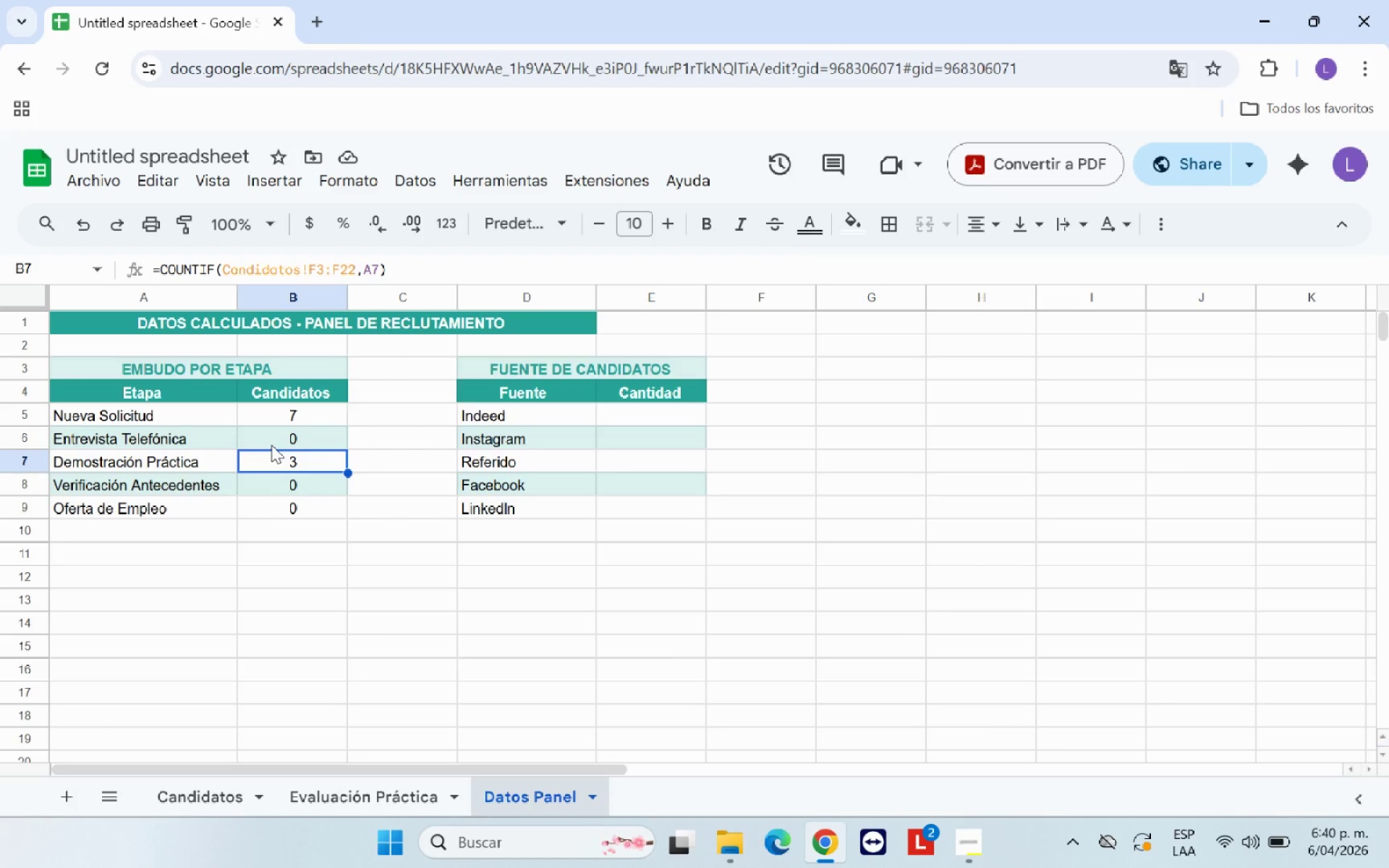 
left_click([271, 445])
 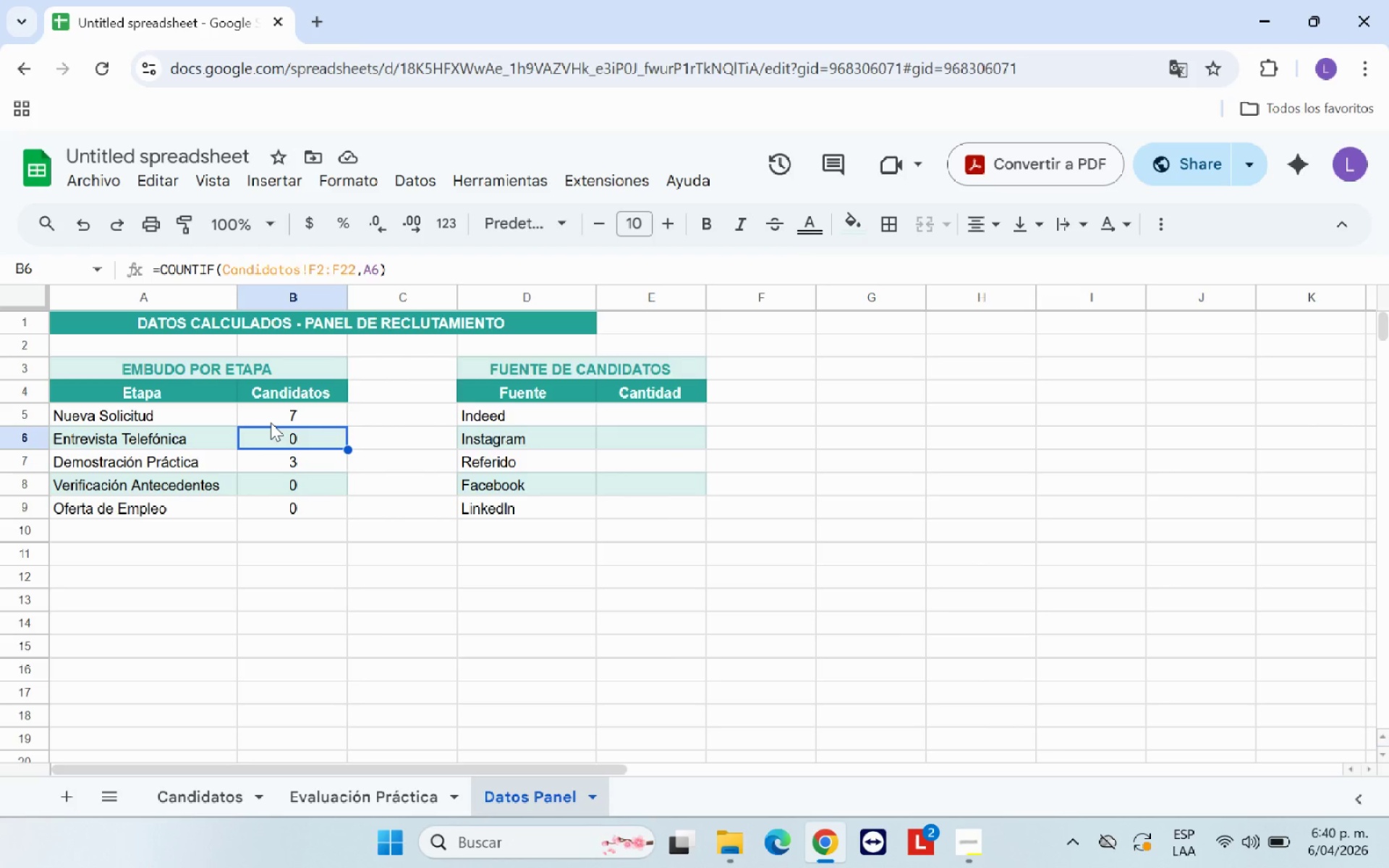 
left_click([271, 422])
 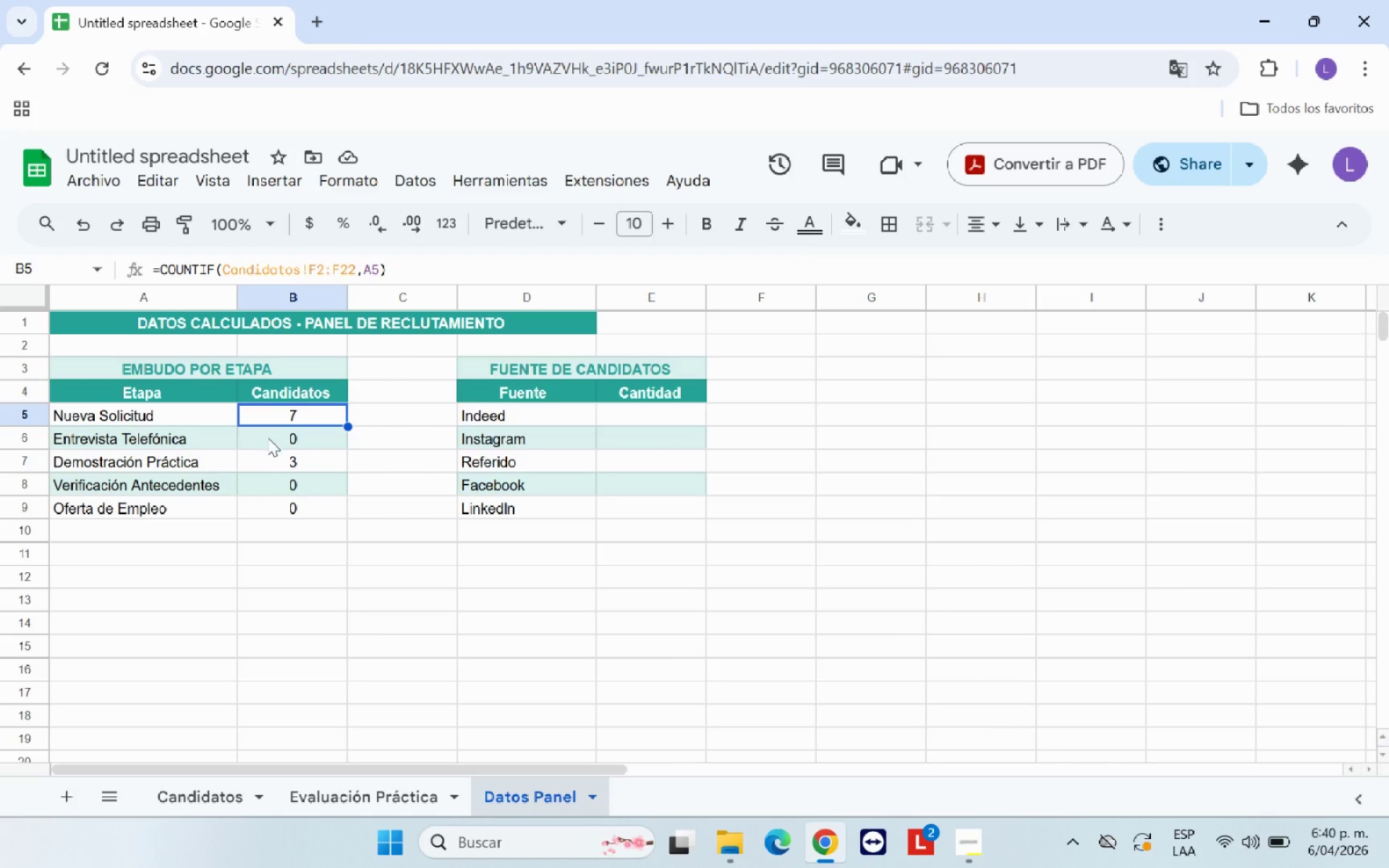 
left_click([268, 438])
 